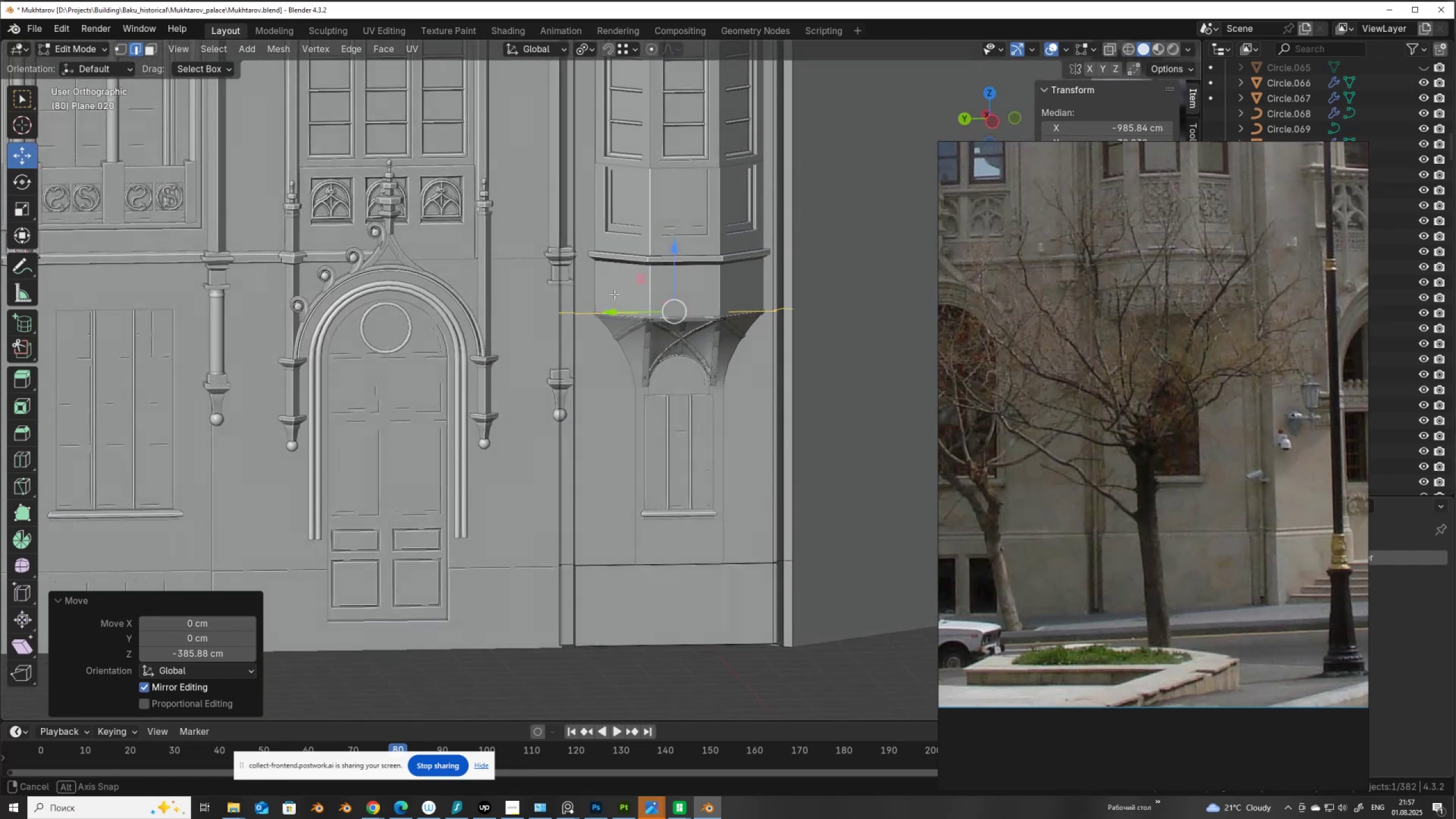 
wait(14.32)
 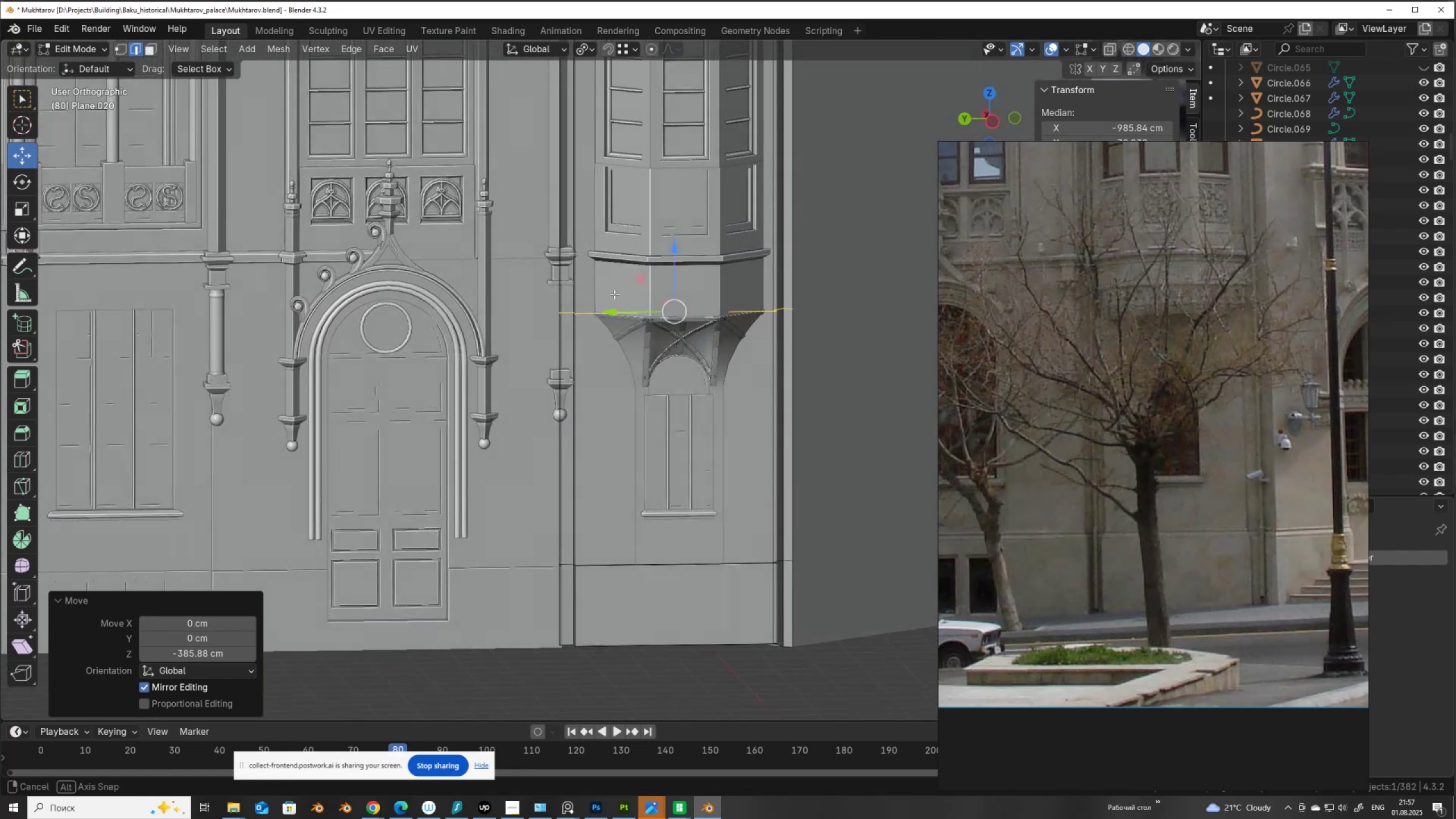 
left_click_drag(start_coordinate=[672, 275], to_coordinate=[503, 256])
 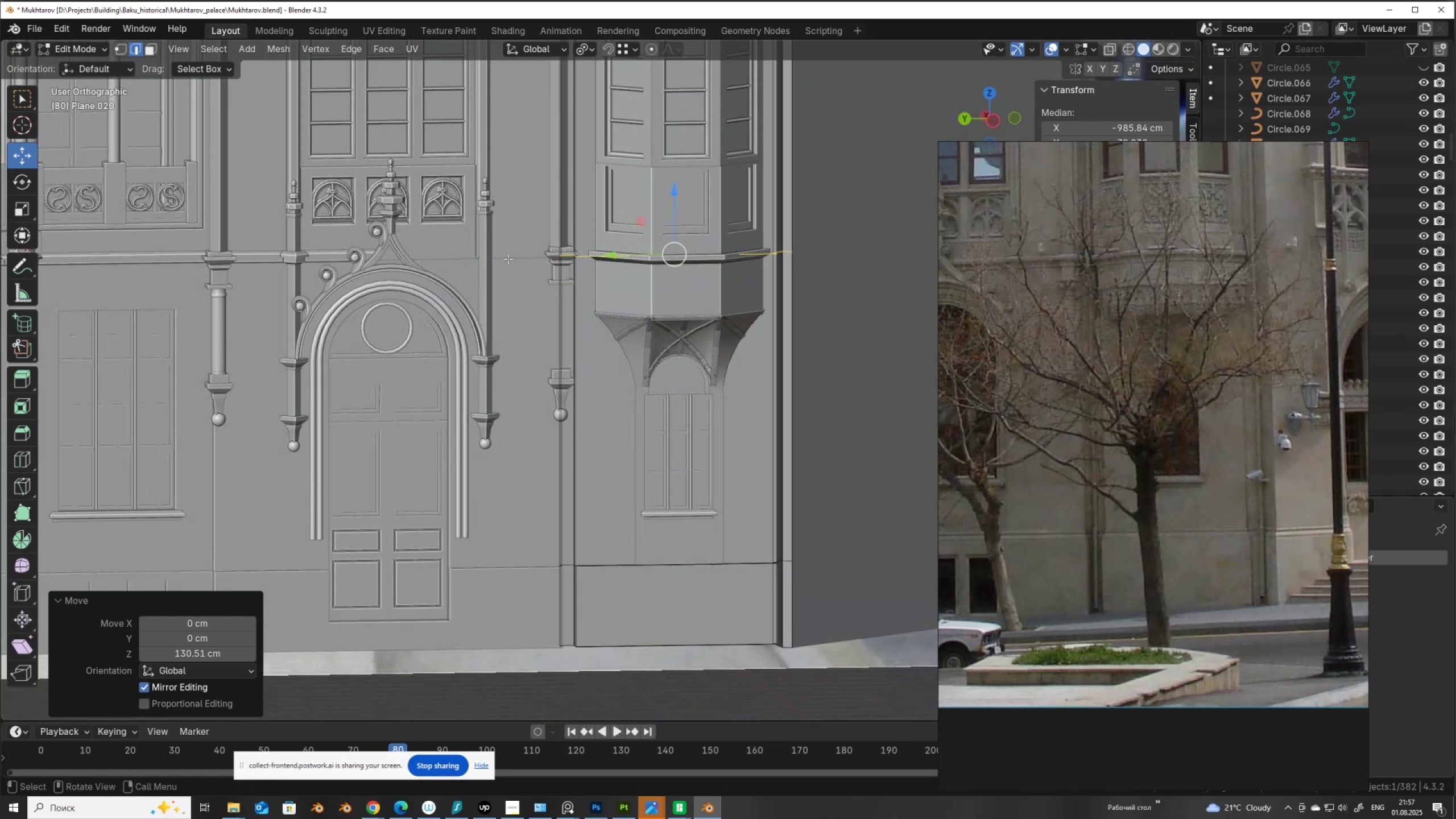 
hold_key(key=ControlLeft, duration=1.32)
 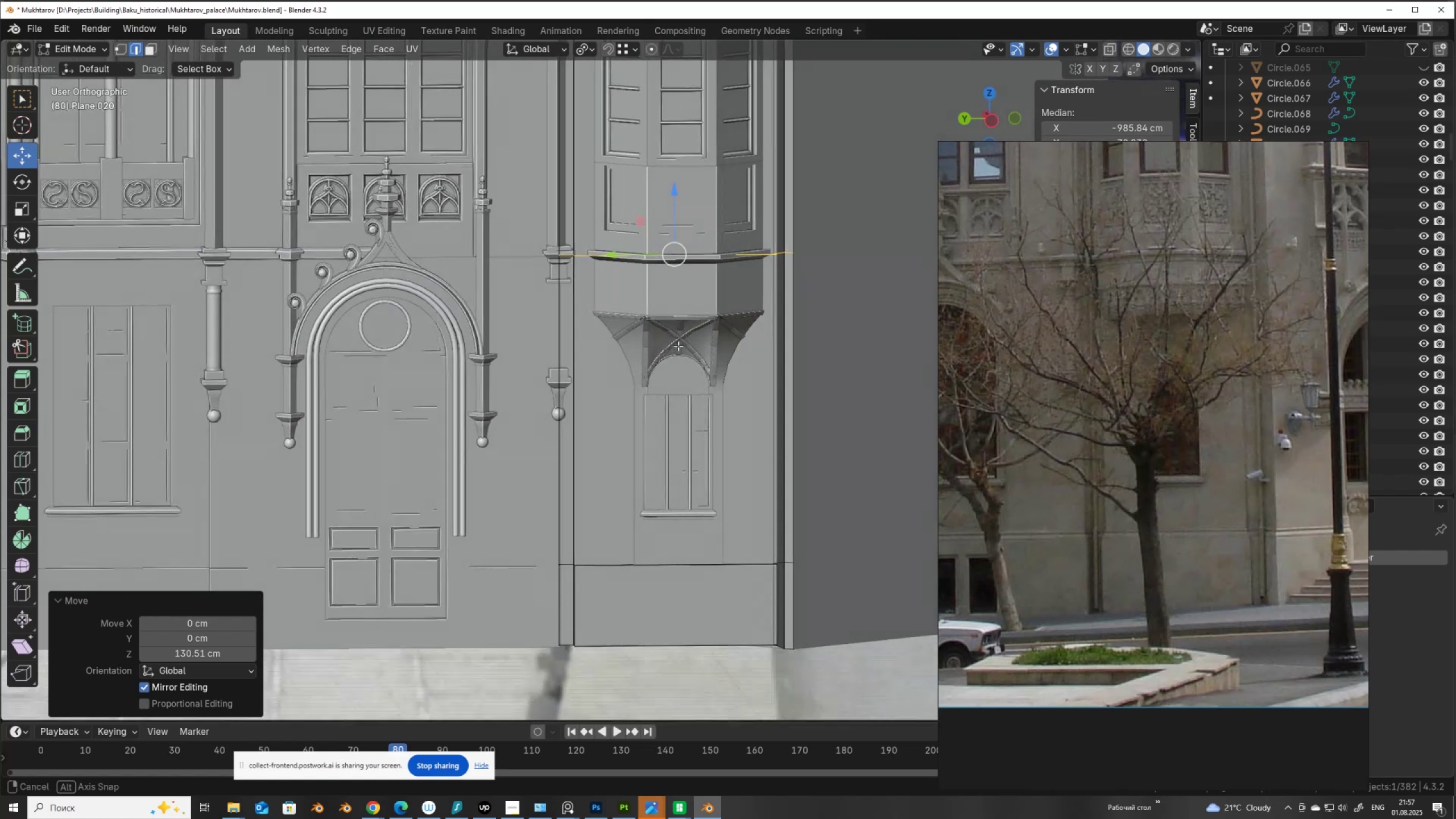 
wait(8.54)
 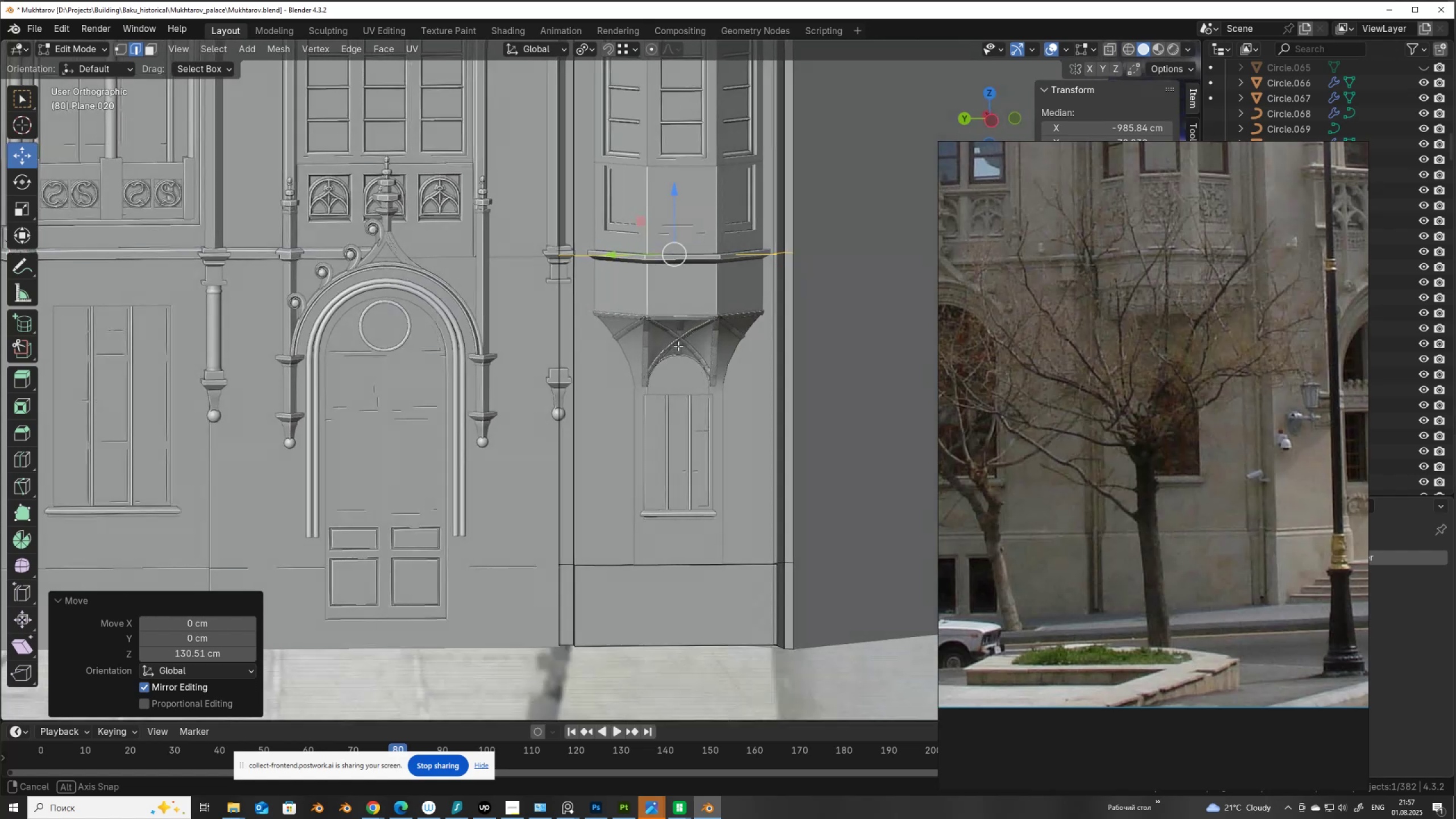 
scroll: coordinate [642, 282], scroll_direction: up, amount: 4.0
 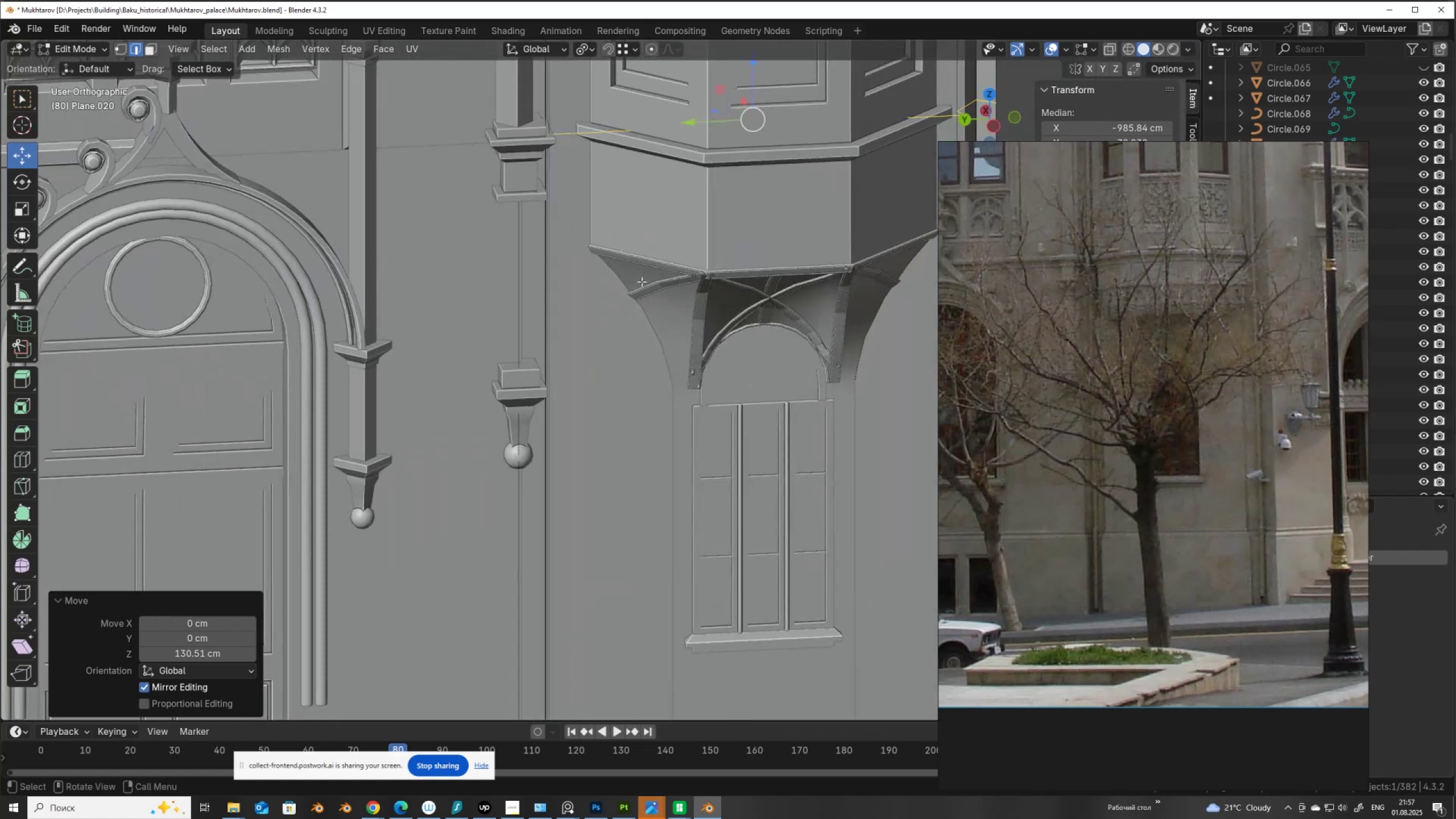 
hold_key(key=ShiftLeft, duration=0.5)
 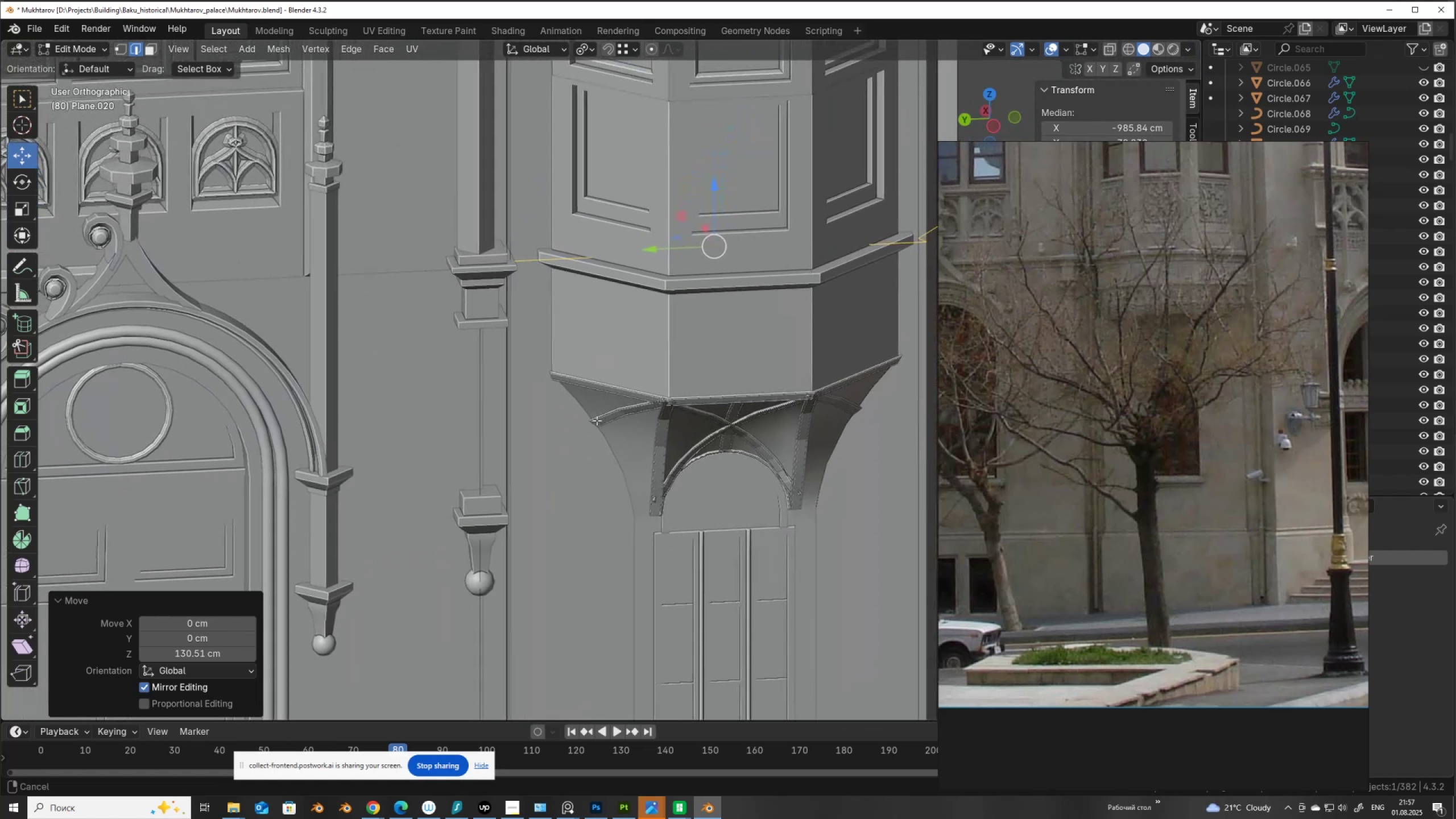 
scroll: coordinate [582, 380], scroll_direction: up, amount: 2.0
 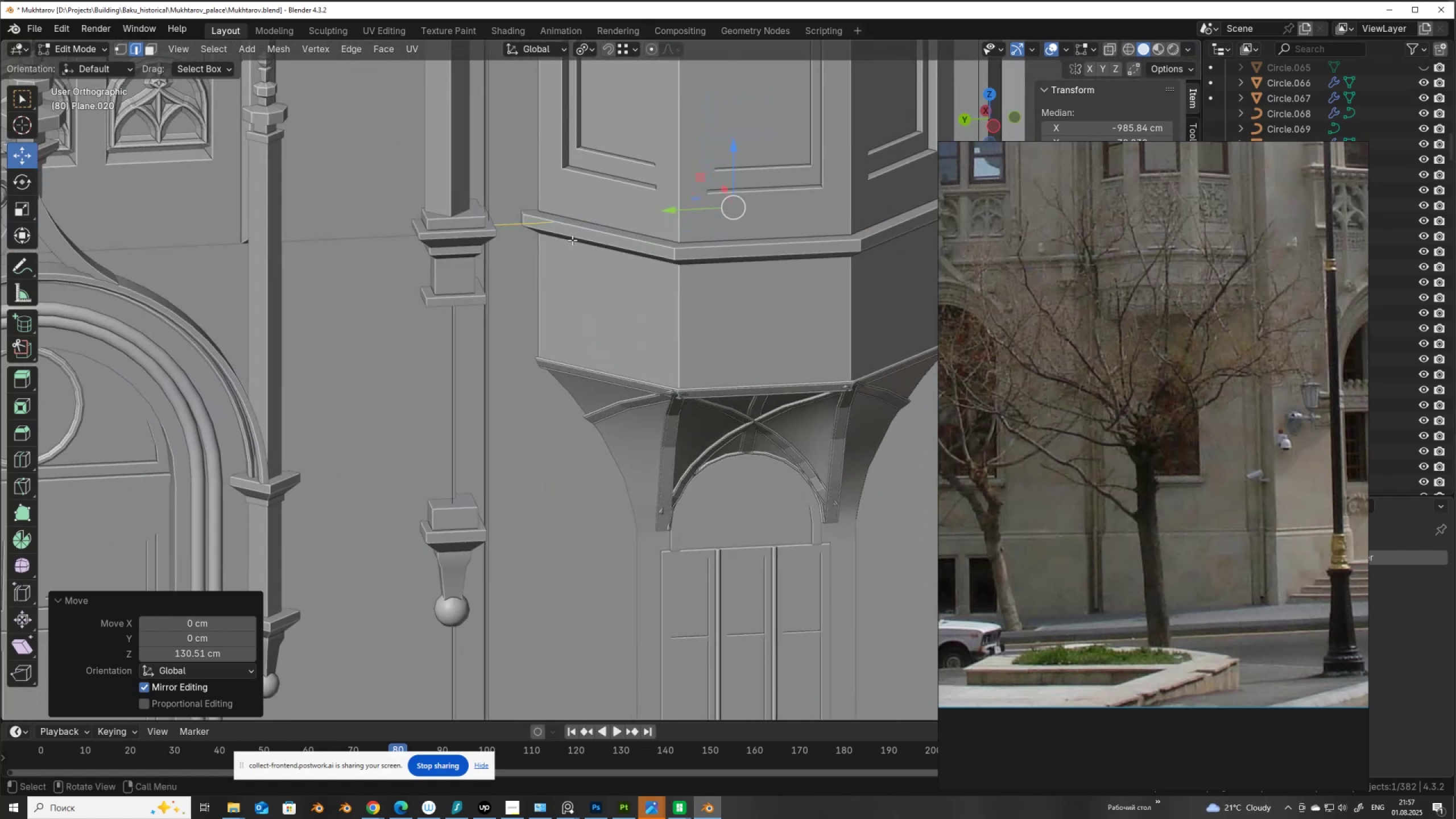 
key(Tab)
 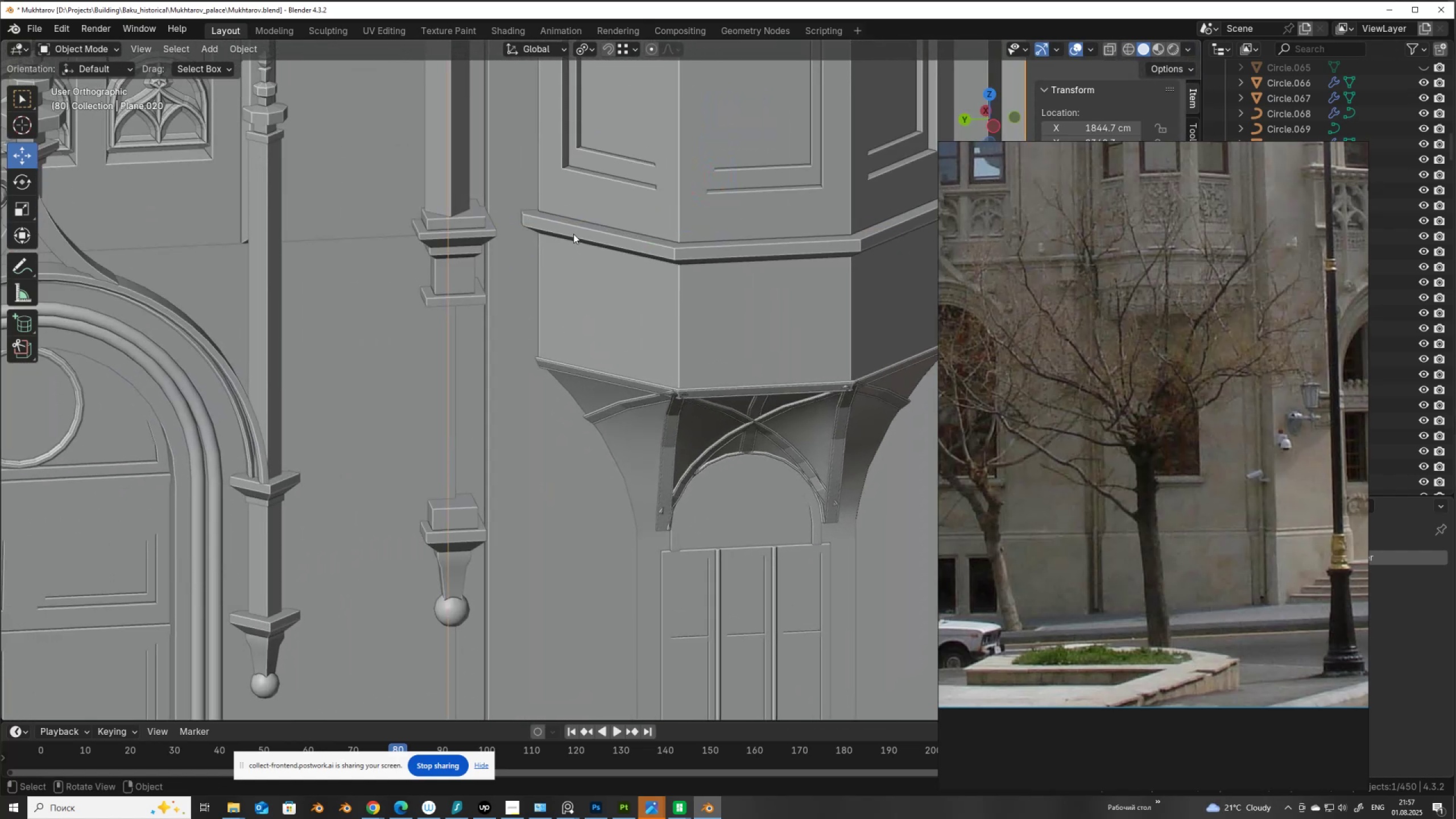 
left_click([573, 234])
 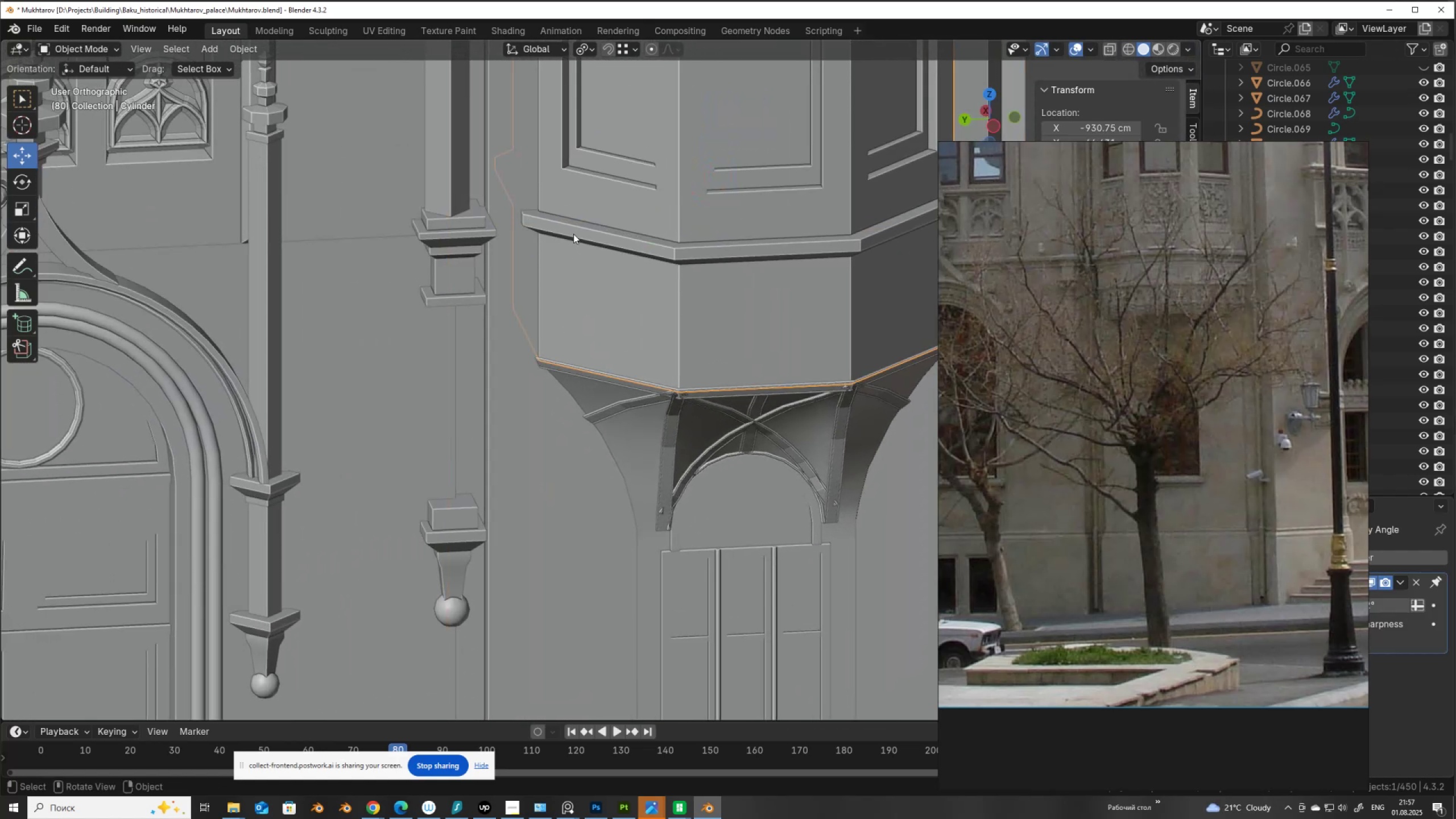 
key(Alt+AltLeft)
 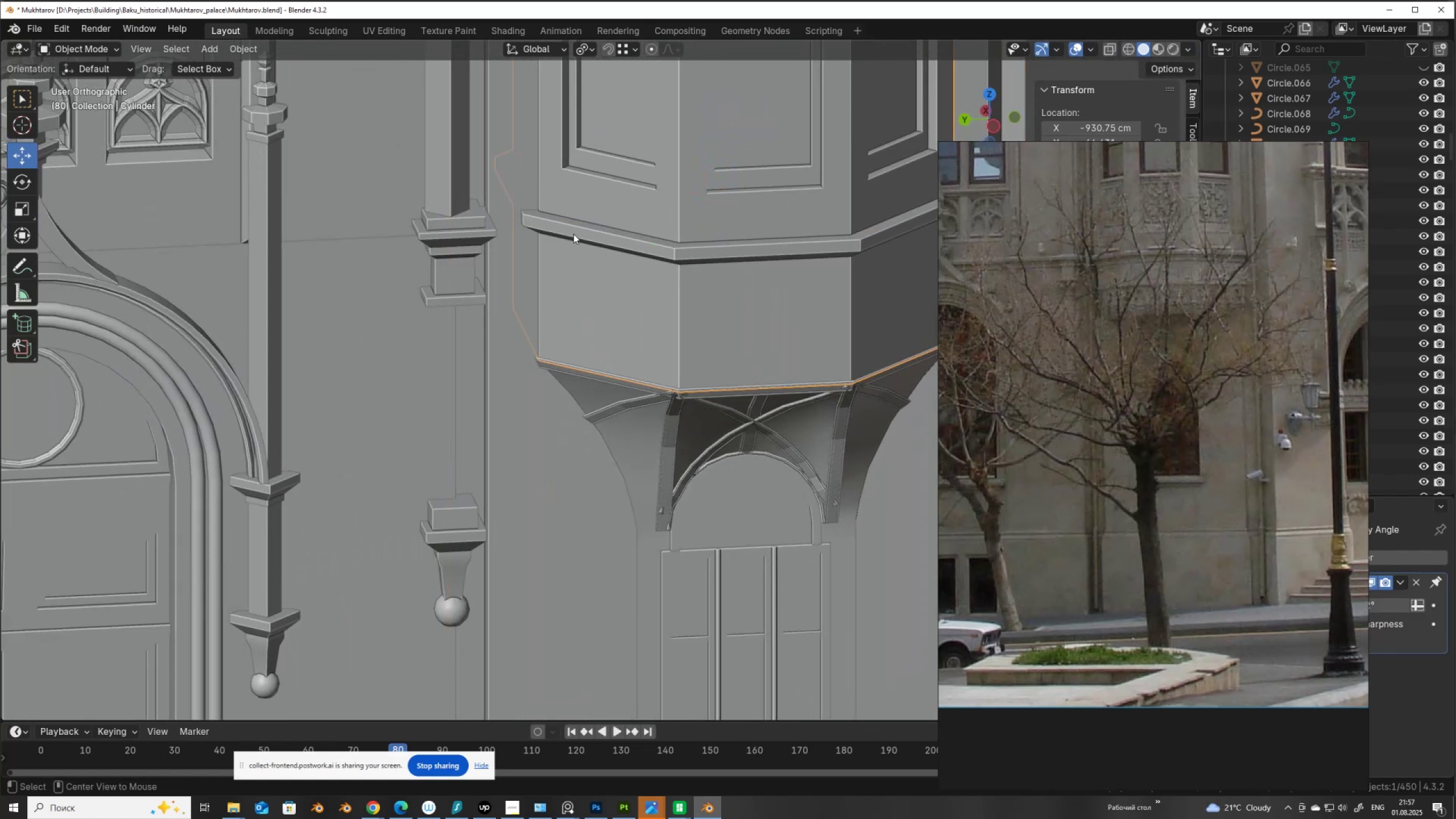 
key(Alt+Z)
 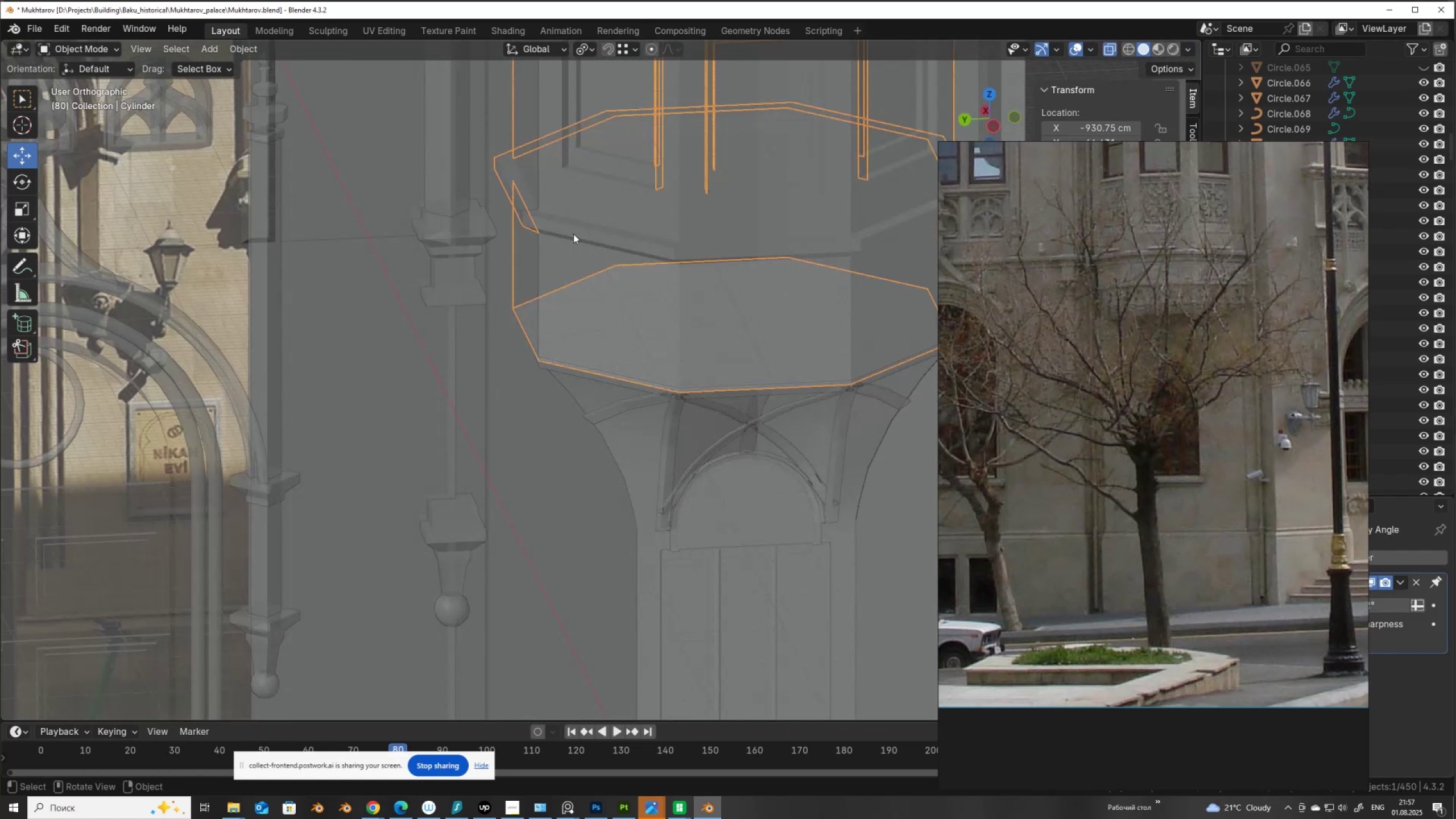 
key(Alt+Z)
 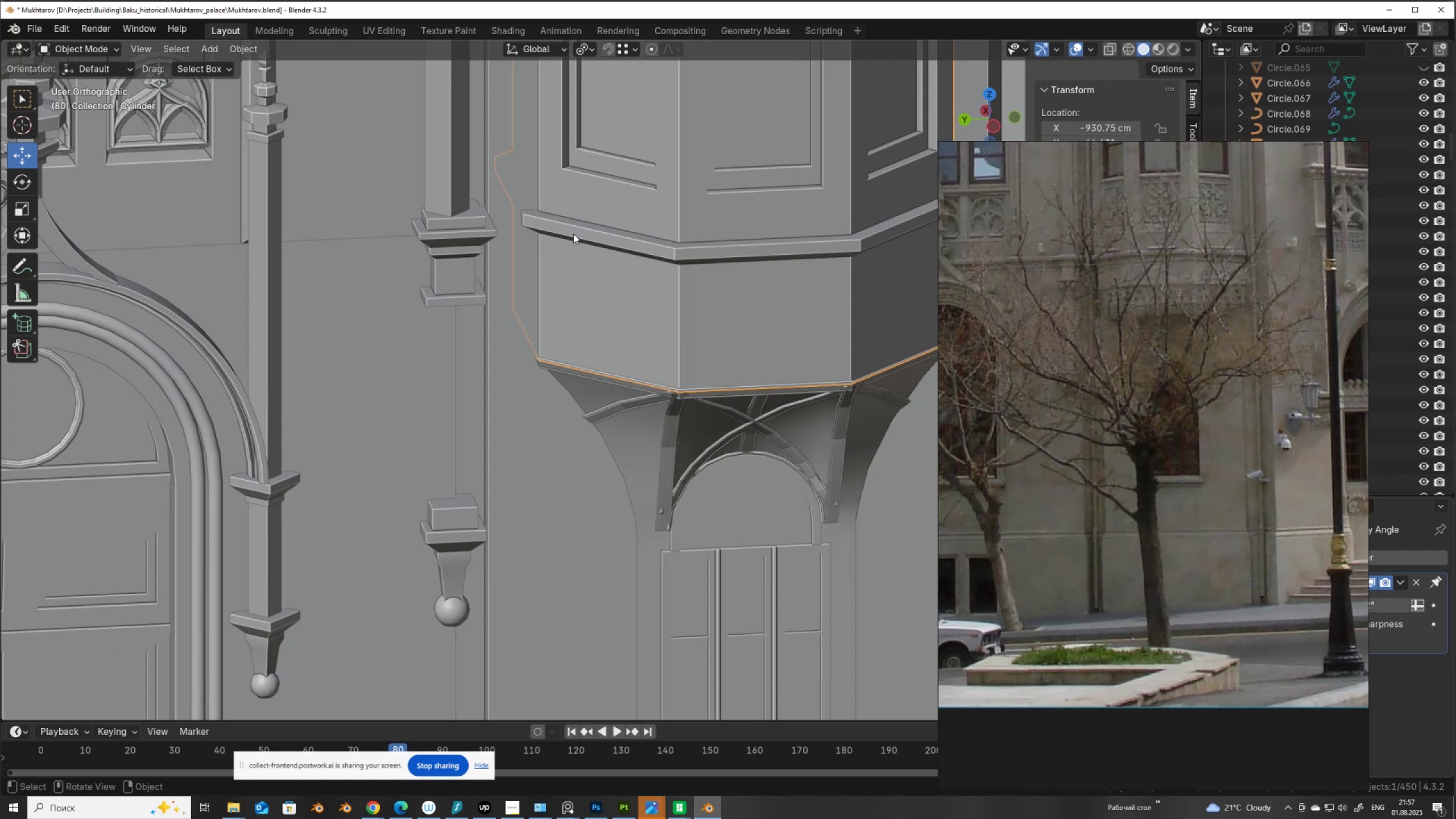 
key(Alt+AltLeft)
 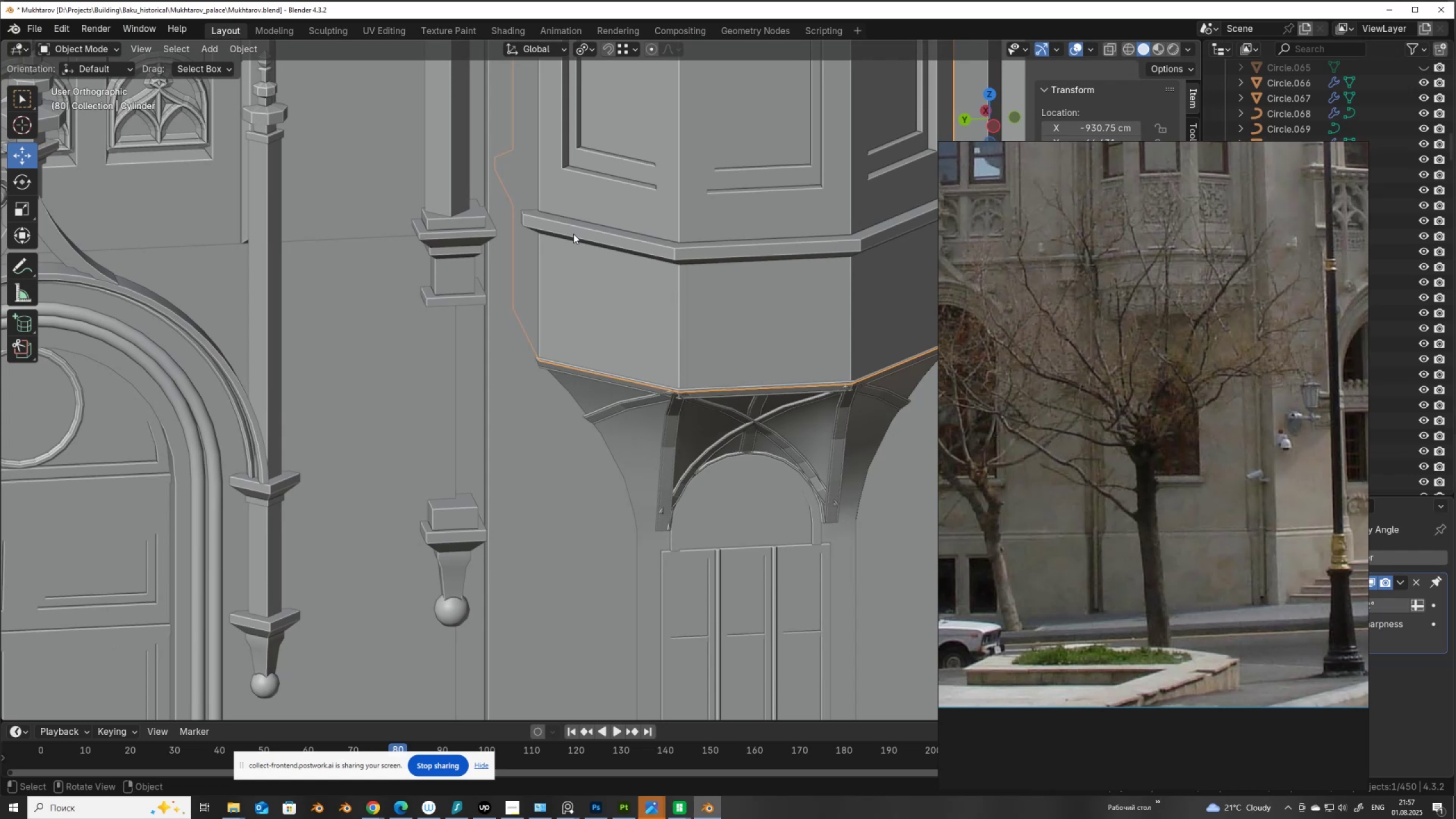 
scroll: coordinate [645, 414], scroll_direction: down, amount: 5.0
 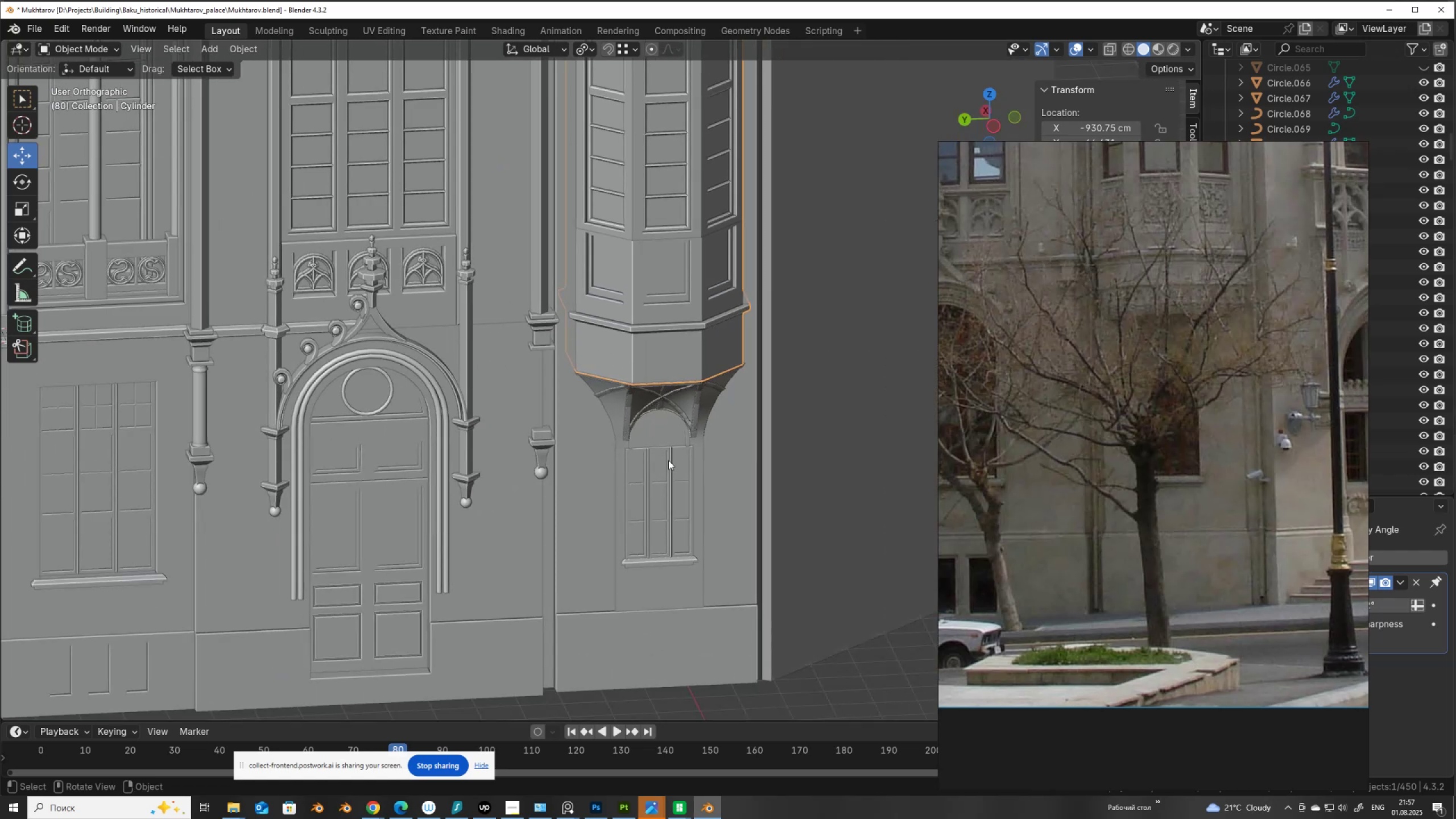 
hold_key(key=ShiftLeft, duration=0.49)
 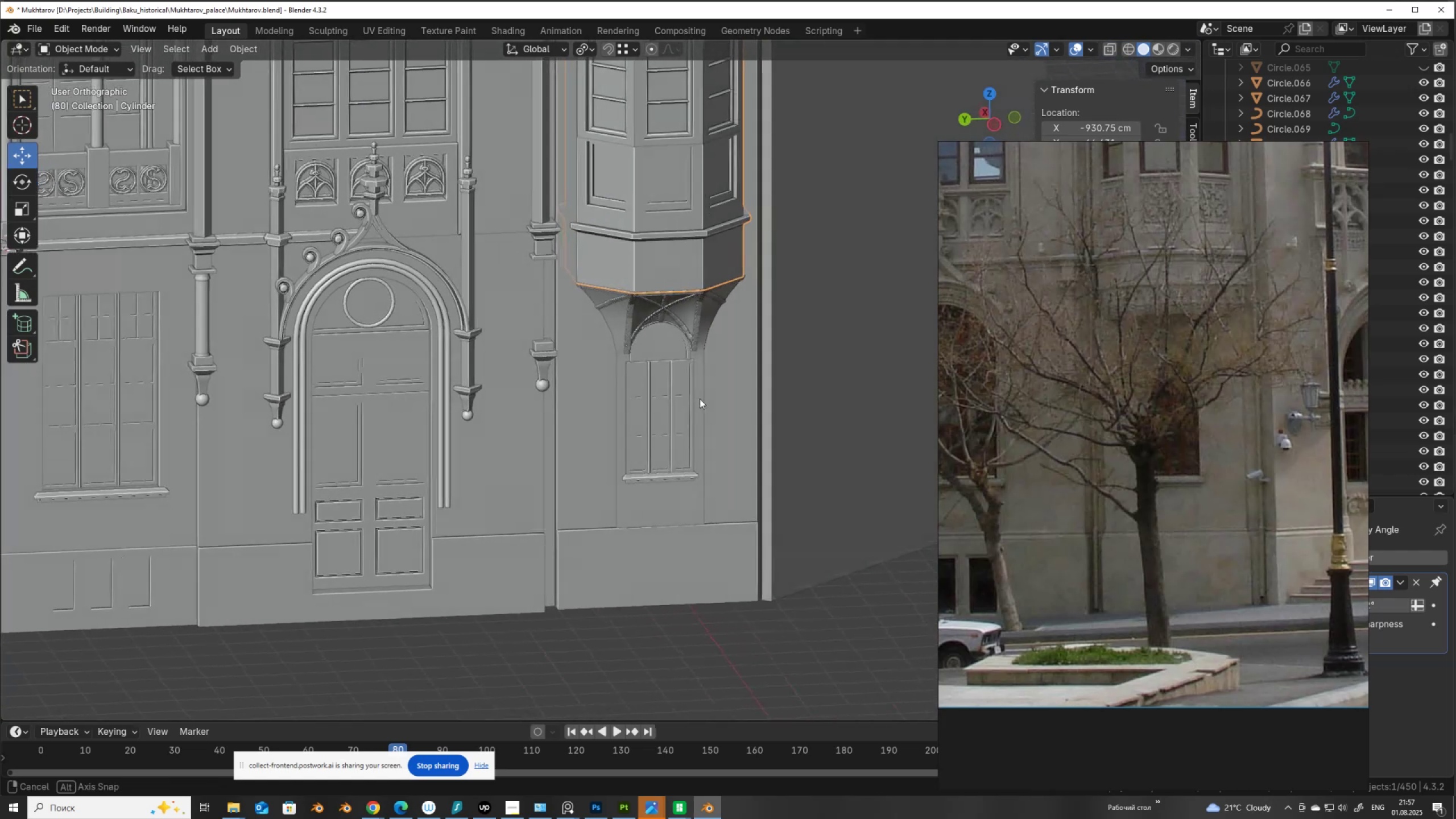 
left_click([602, 412])
 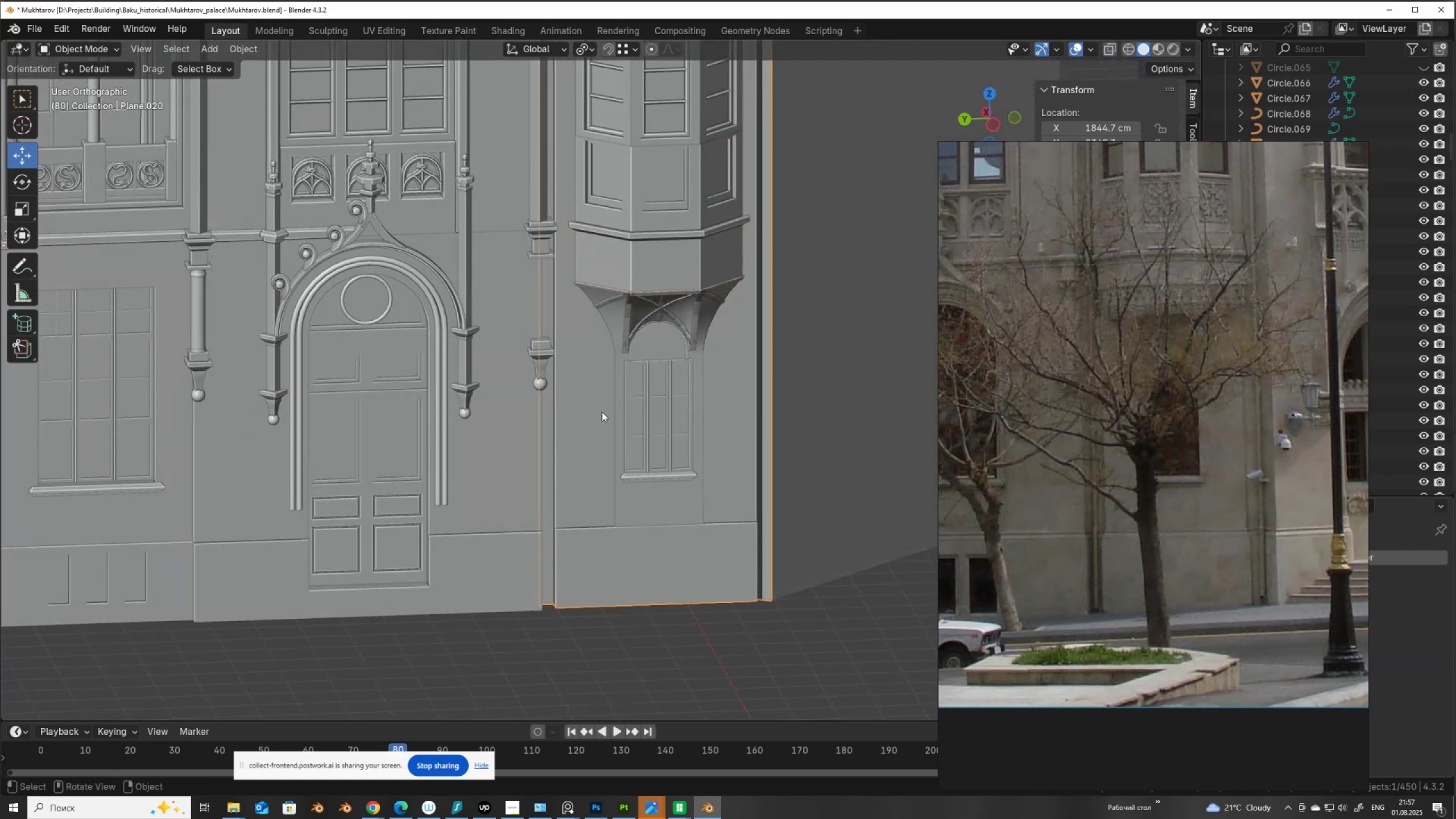 
key(Tab)
 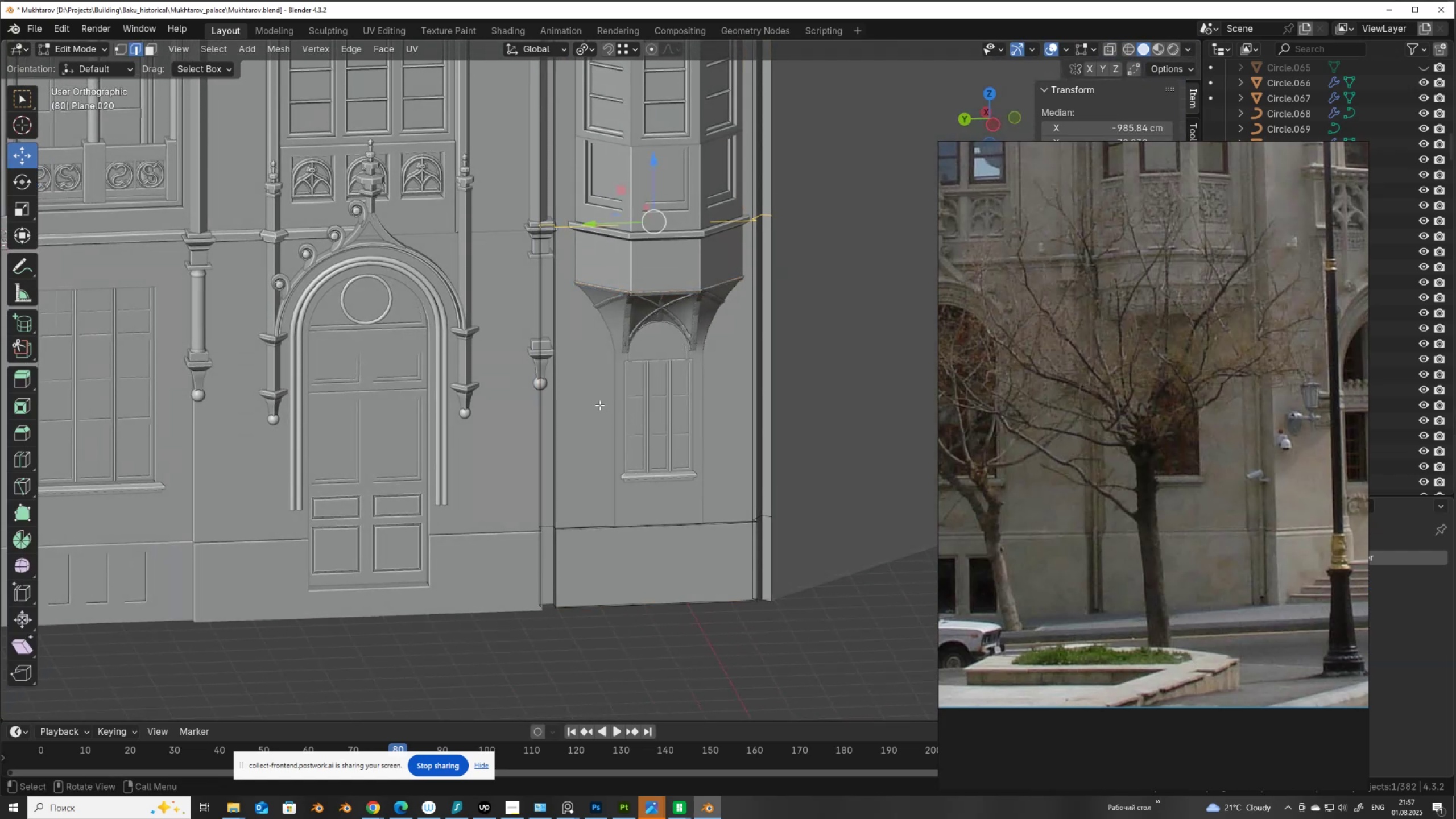 
left_click([599, 403])
 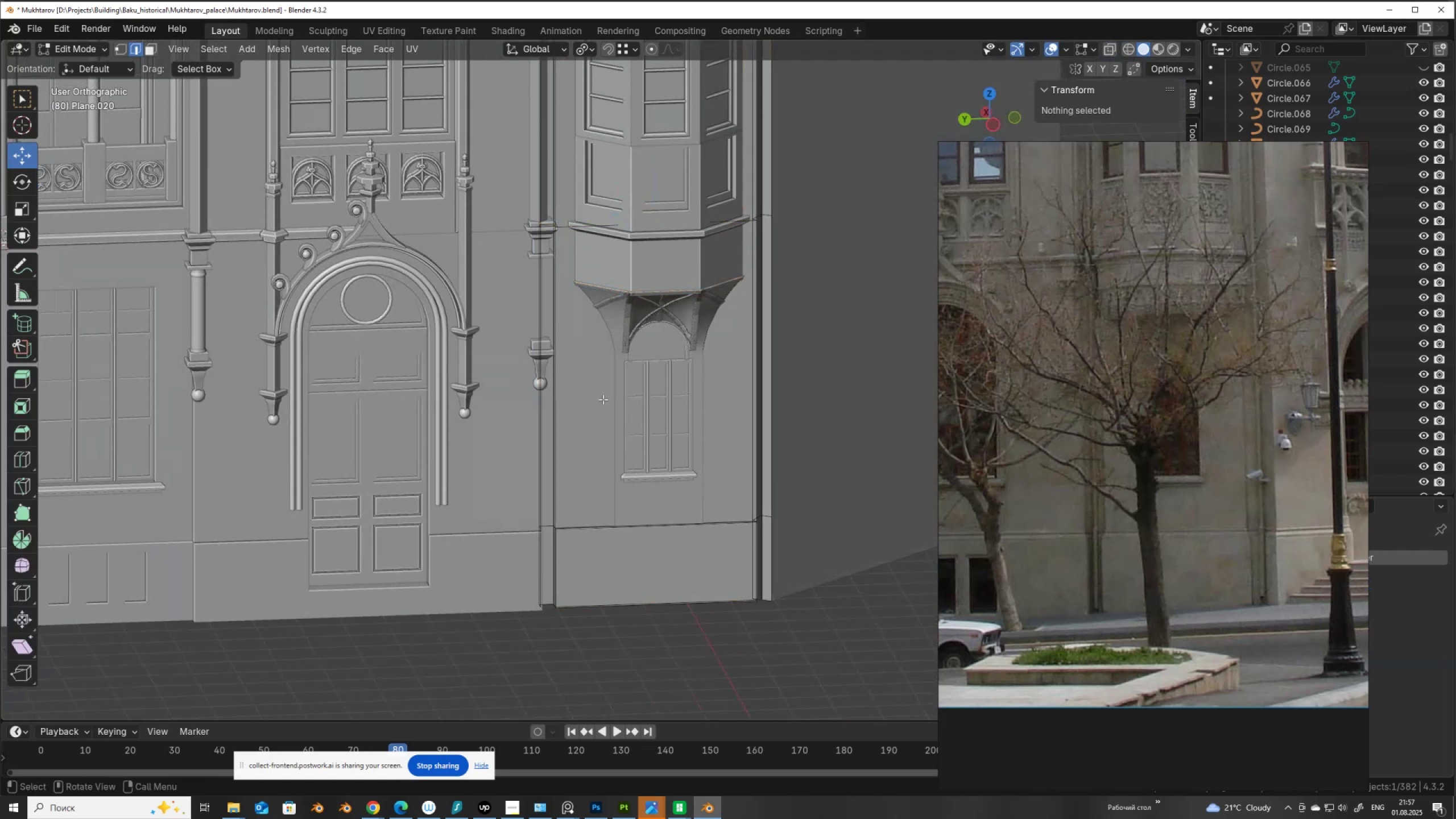 
key(3)
 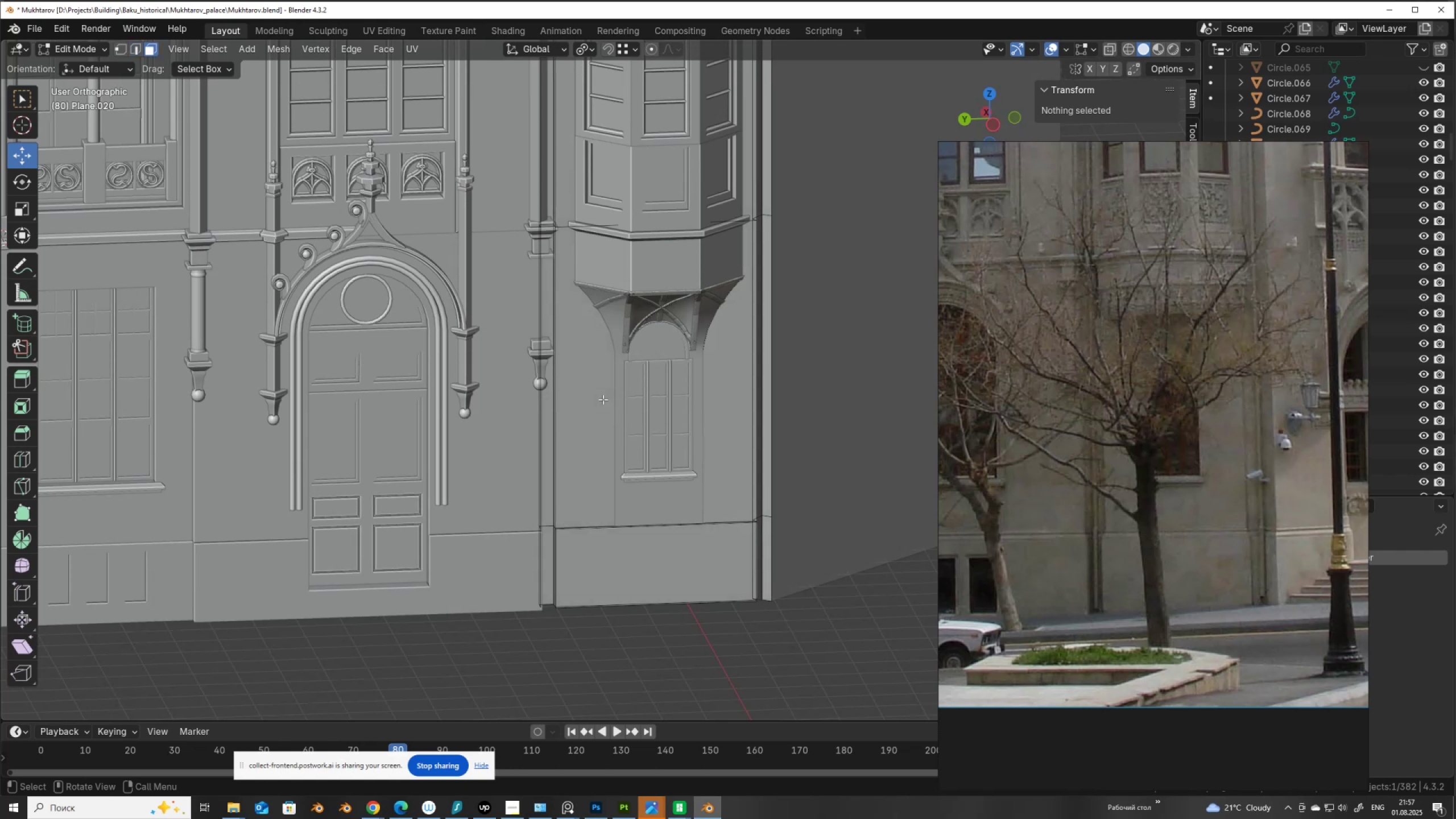 
left_click([603, 399])
 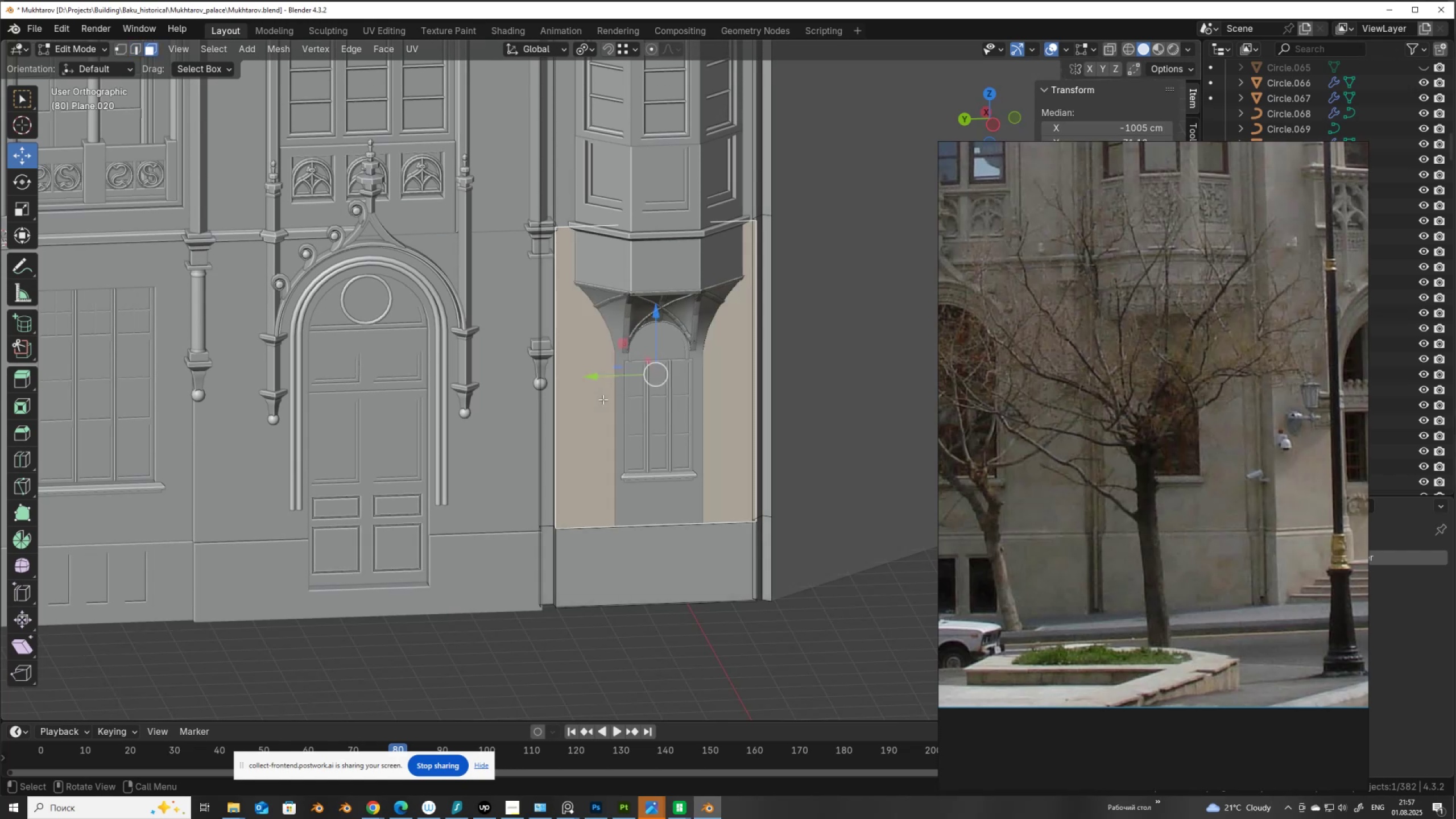 
key(P)
 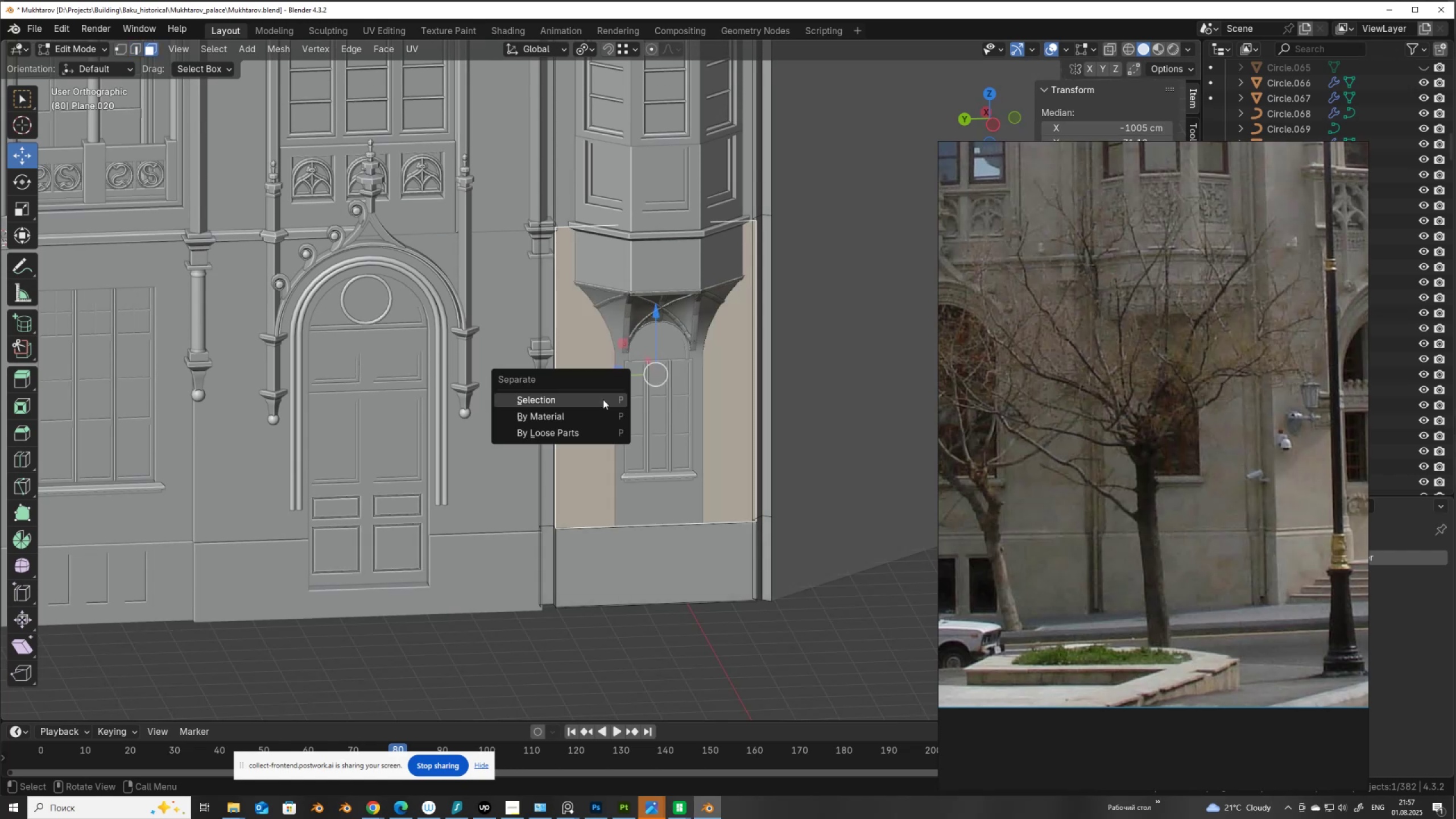 
left_click([603, 399])
 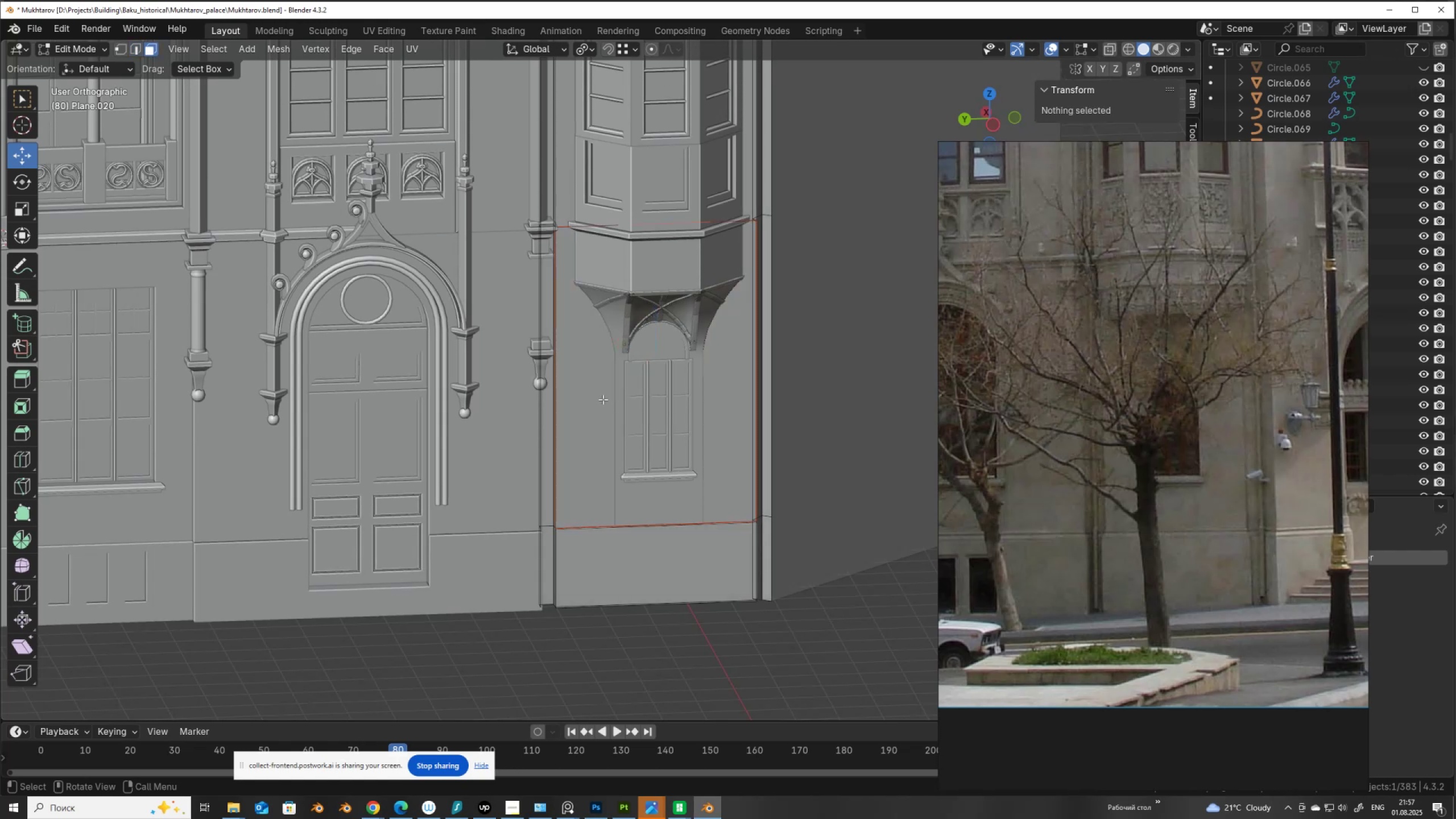 
key(Tab)
 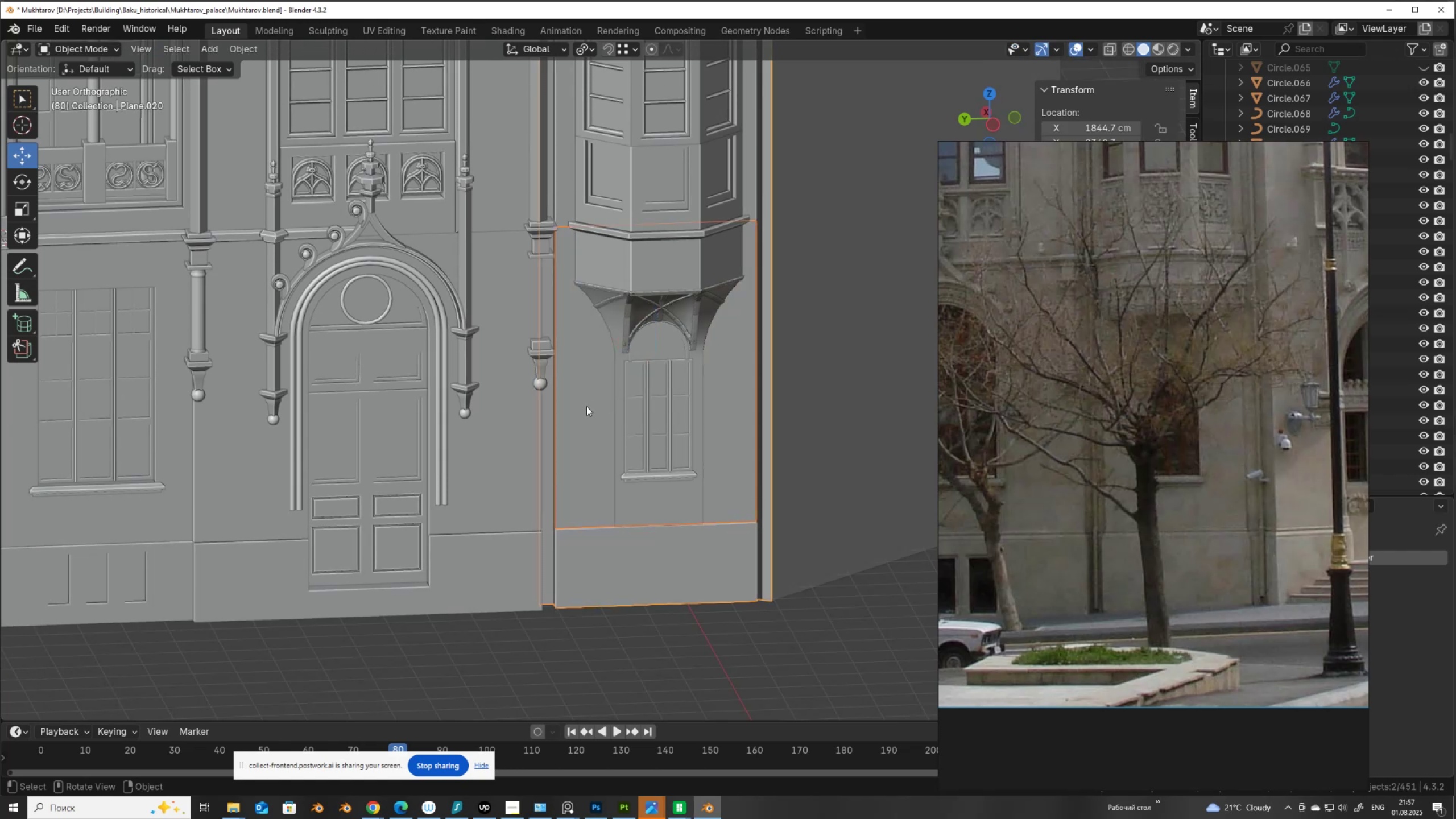 
left_click([586, 406])
 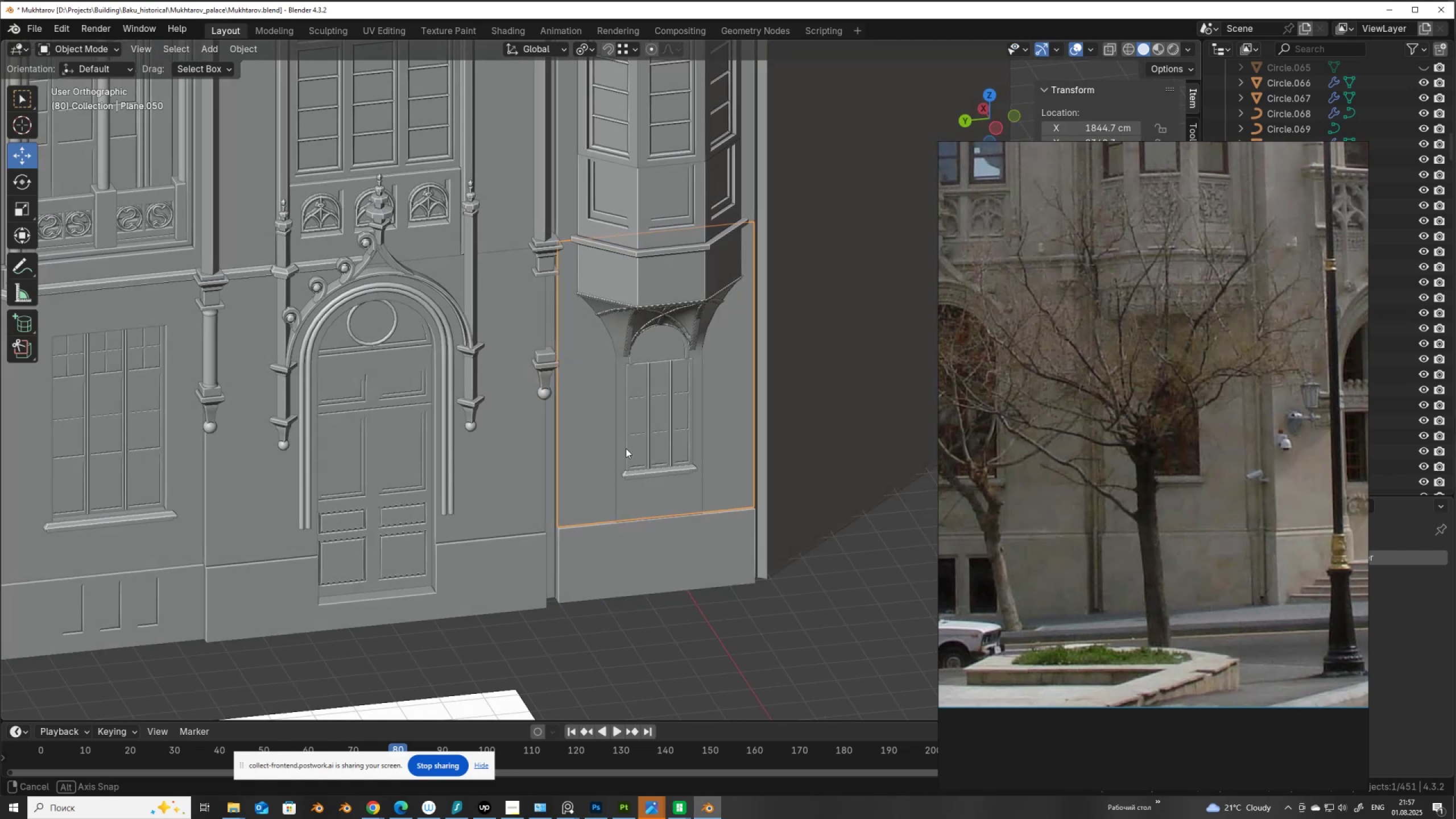 
scroll: coordinate [626, 449], scroll_direction: up, amount: 2.0
 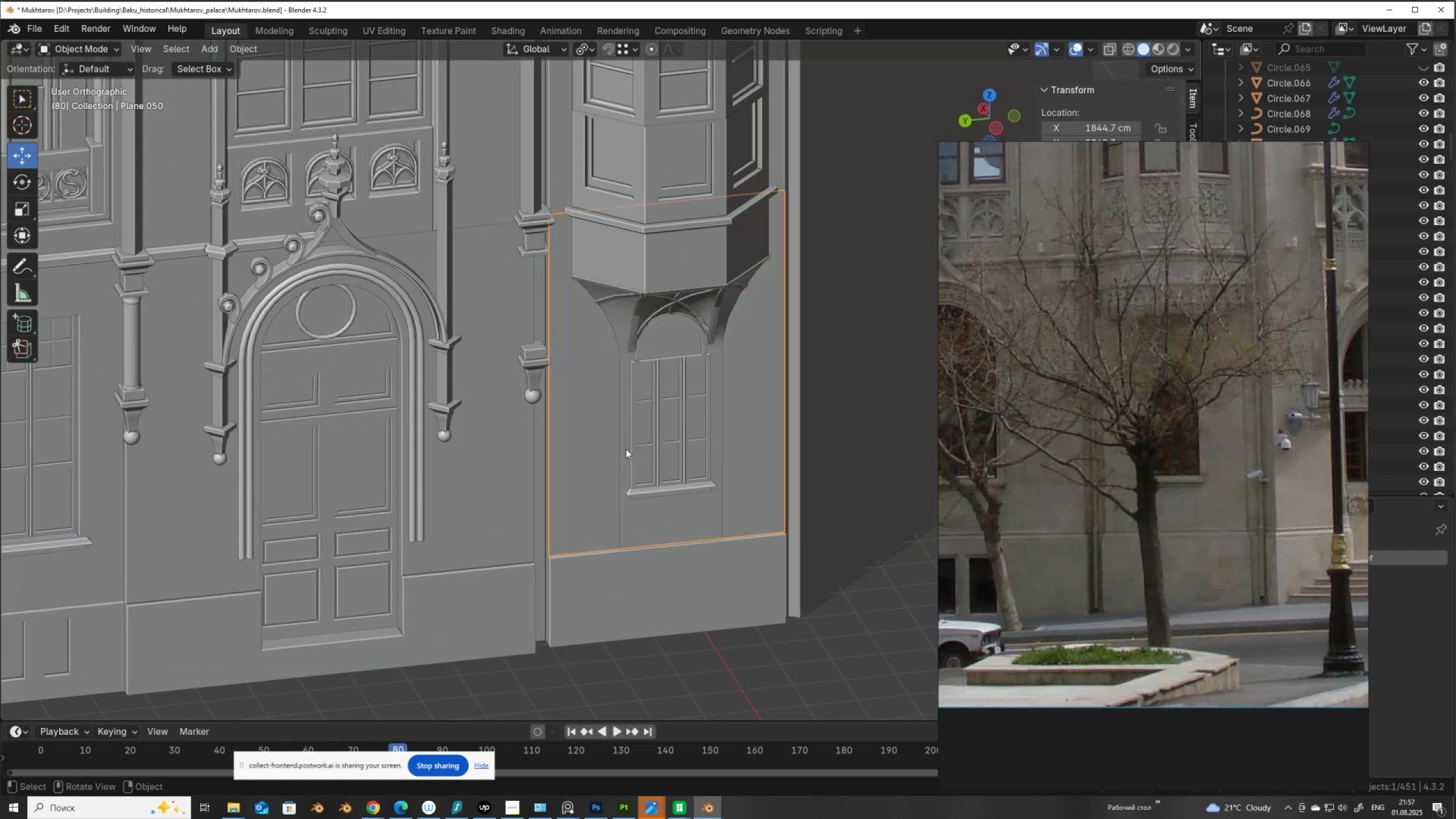 
hold_key(key=ShiftLeft, duration=0.54)
 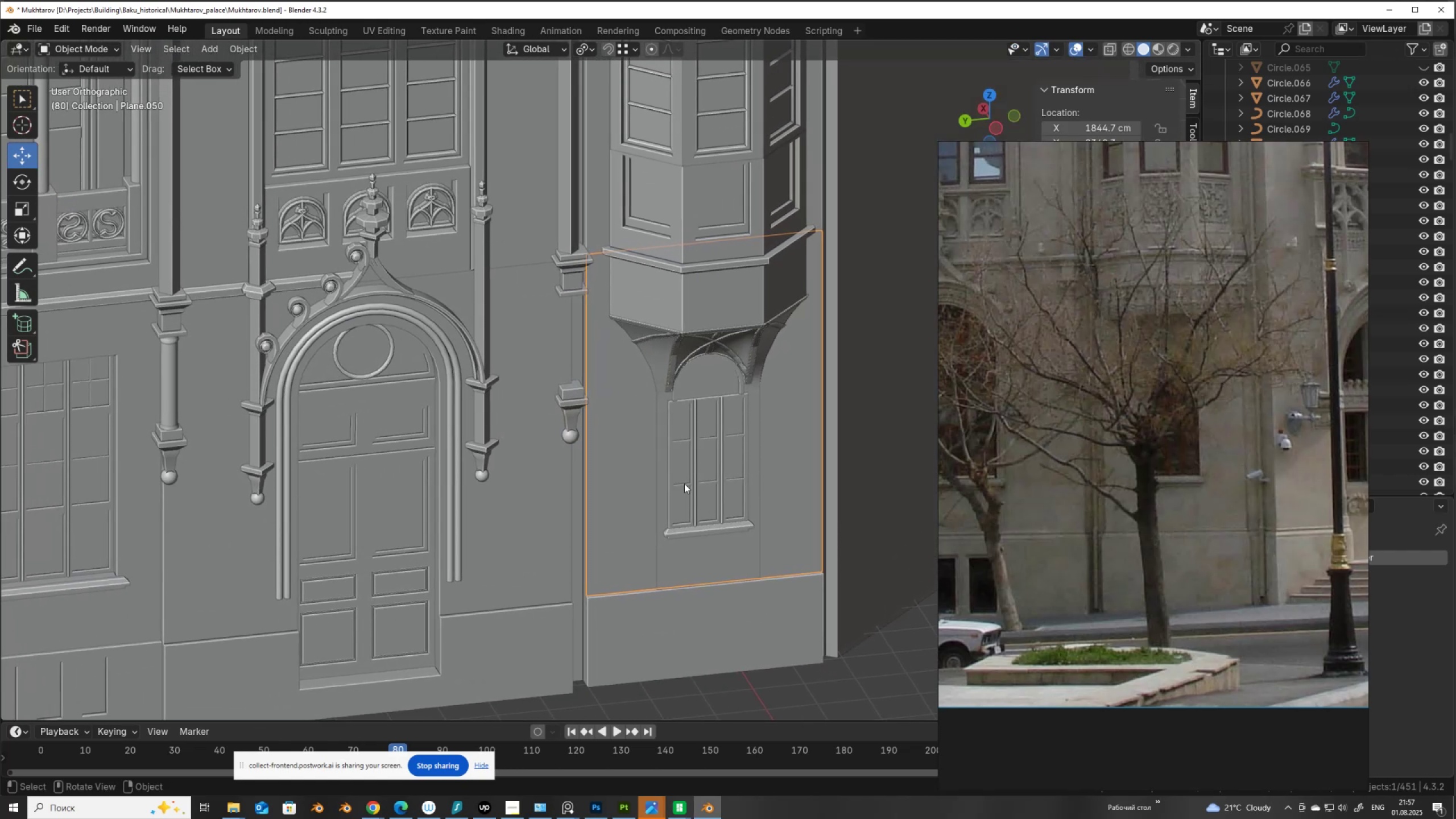 
scroll: coordinate [684, 483], scroll_direction: up, amount: 1.0
 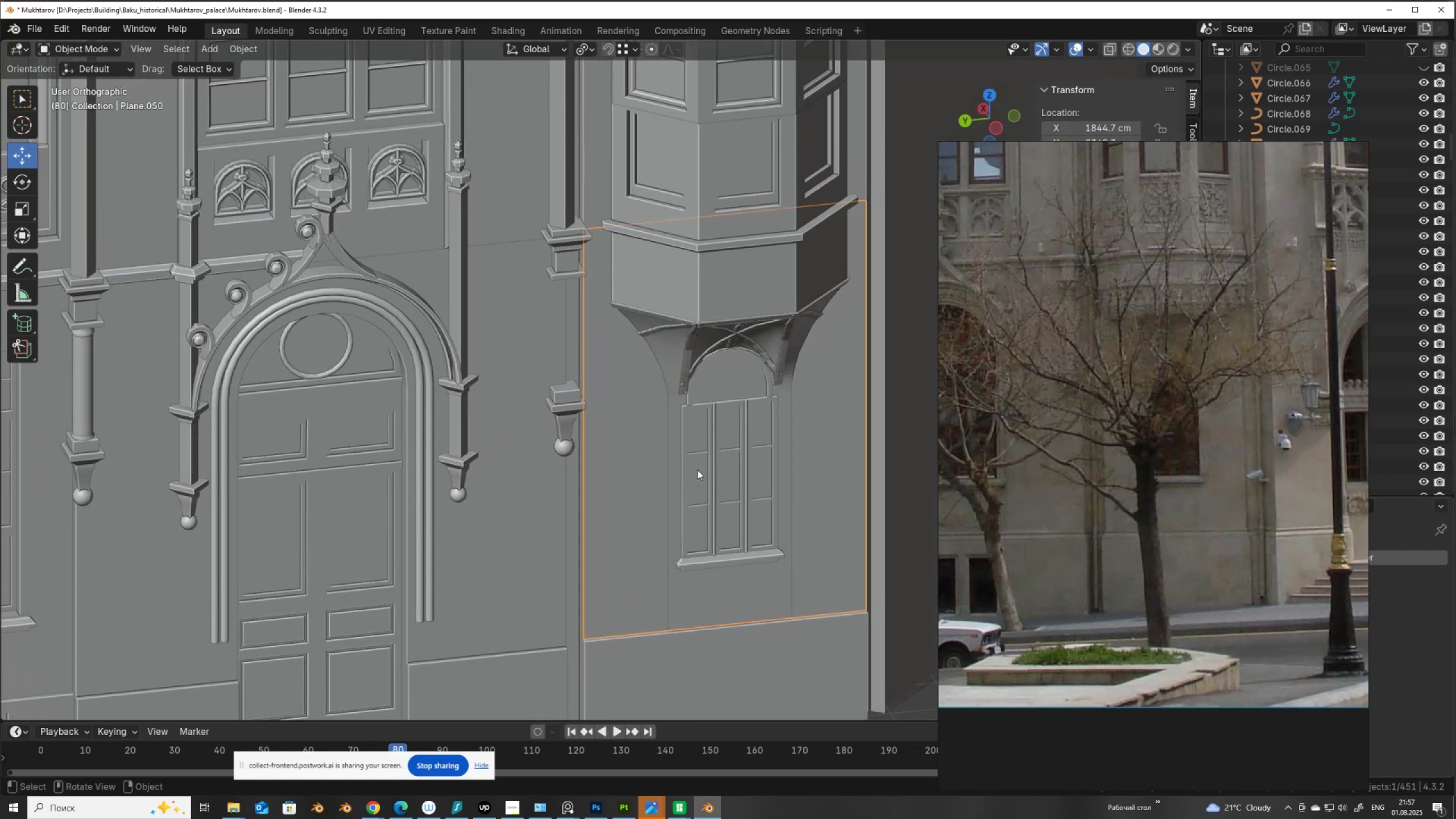 
scroll: coordinate [697, 470], scroll_direction: down, amount: 1.0
 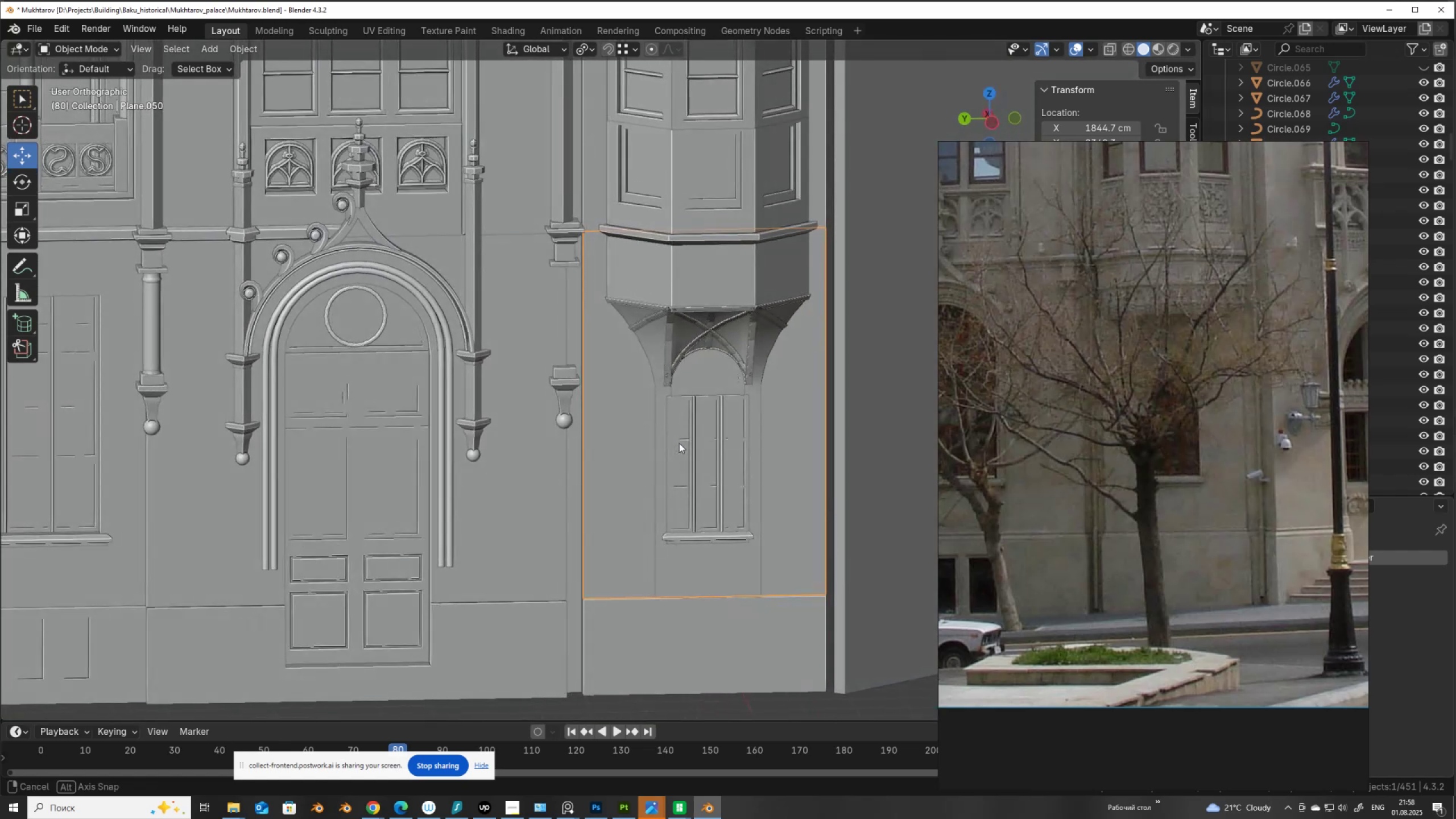 
wait(11.77)
 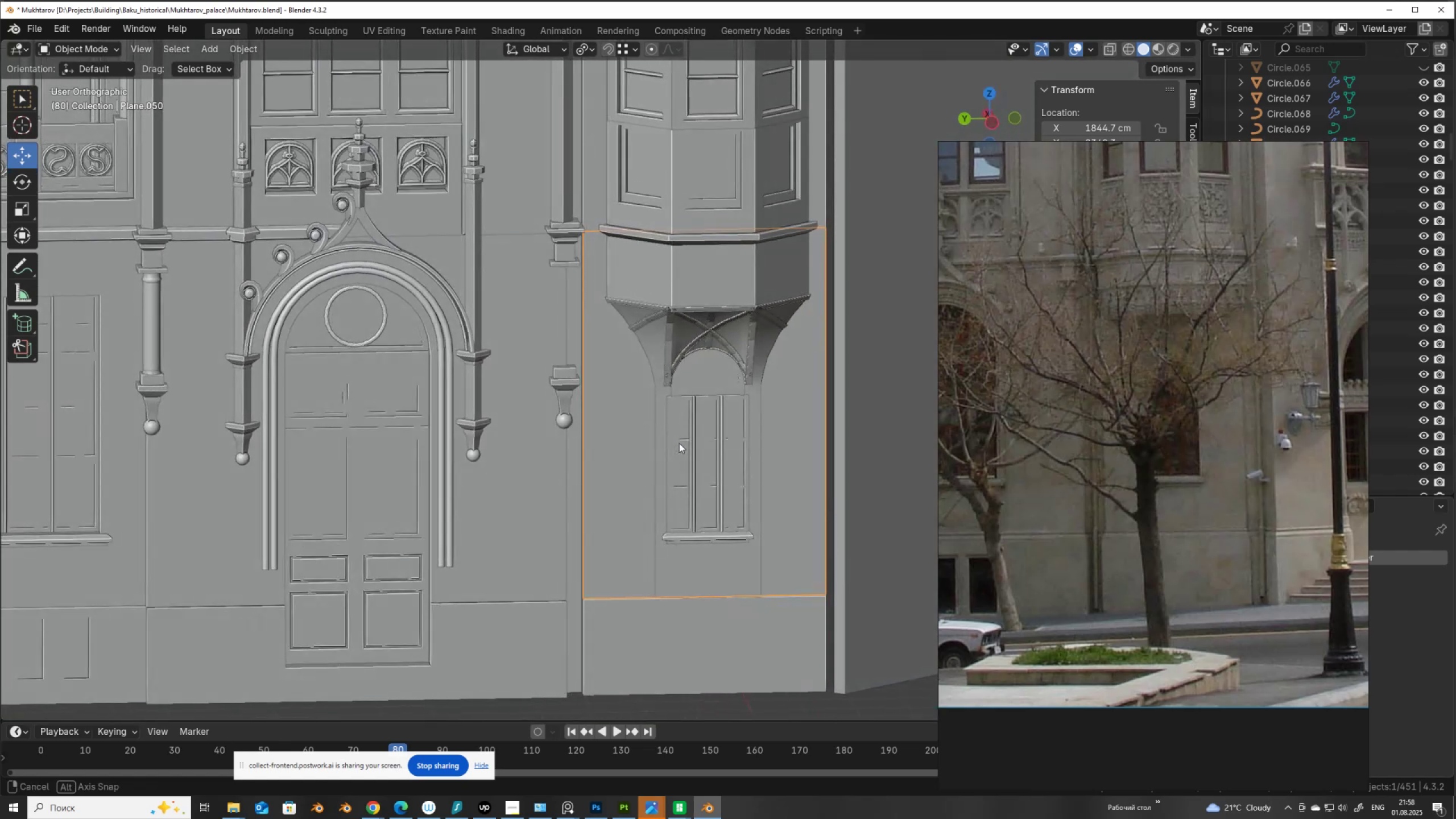 
left_click([725, 554])
 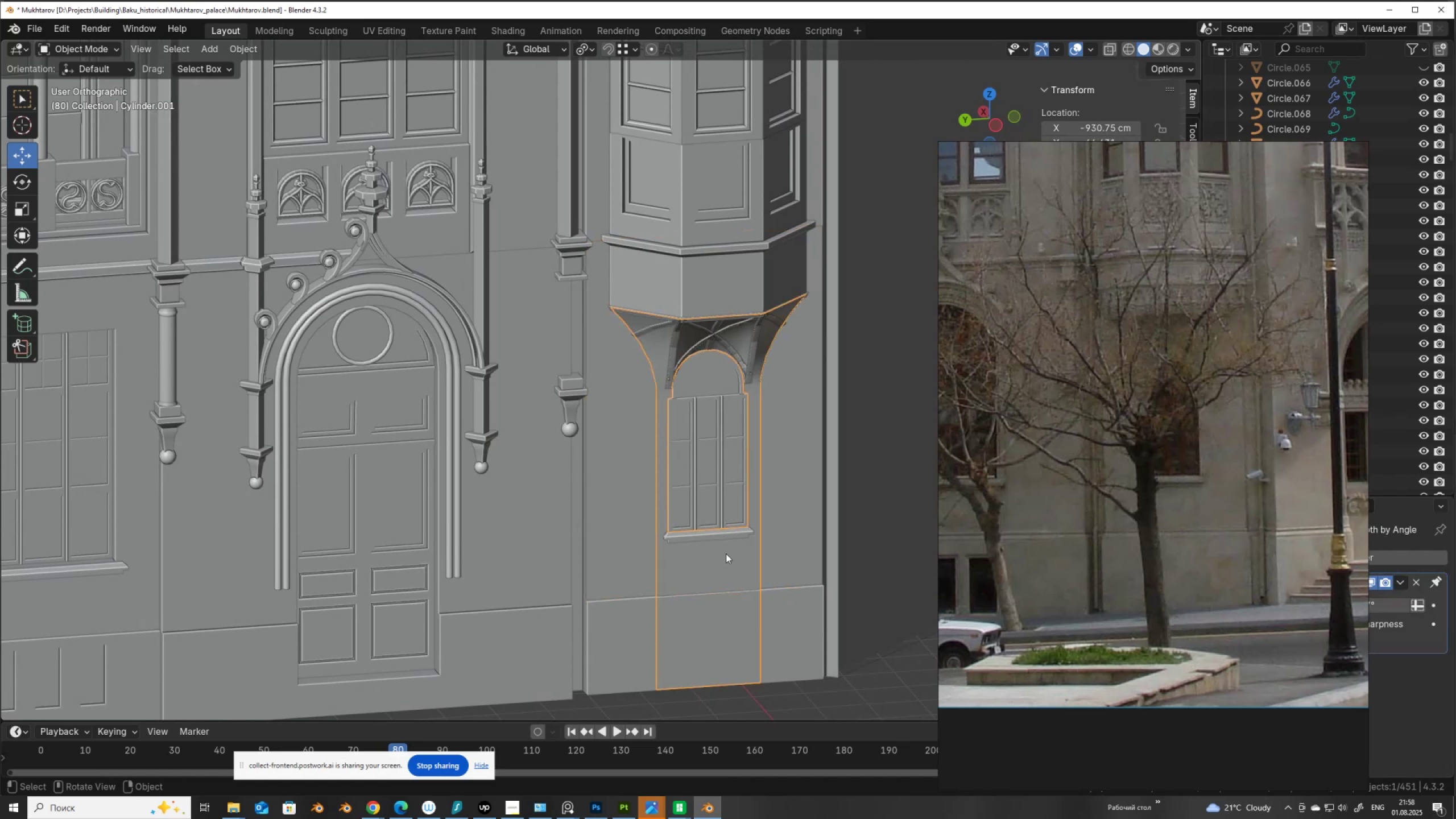 
key(Tab)
 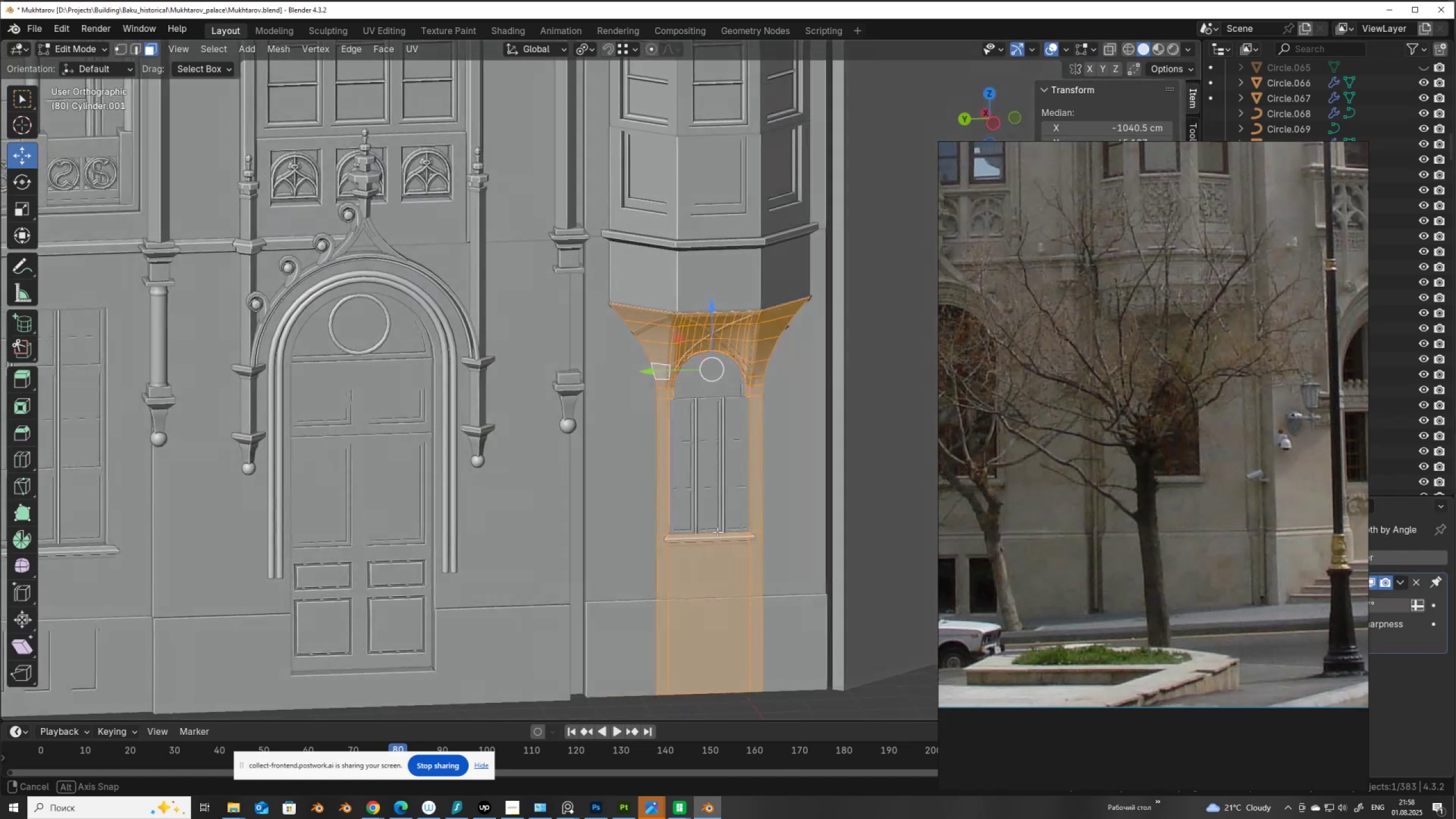 
wait(8.33)
 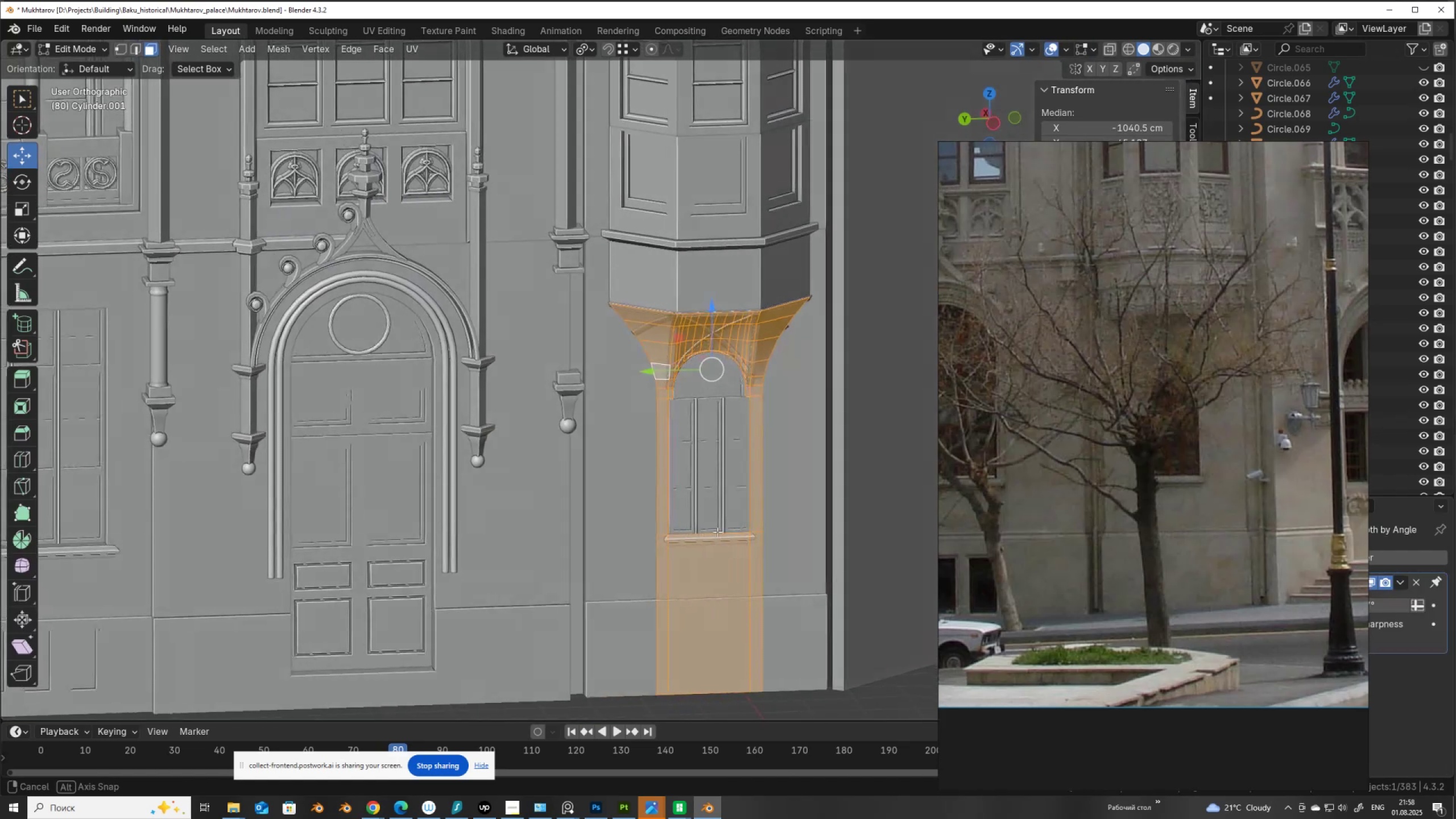 
key(Tab)
 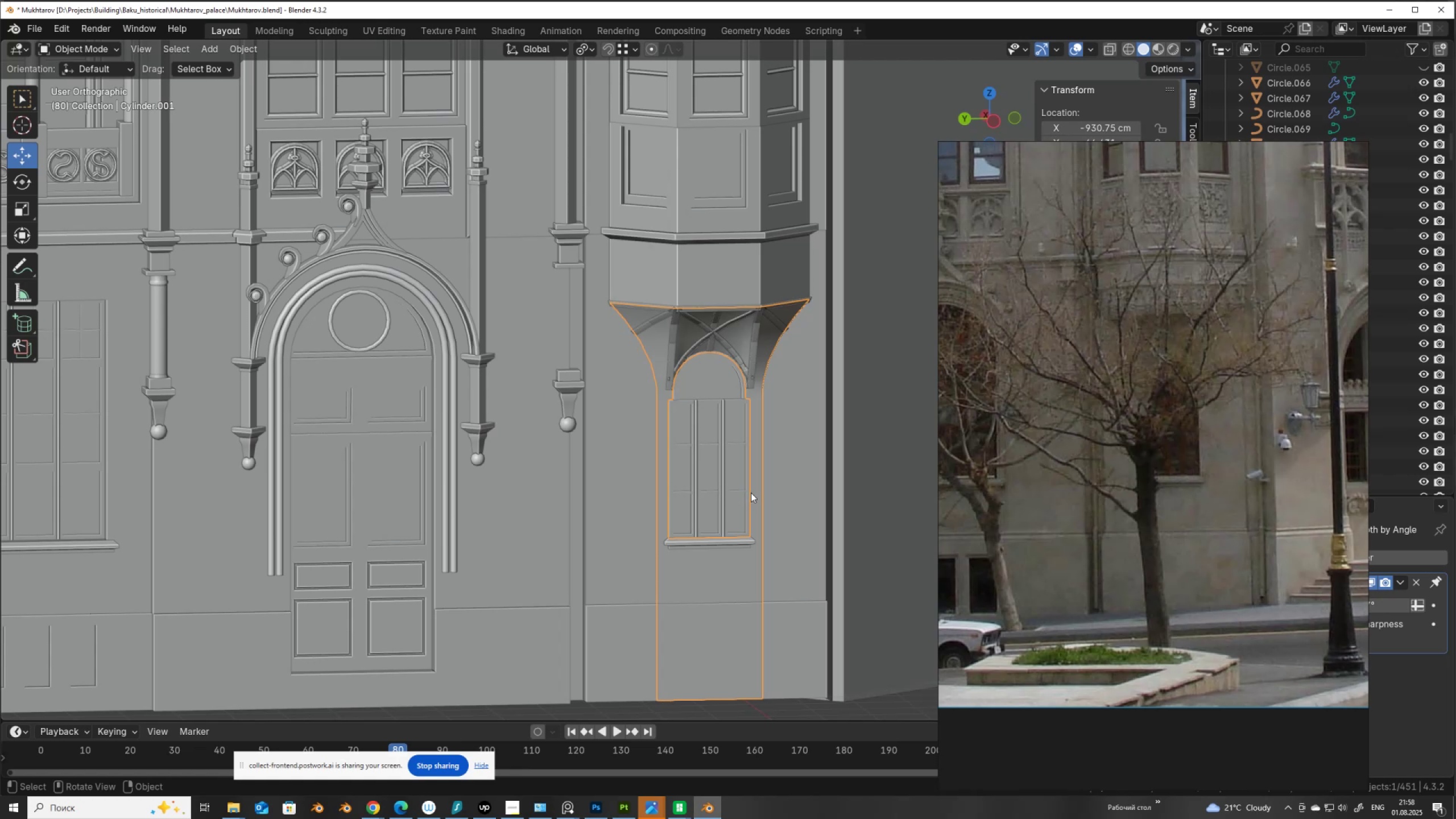 
key(Tab)
 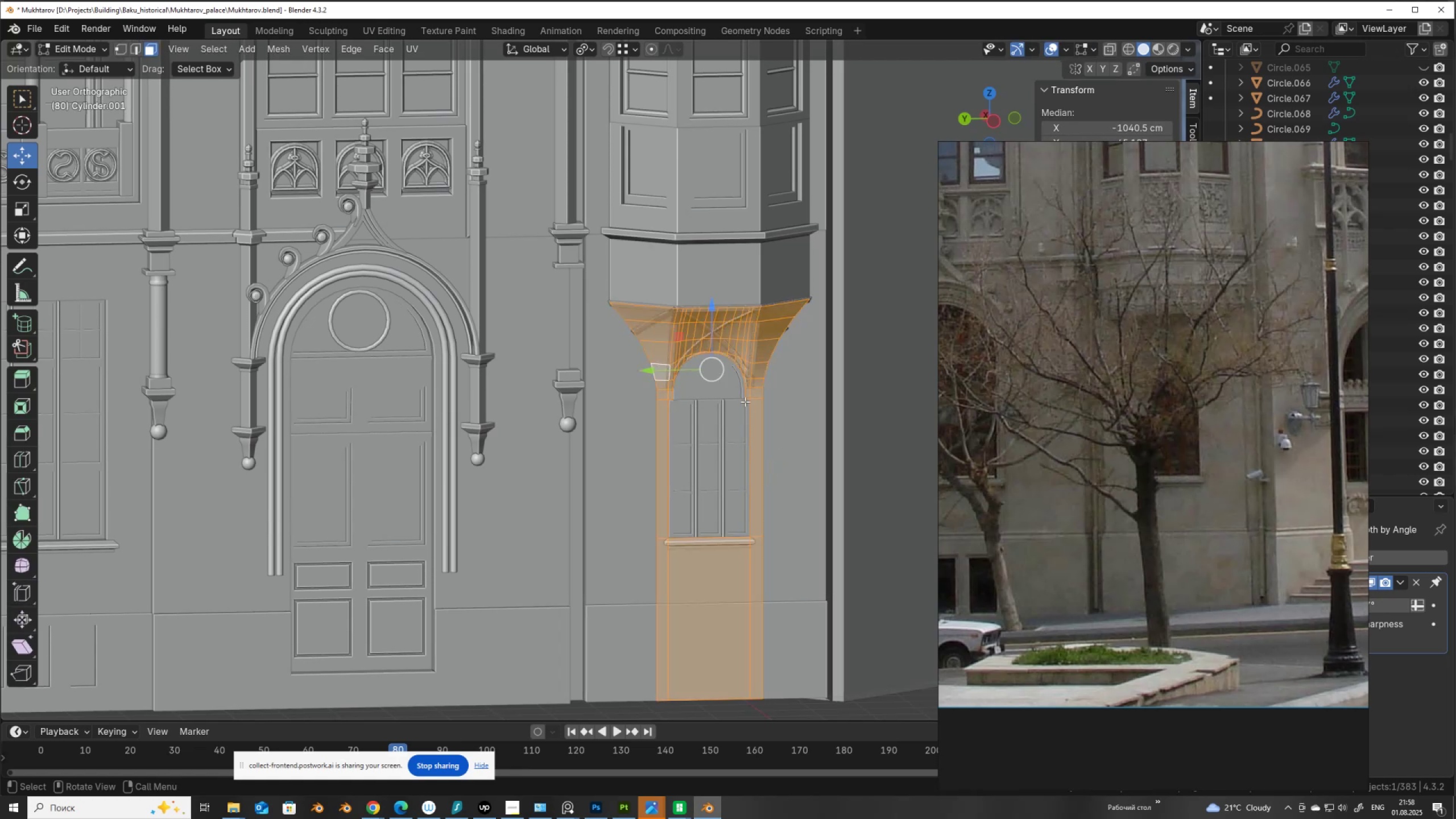 
scroll: coordinate [700, 395], scroll_direction: up, amount: 2.0
 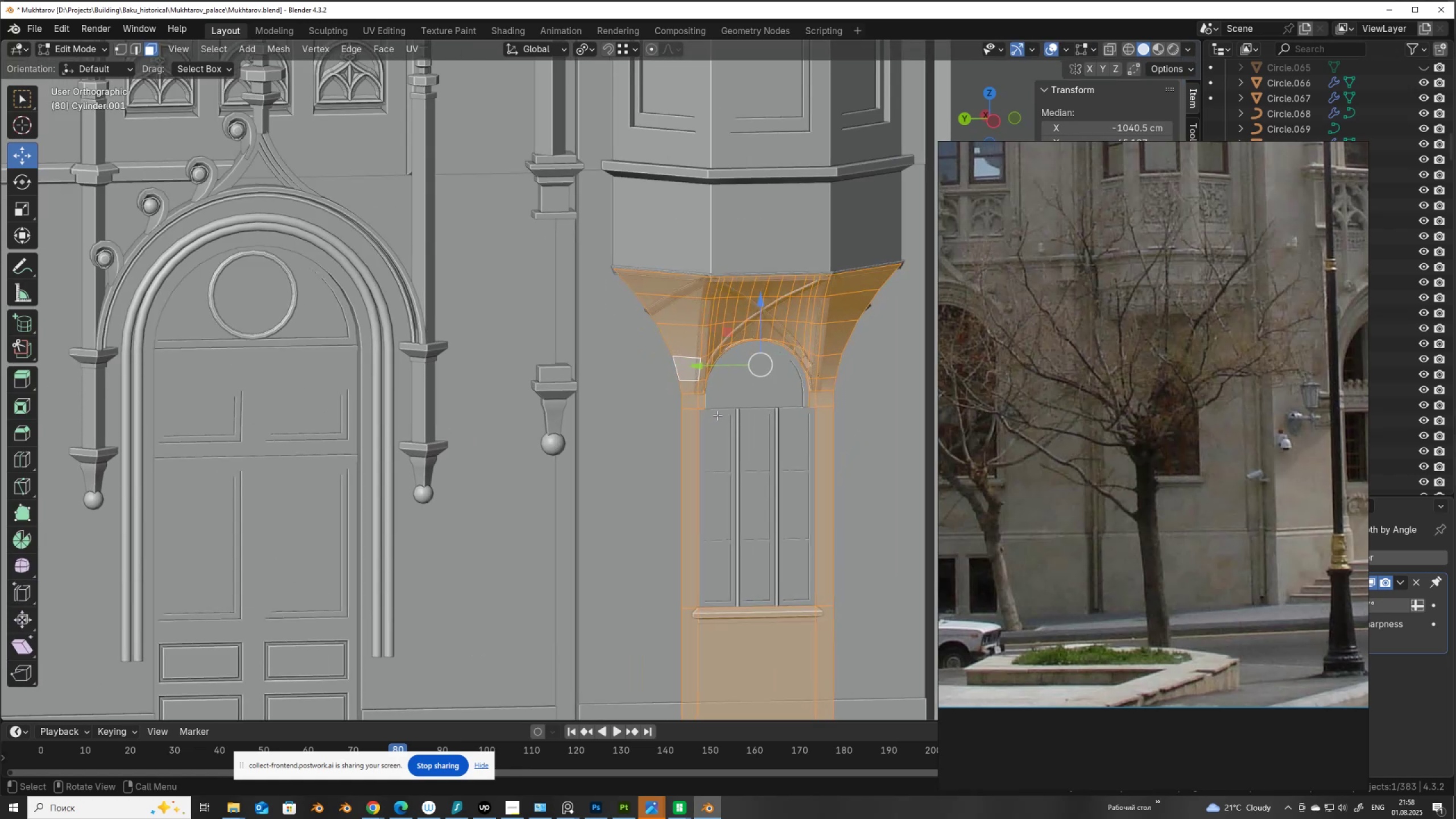 
key(2)
 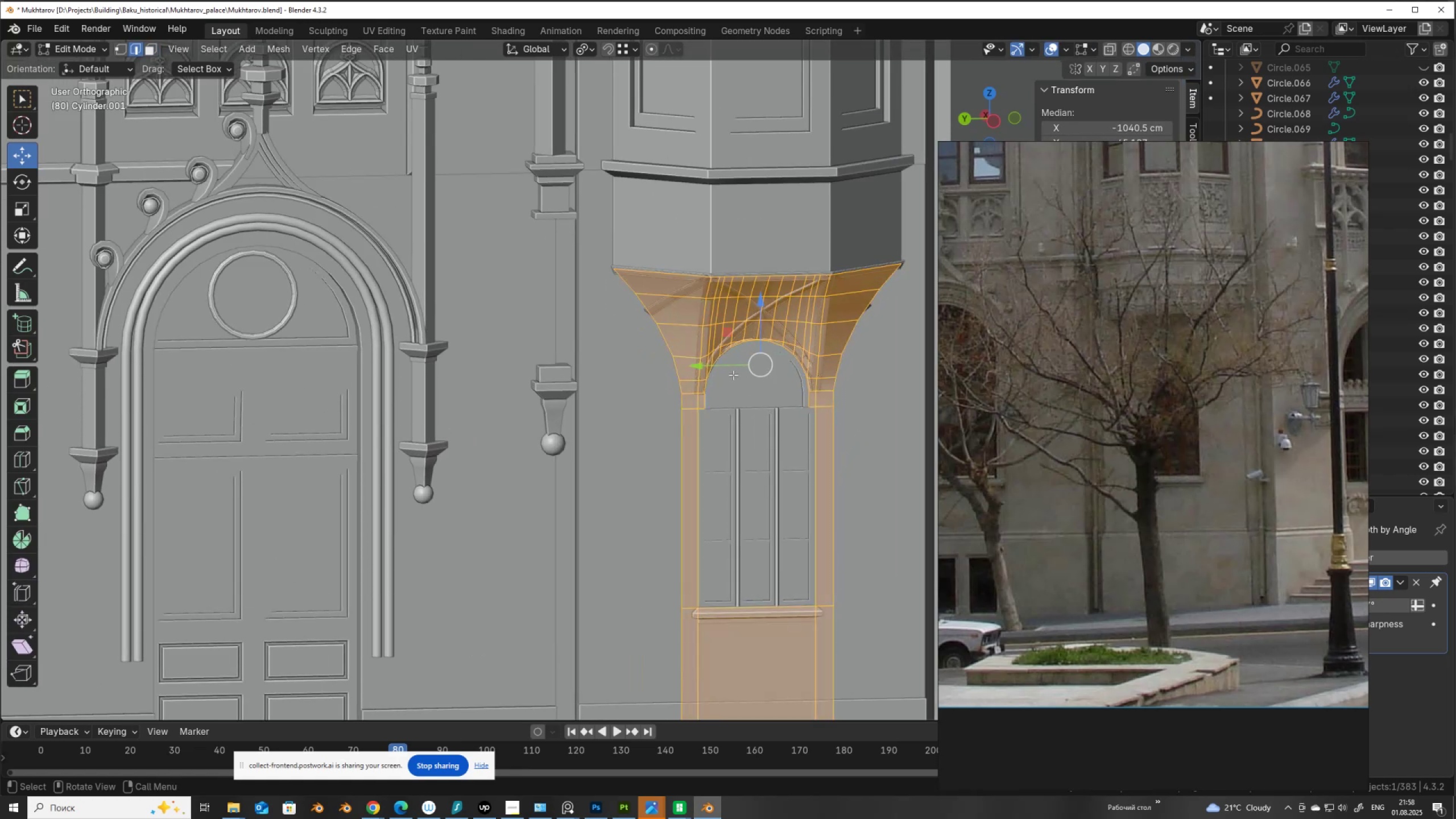 
hold_key(key=AltLeft, duration=2.26)
left_click([723, 384])
 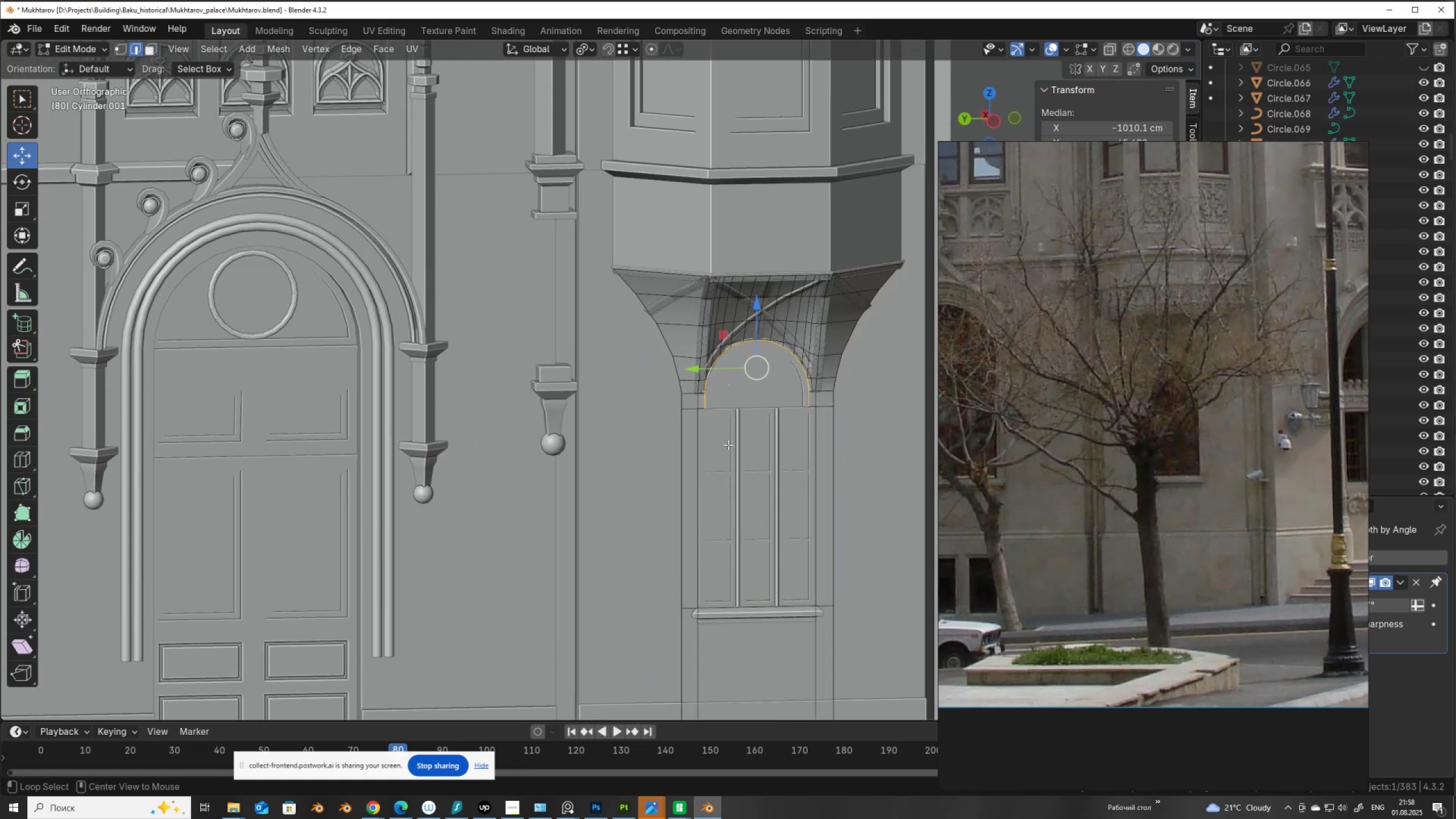 
hold_key(key=ShiftLeft, duration=1.16)
 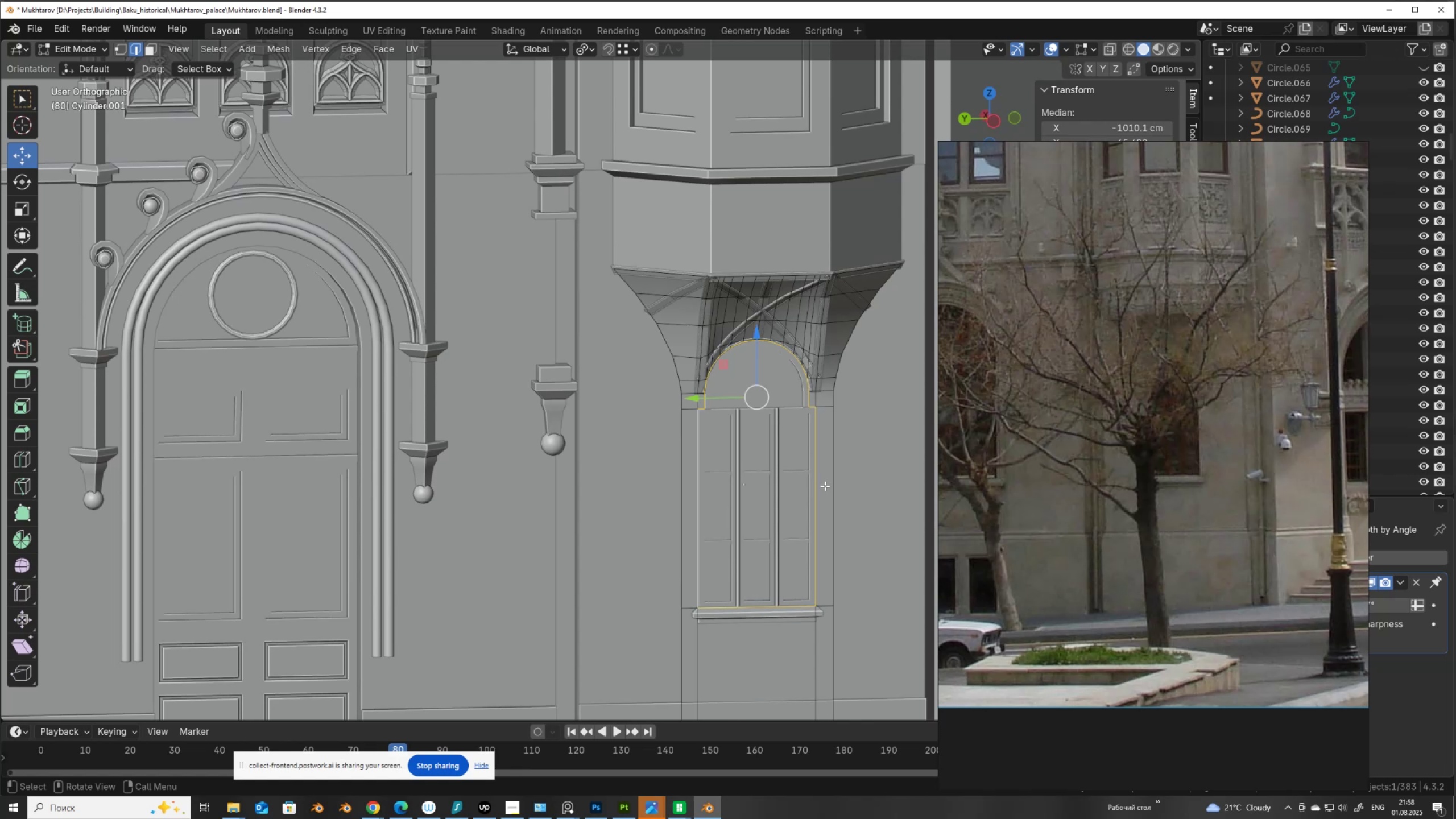 
scroll: coordinate [747, 468], scroll_direction: down, amount: 2.0
 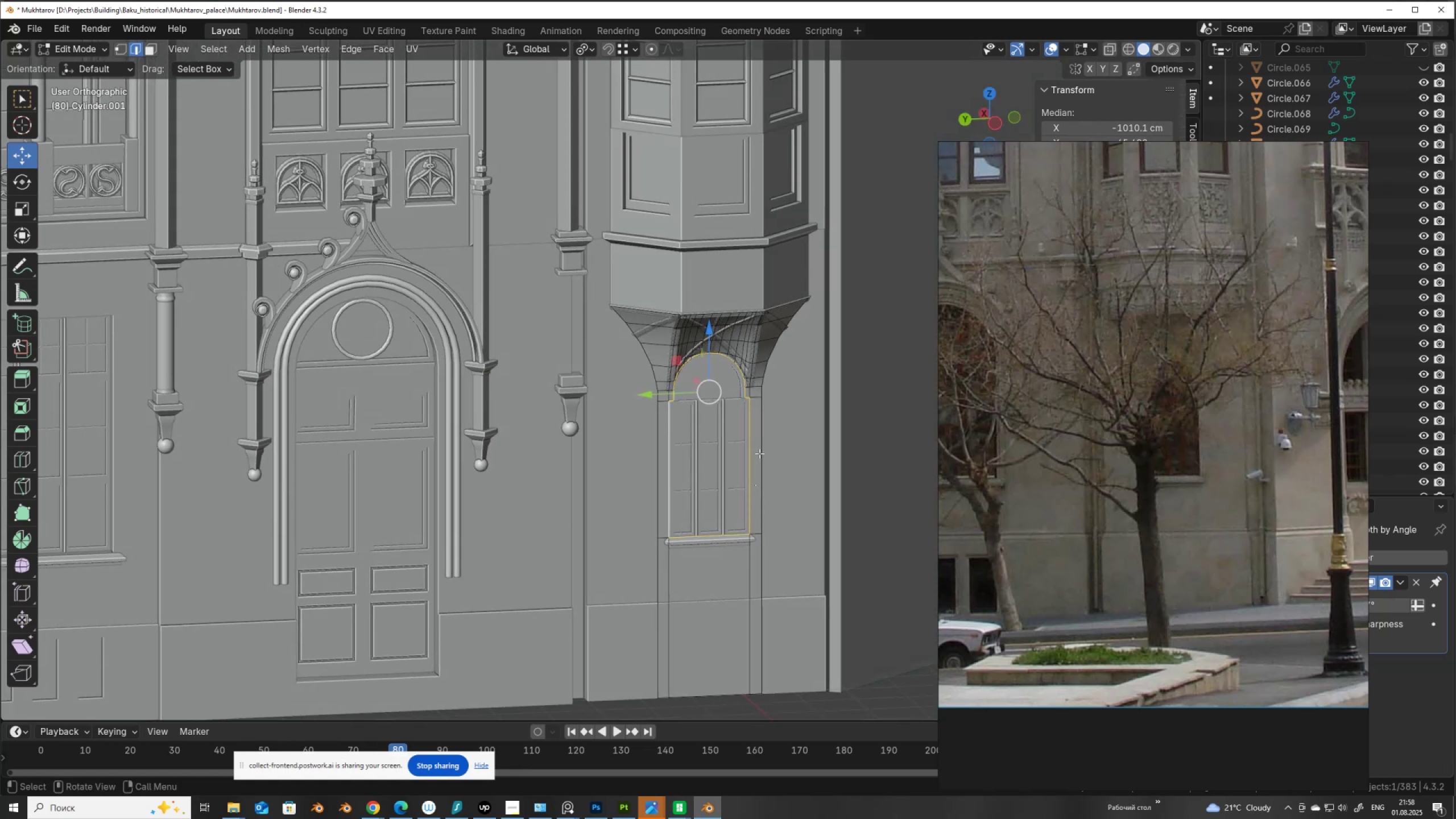 
key(P)
 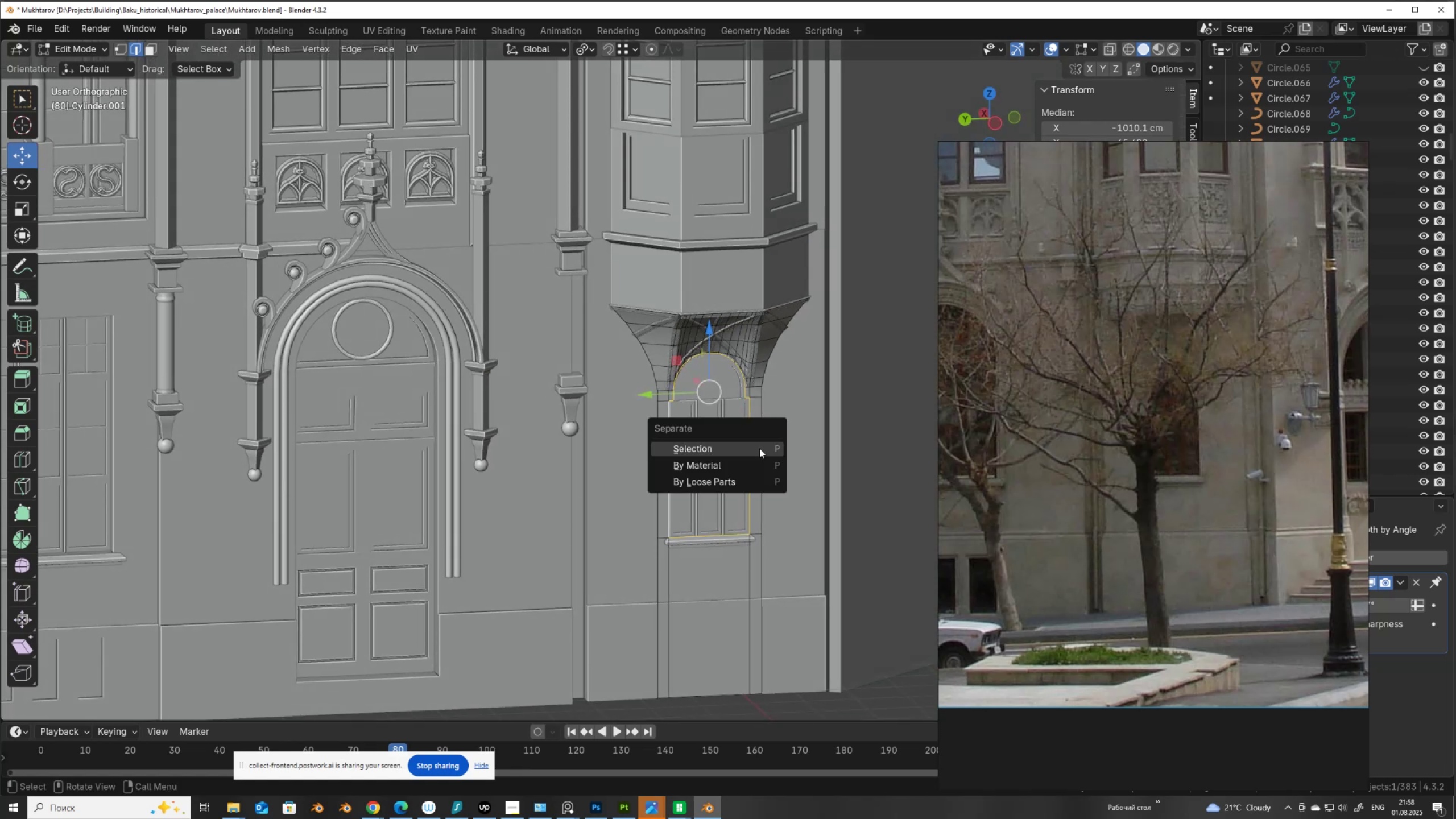 
left_click([759, 448])
 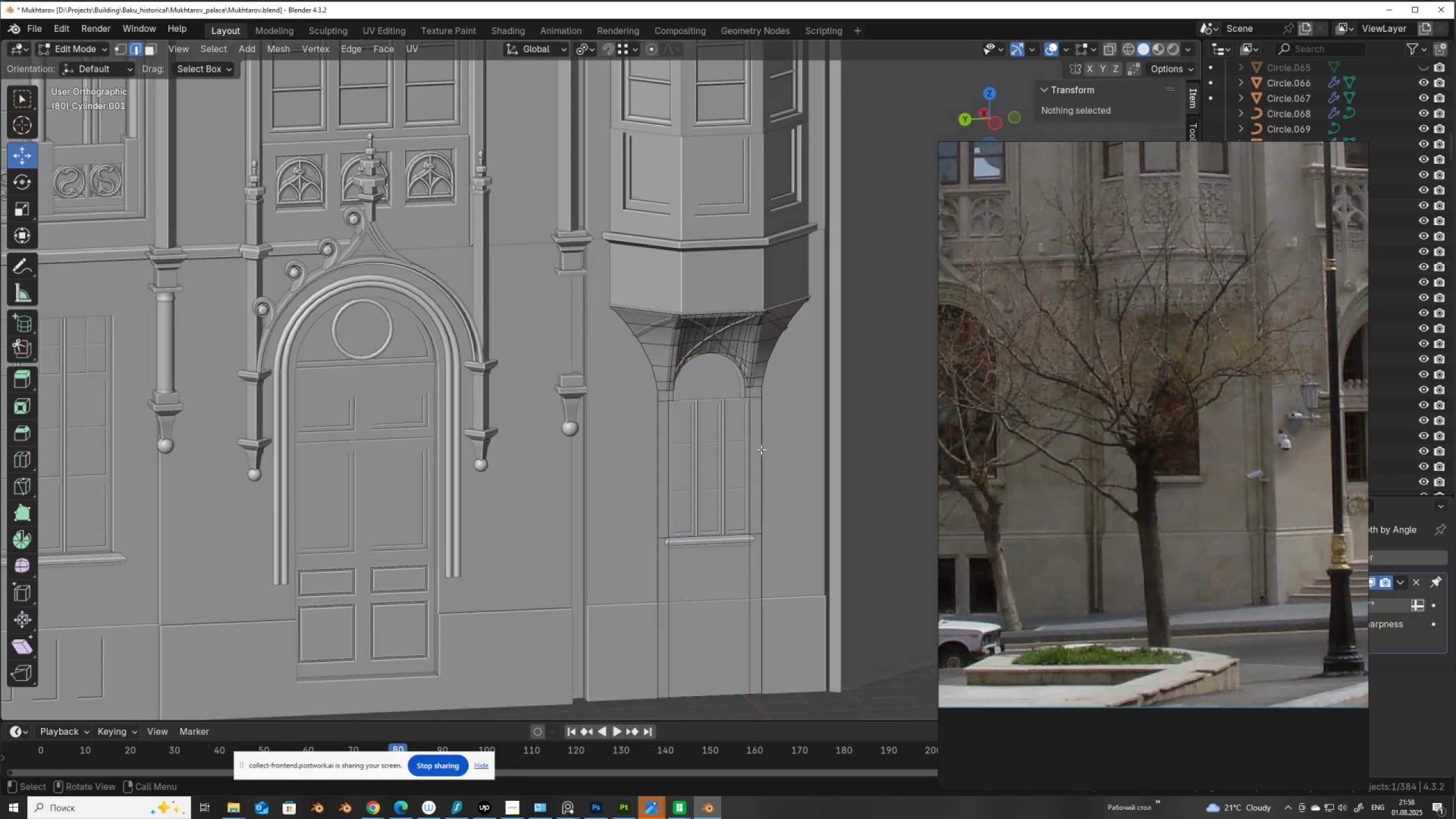 
key(Tab)
 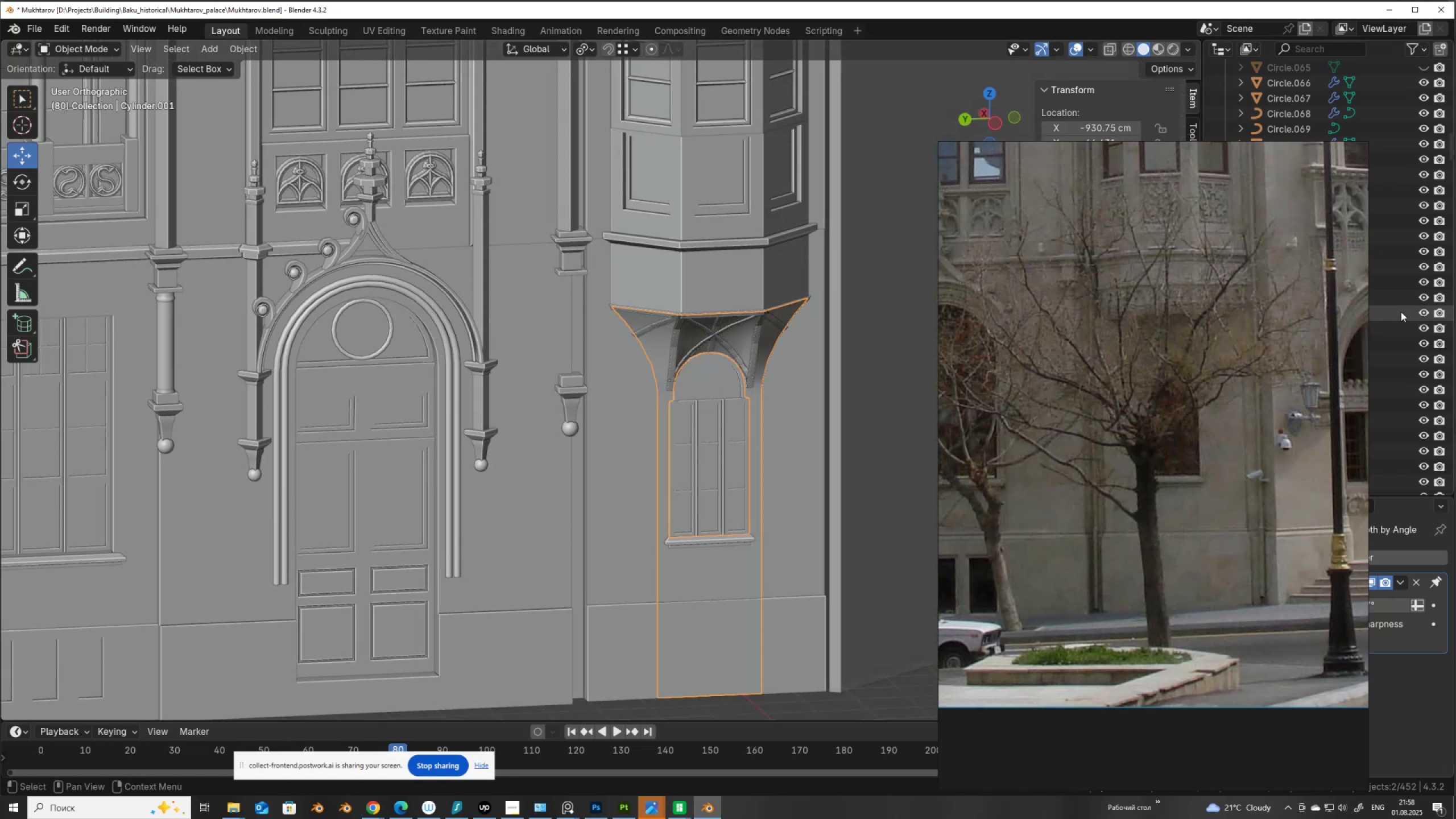 
key(ArrowRight)
 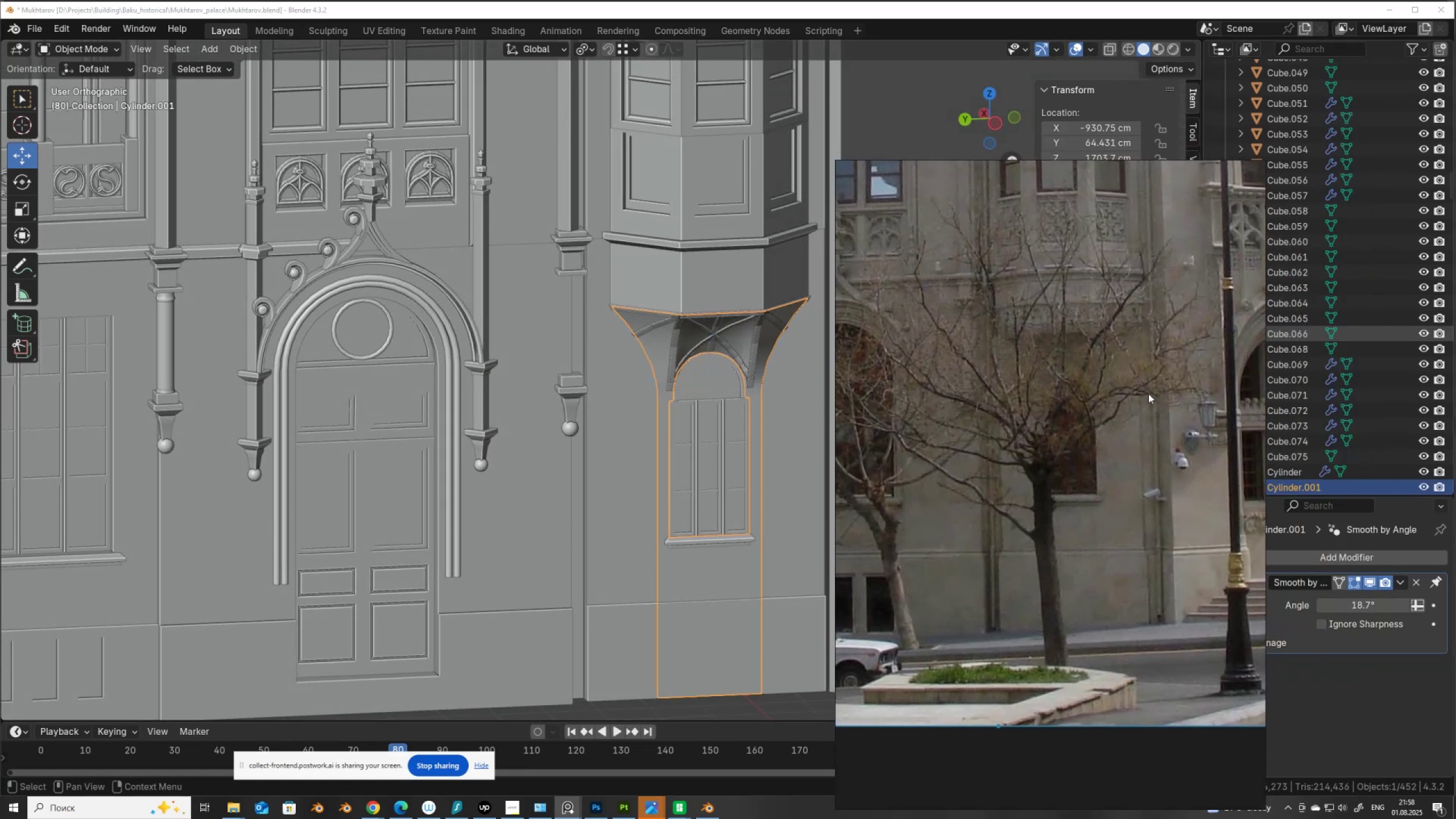 
scroll: coordinate [1391, 401], scroll_direction: down, amount: 1.0
 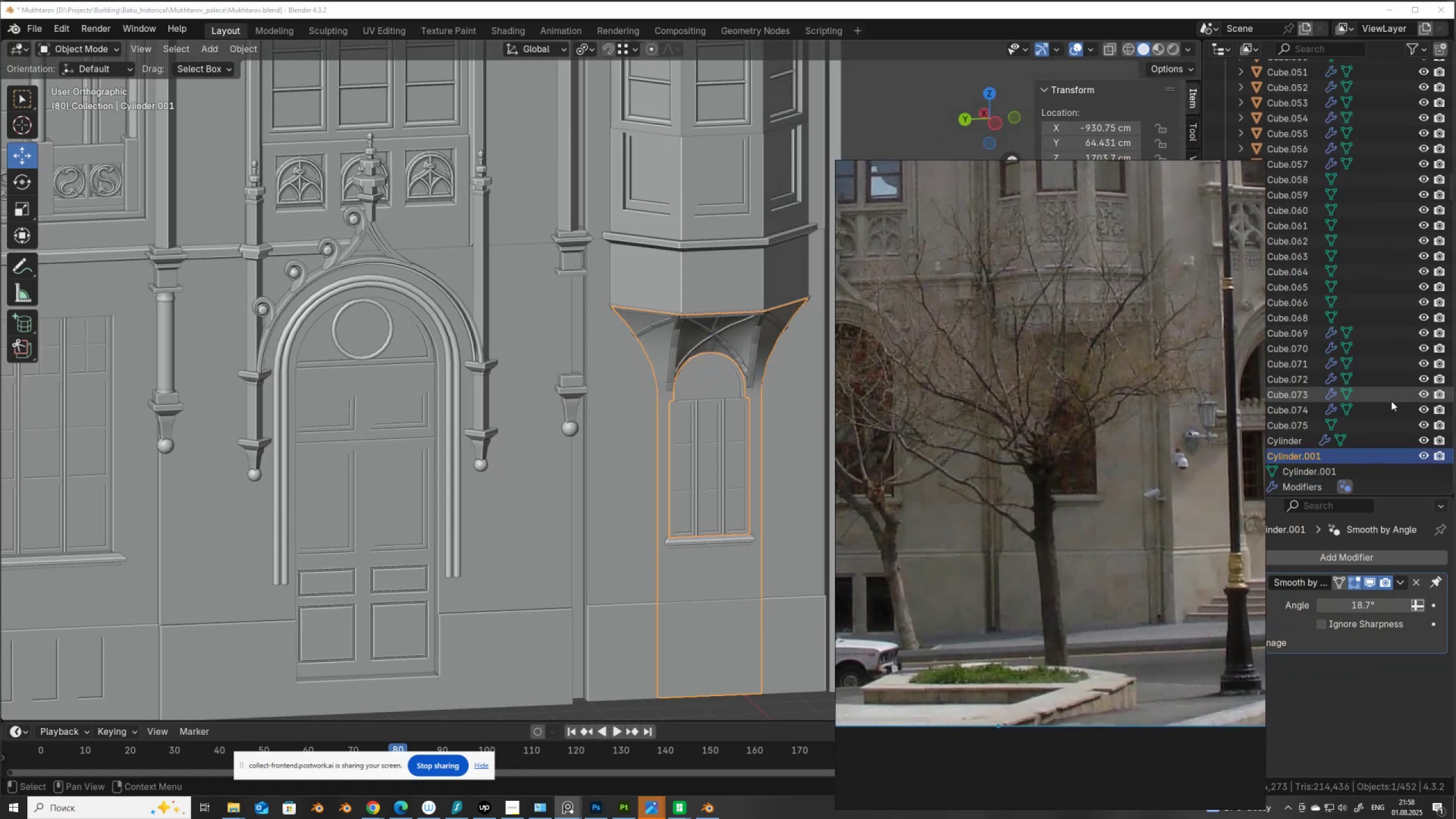 
key(NumpadDecimal)
 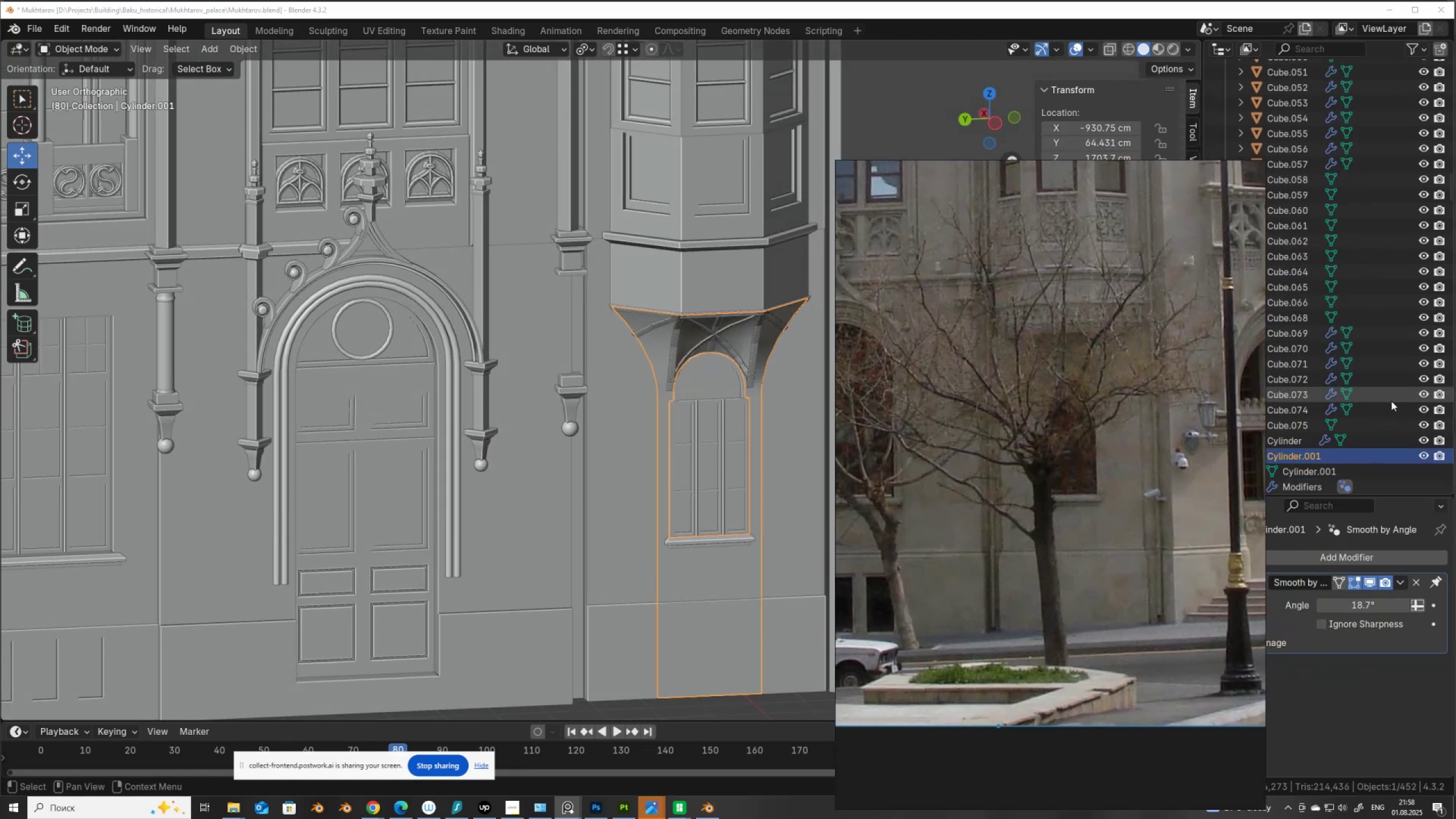 
key(NumpadDecimal)
 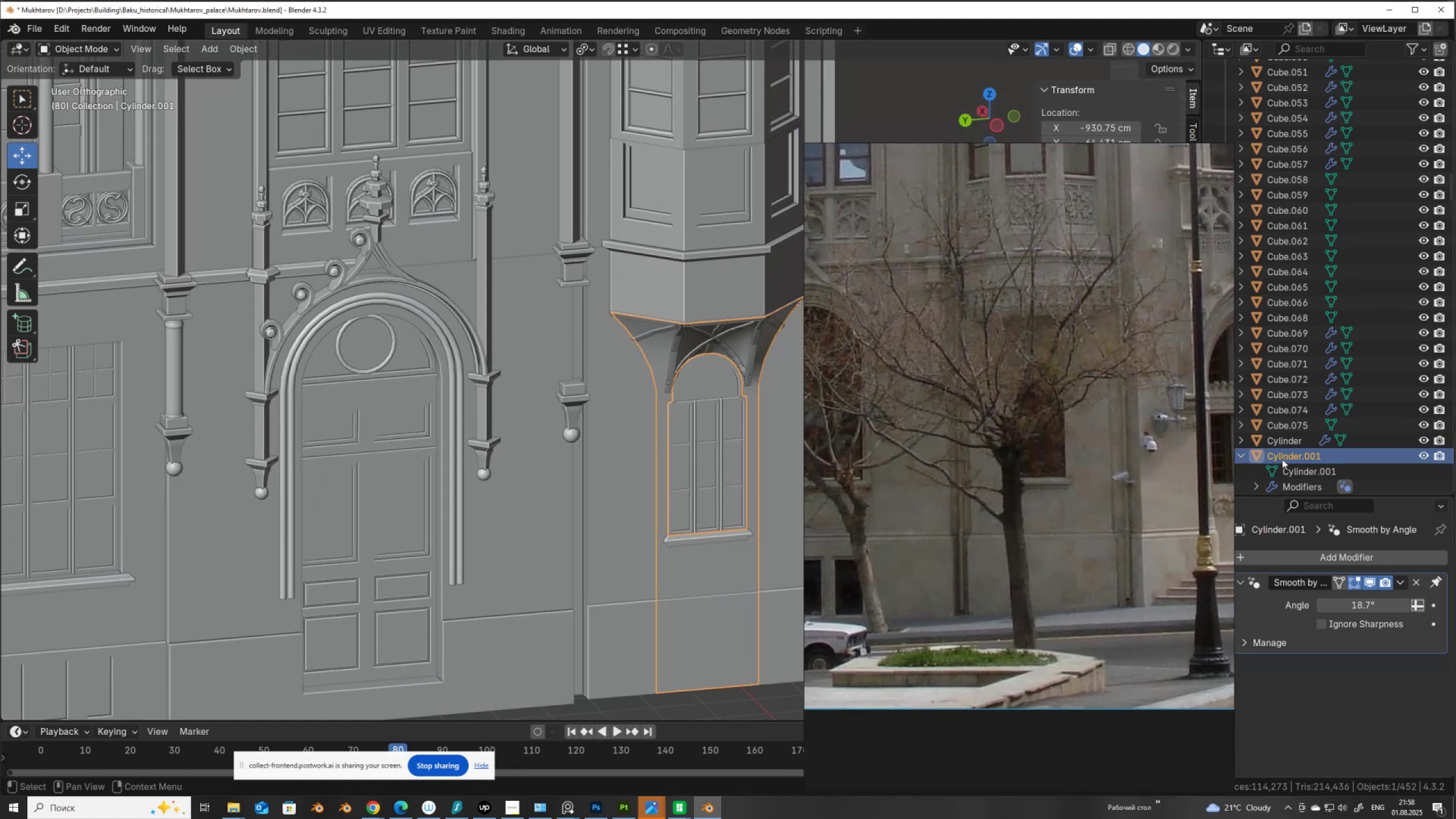 
scroll: coordinate [1351, 416], scroll_direction: down, amount: 4.0
 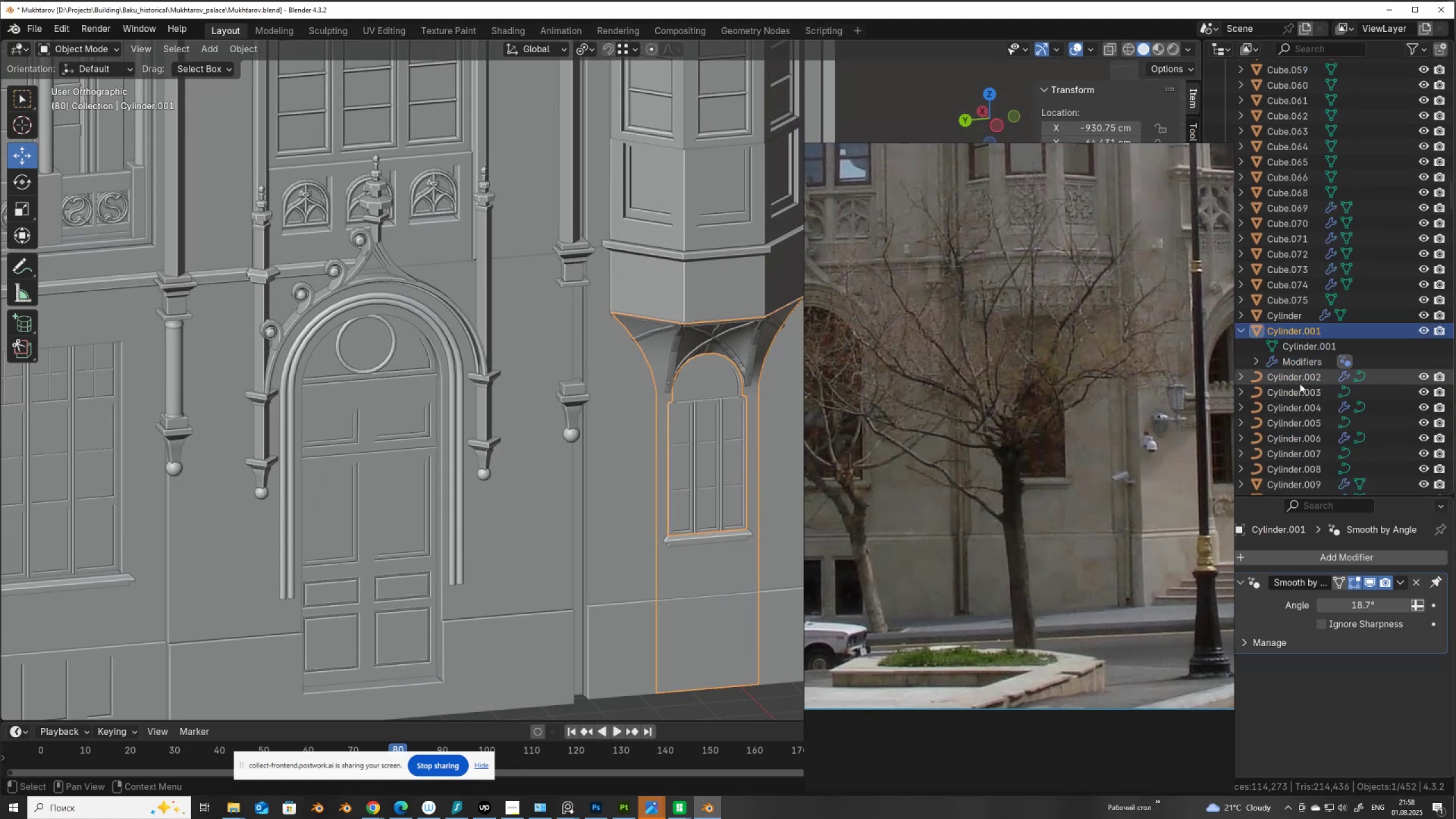 
left_click([1300, 378])
 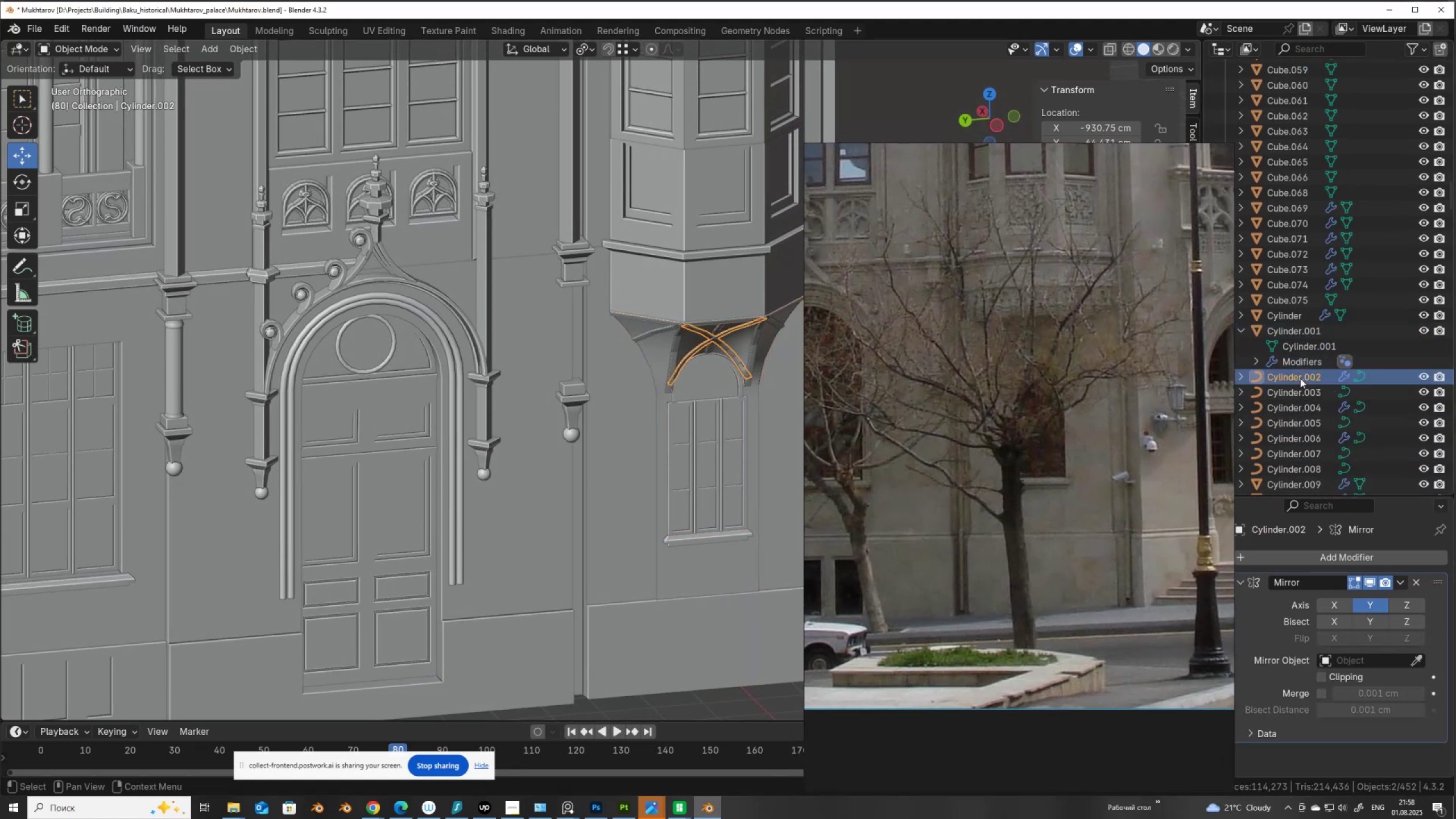 
scroll: coordinate [1306, 407], scroll_direction: down, amount: 24.0
 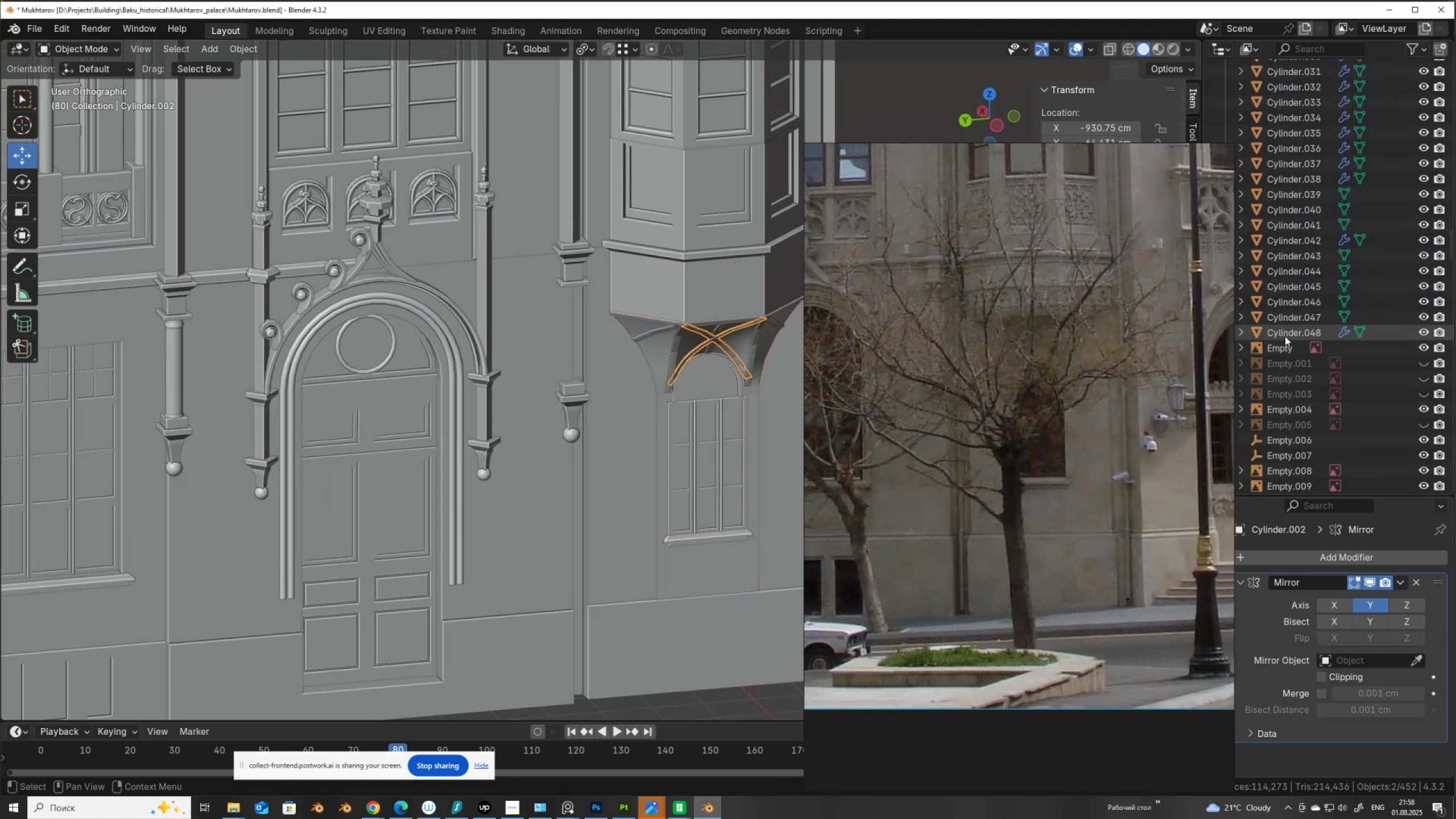 
left_click([1285, 332])
 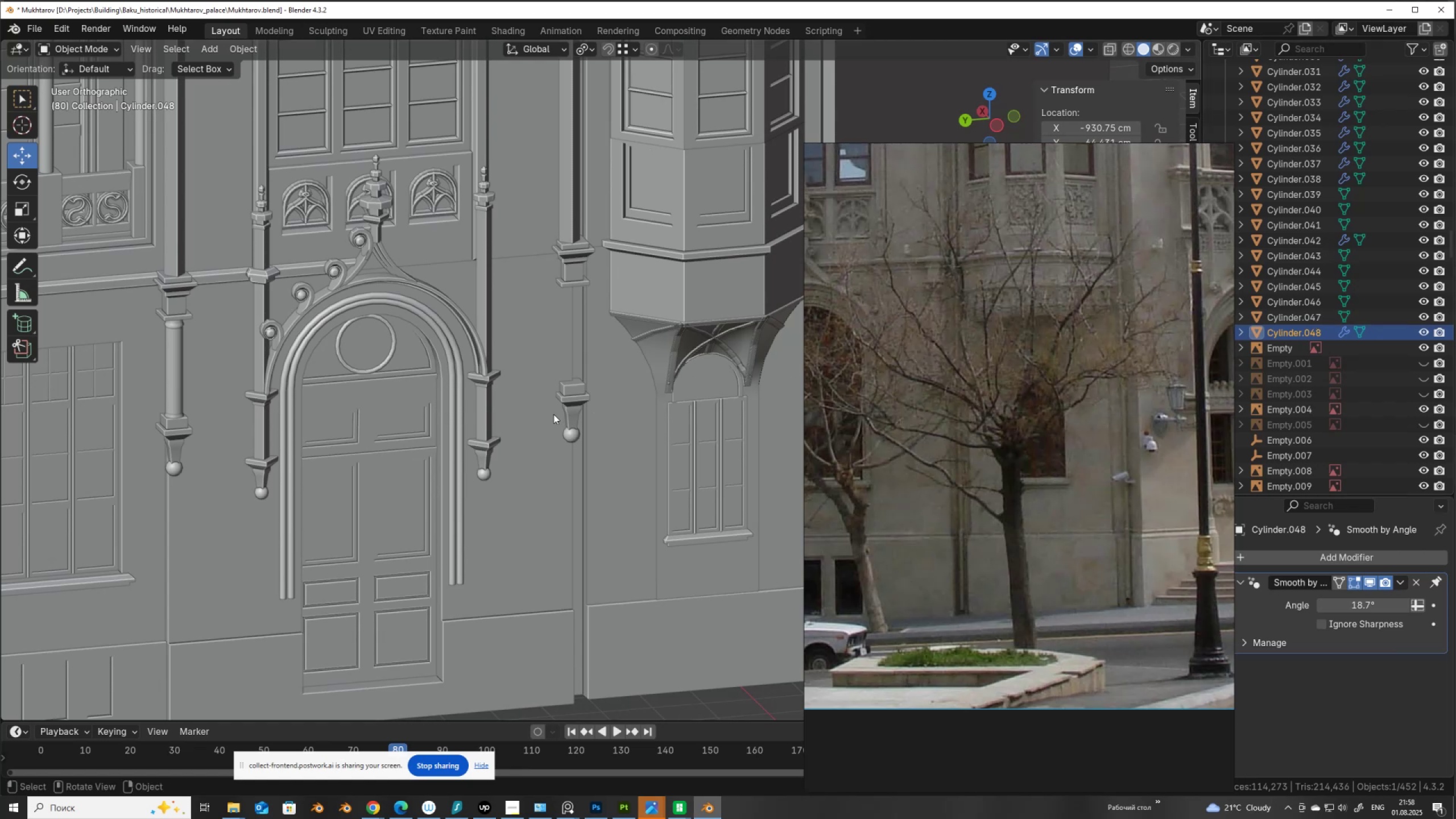 
key(Tab)
 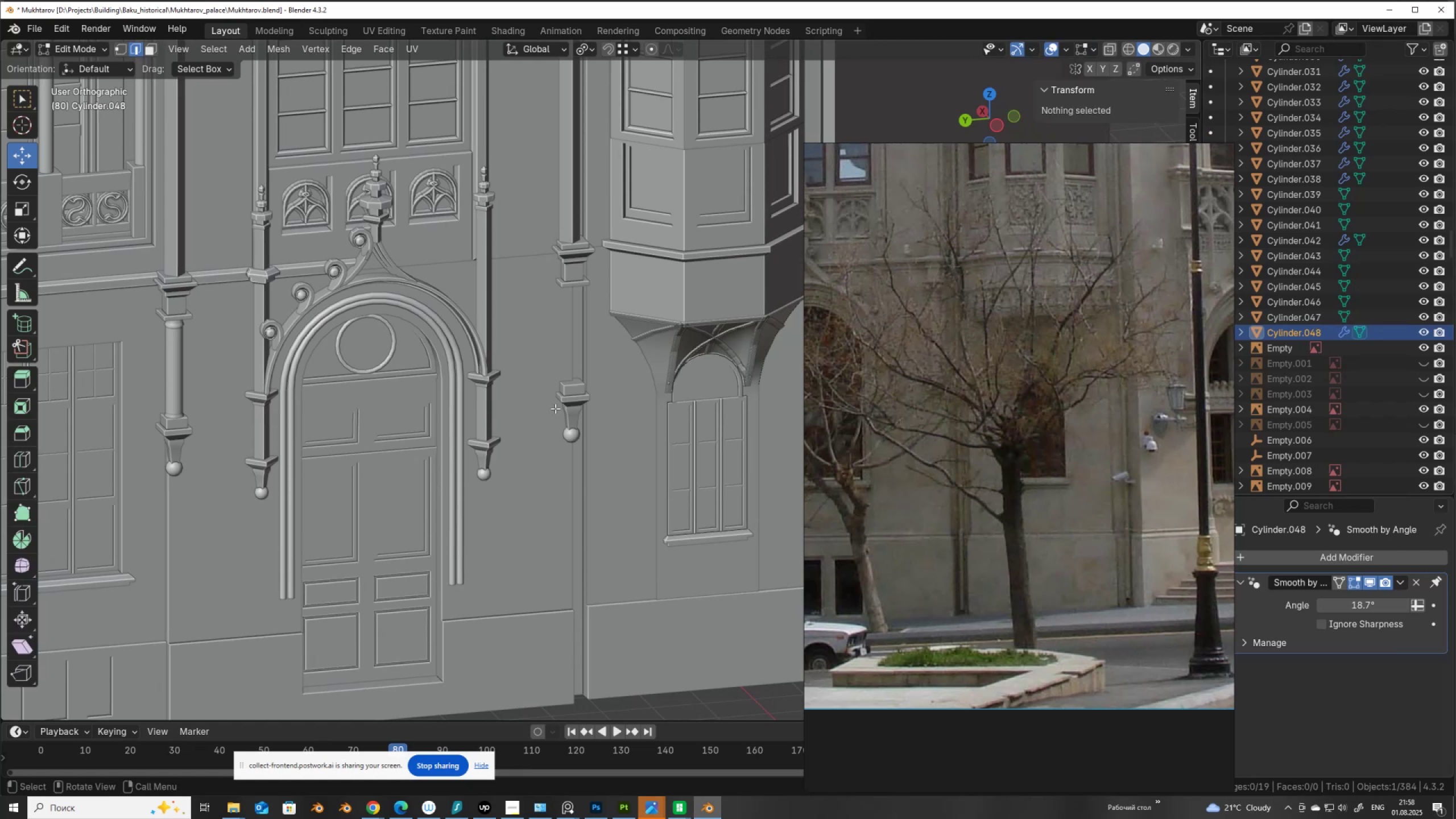 
key(A)
 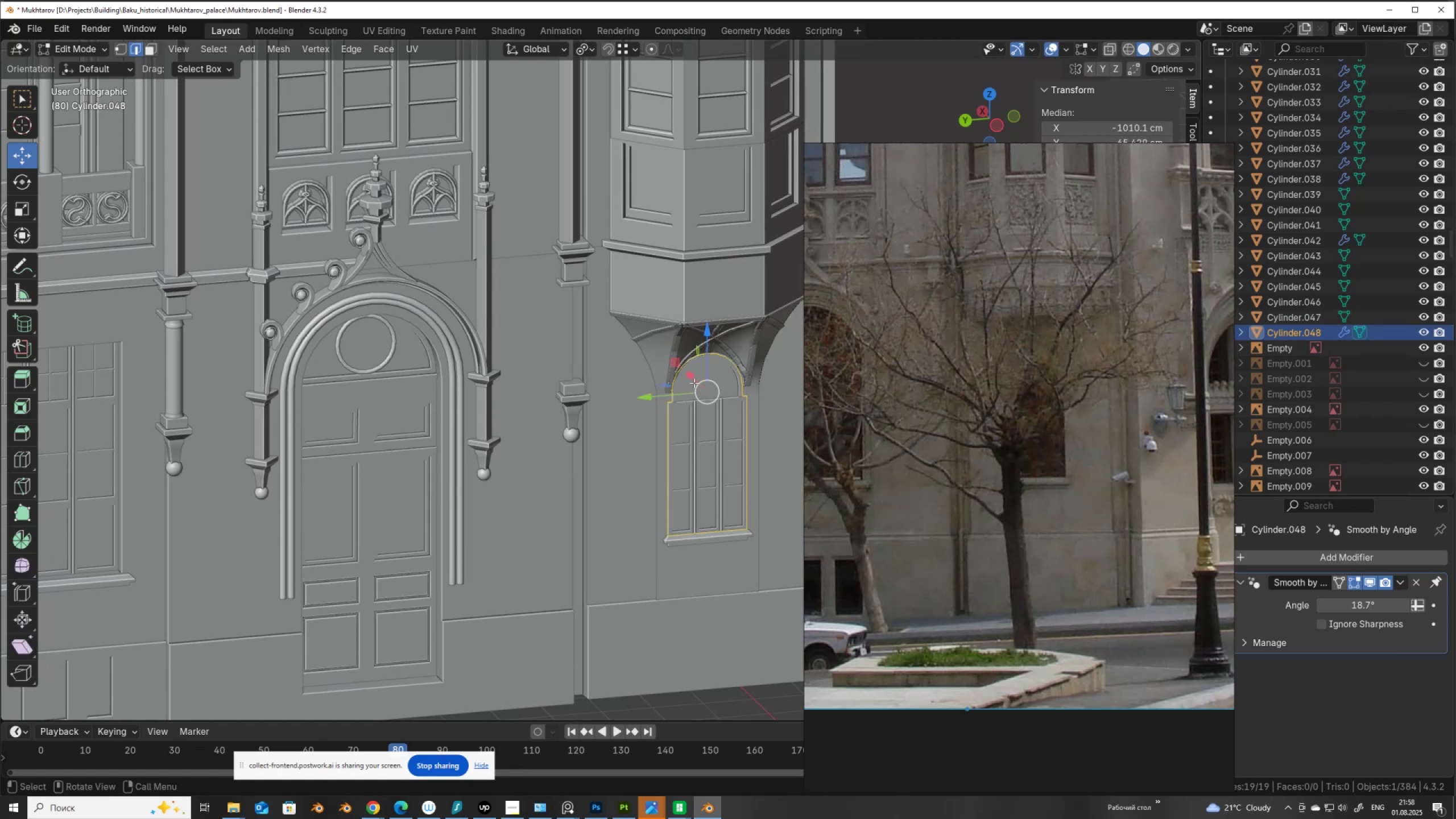 
key(Tab)
 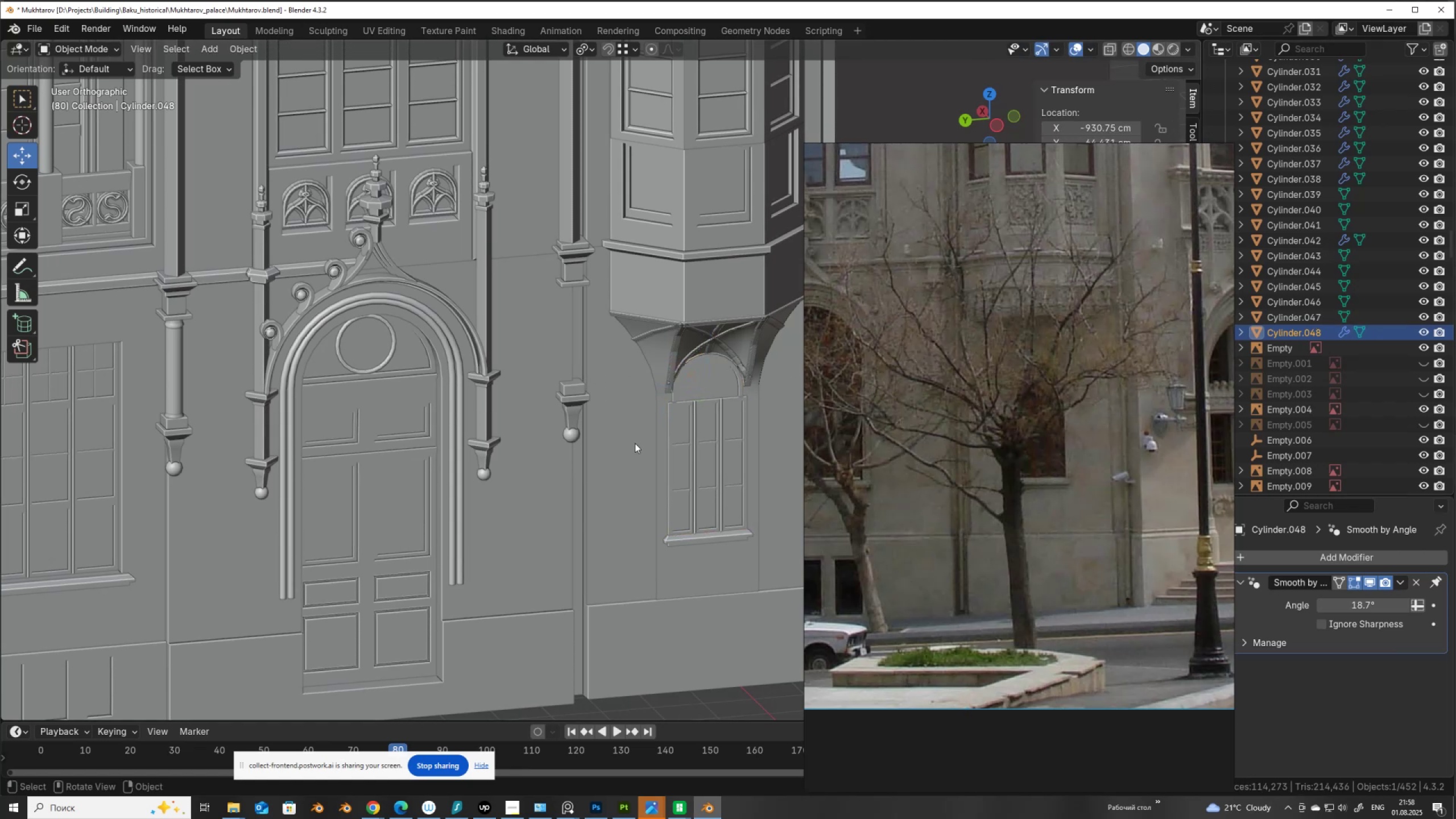 
hold_key(key=ShiftLeft, duration=0.43)
left_click([633, 445])
 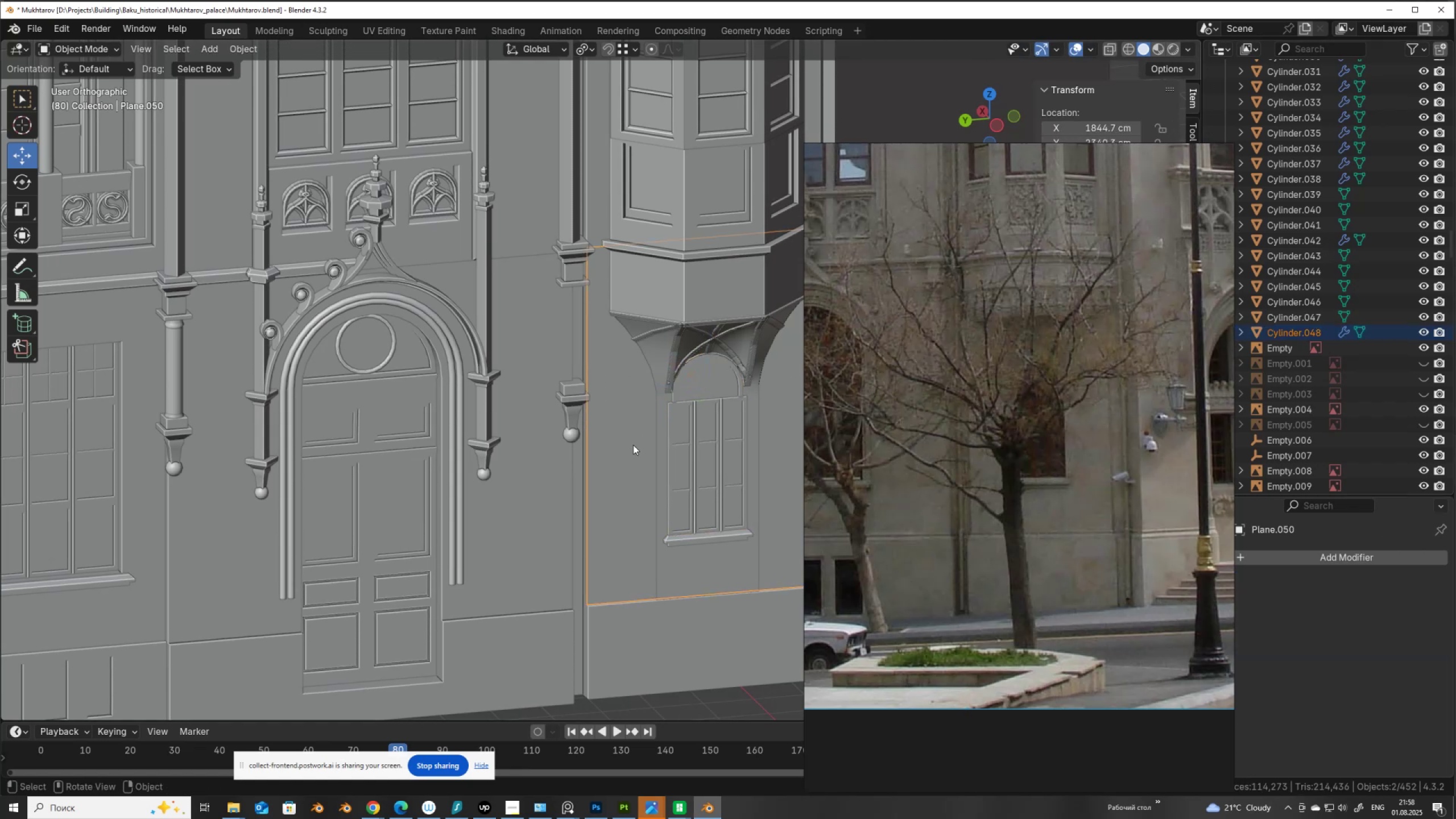 
key(Control+J)
 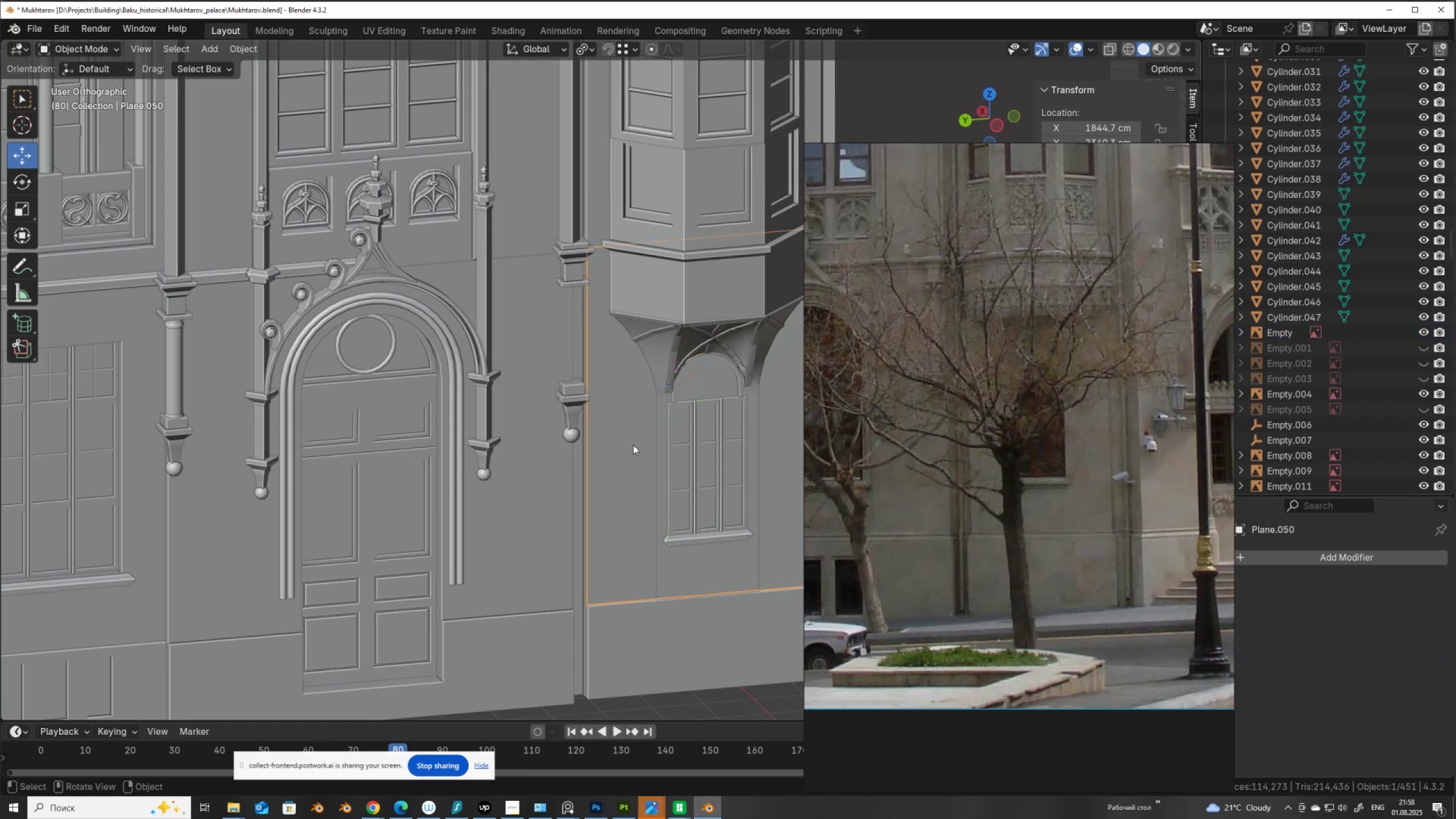 
key(Tab)
 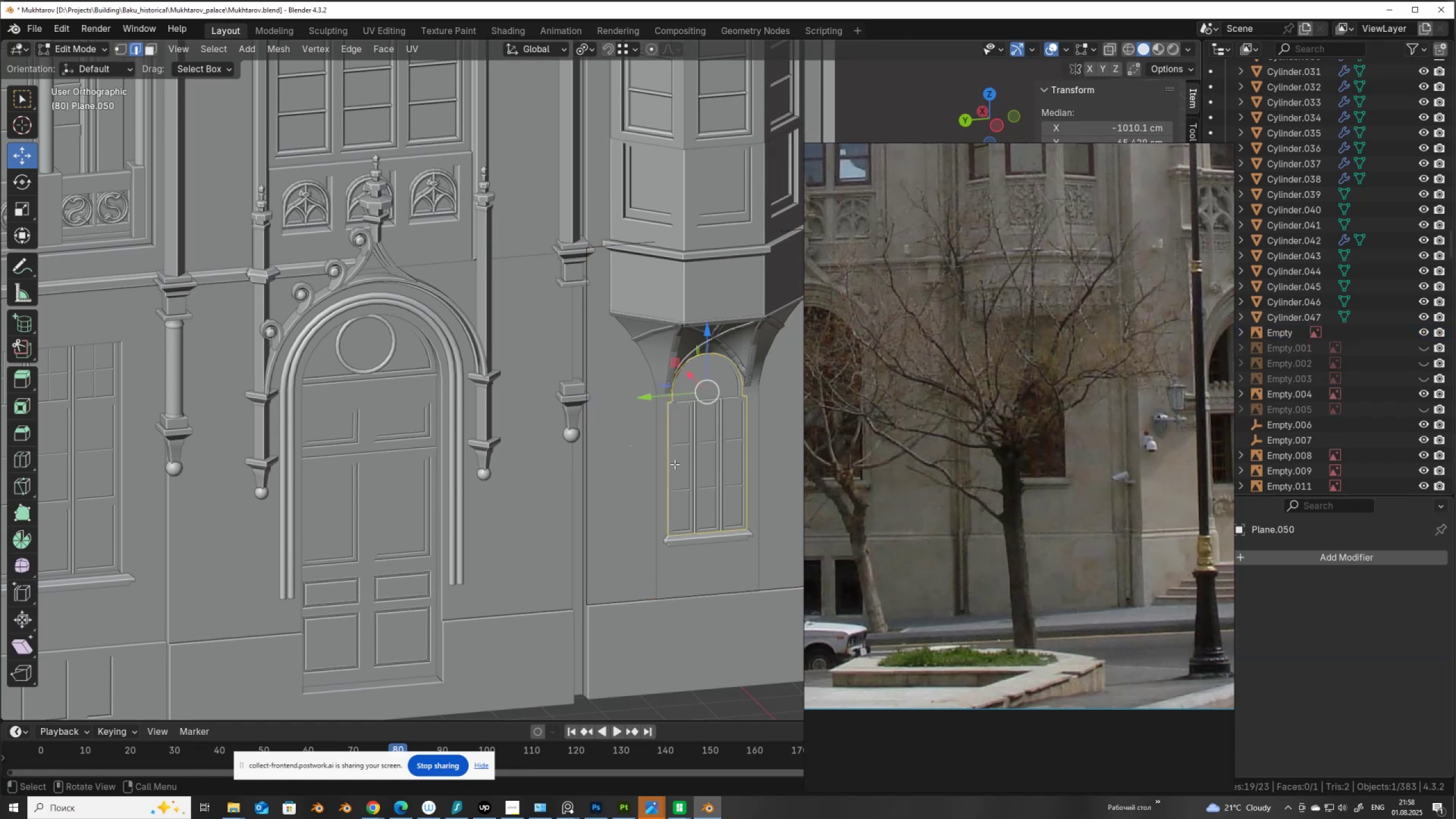 
hold_key(key=ShiftLeft, duration=0.39)
 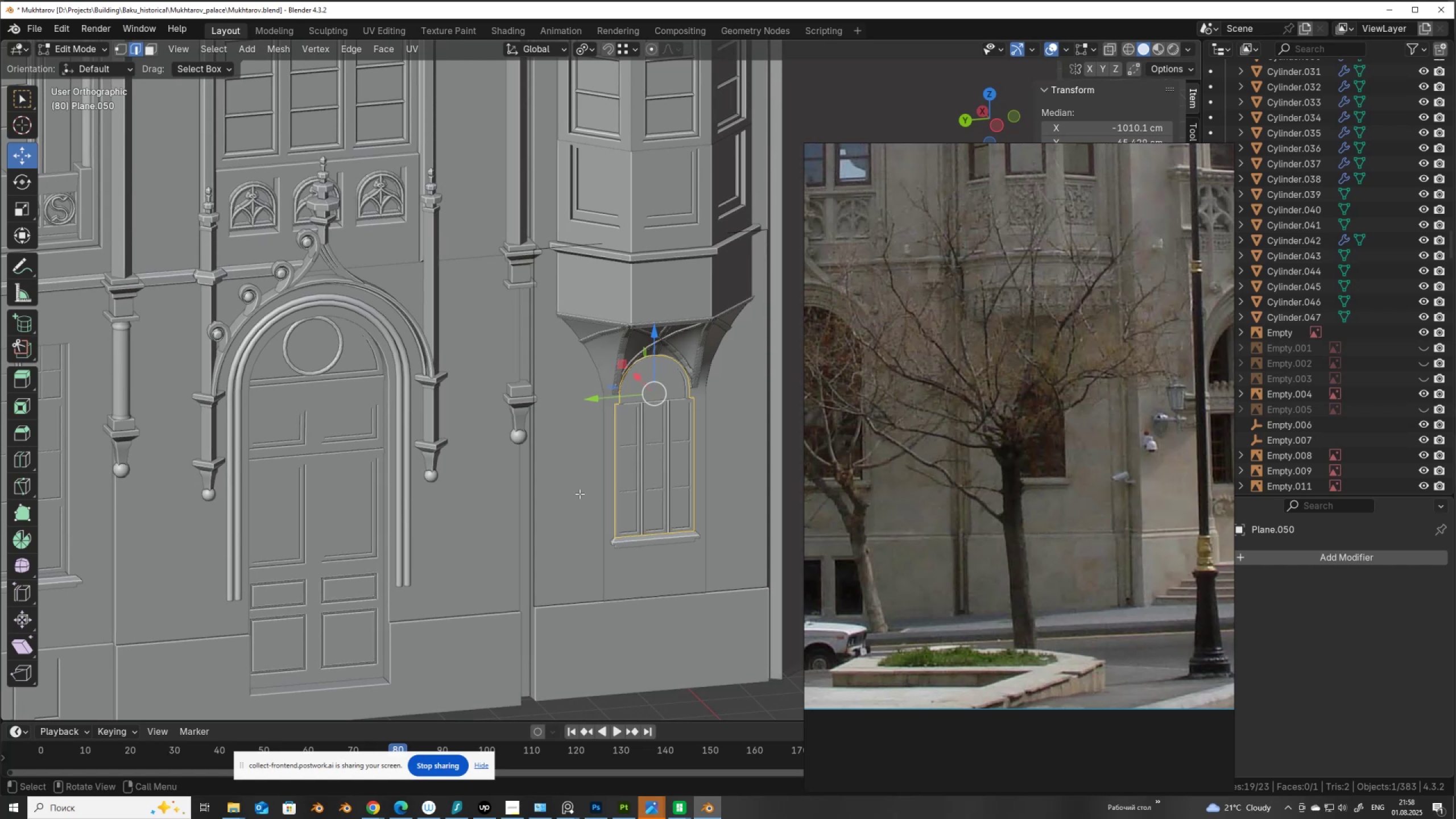 
key(A)
 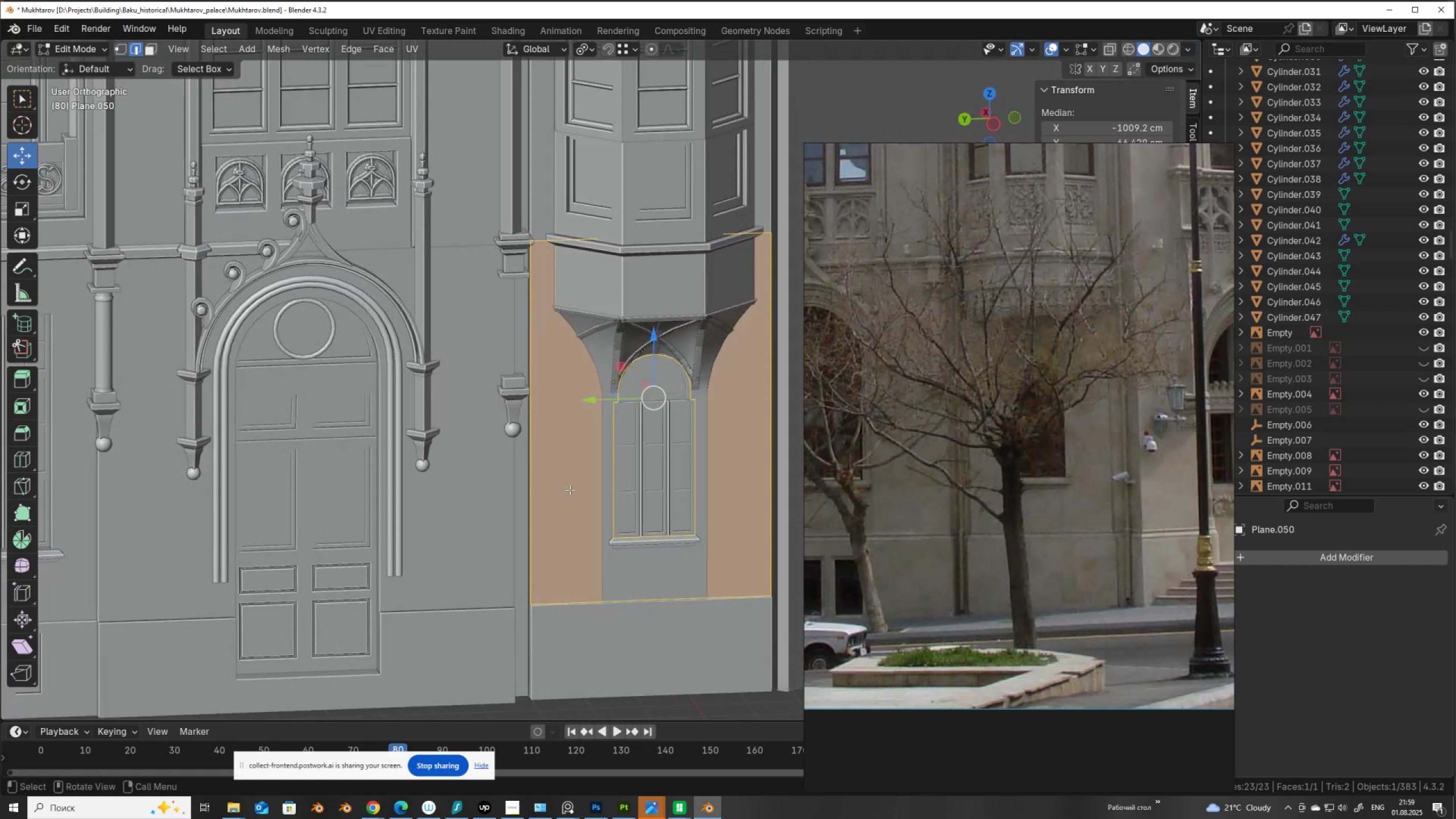 
hold_key(key=ShiftLeft, duration=0.47)
 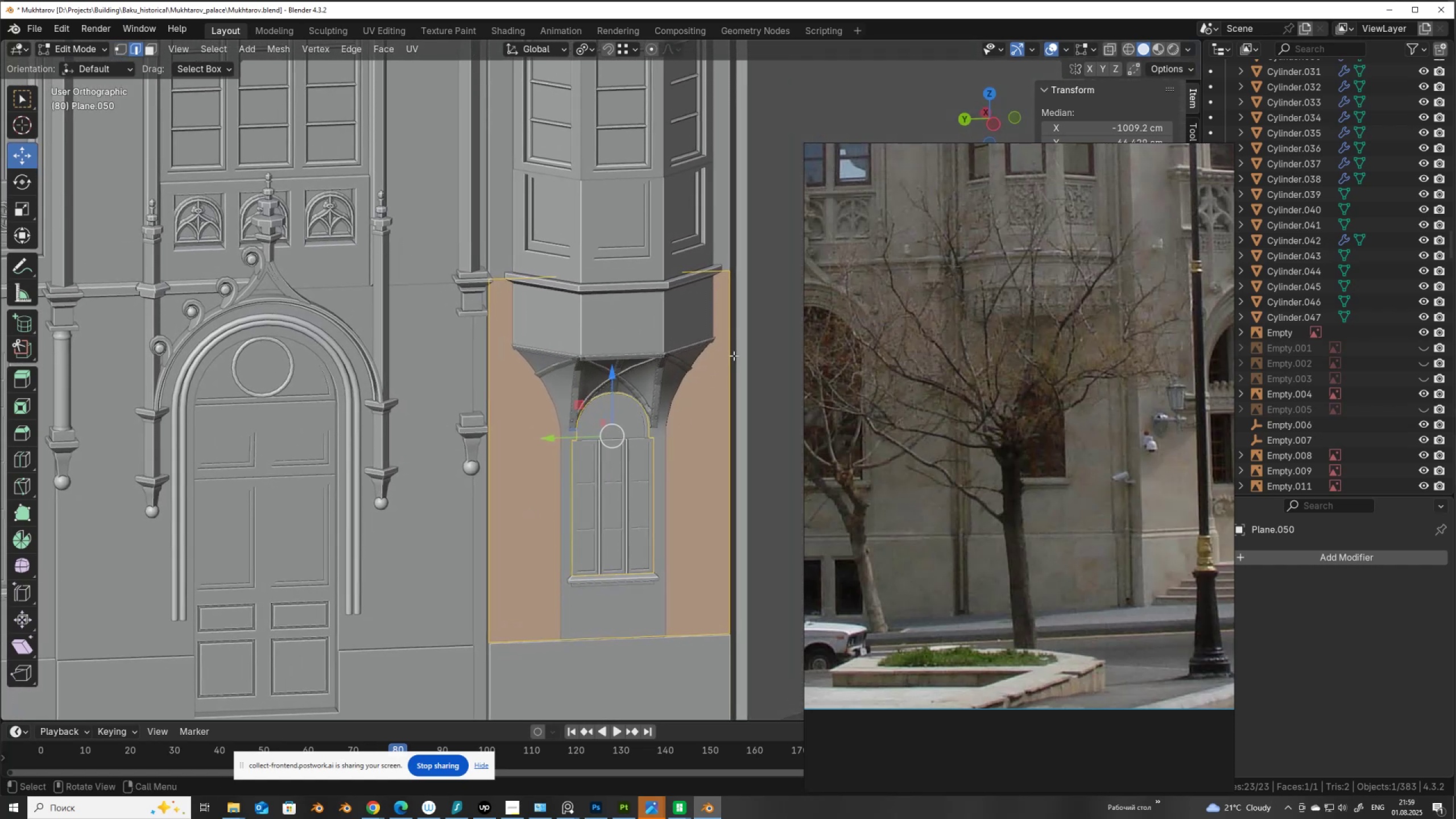 
hold_key(key=AltLeft, duration=0.35)
left_click([734, 355])
 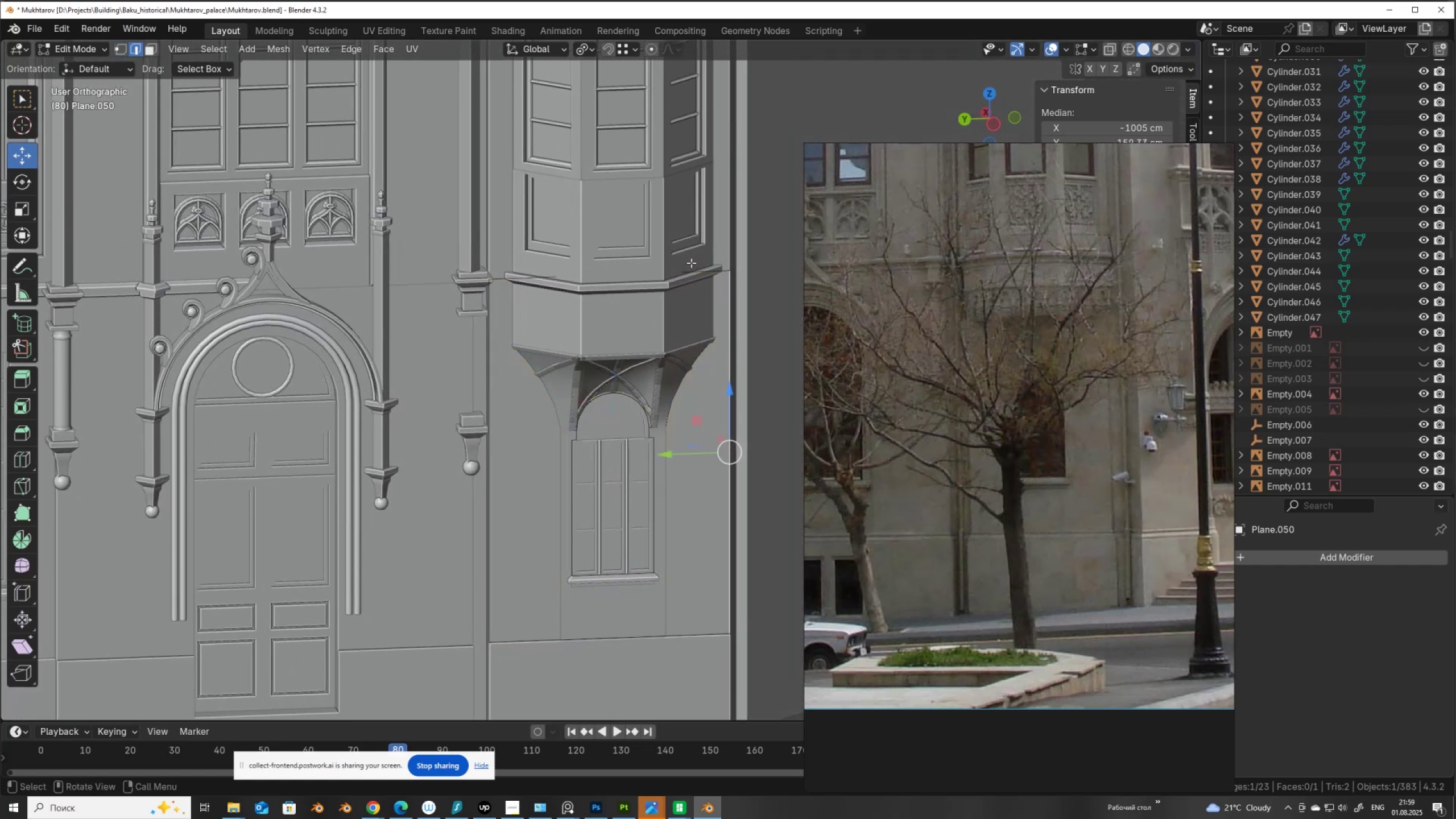 
hold_key(key=ShiftLeft, duration=1.53)
hold_key(key=AltLeft, duration=1.53)
left_click([699, 271])
 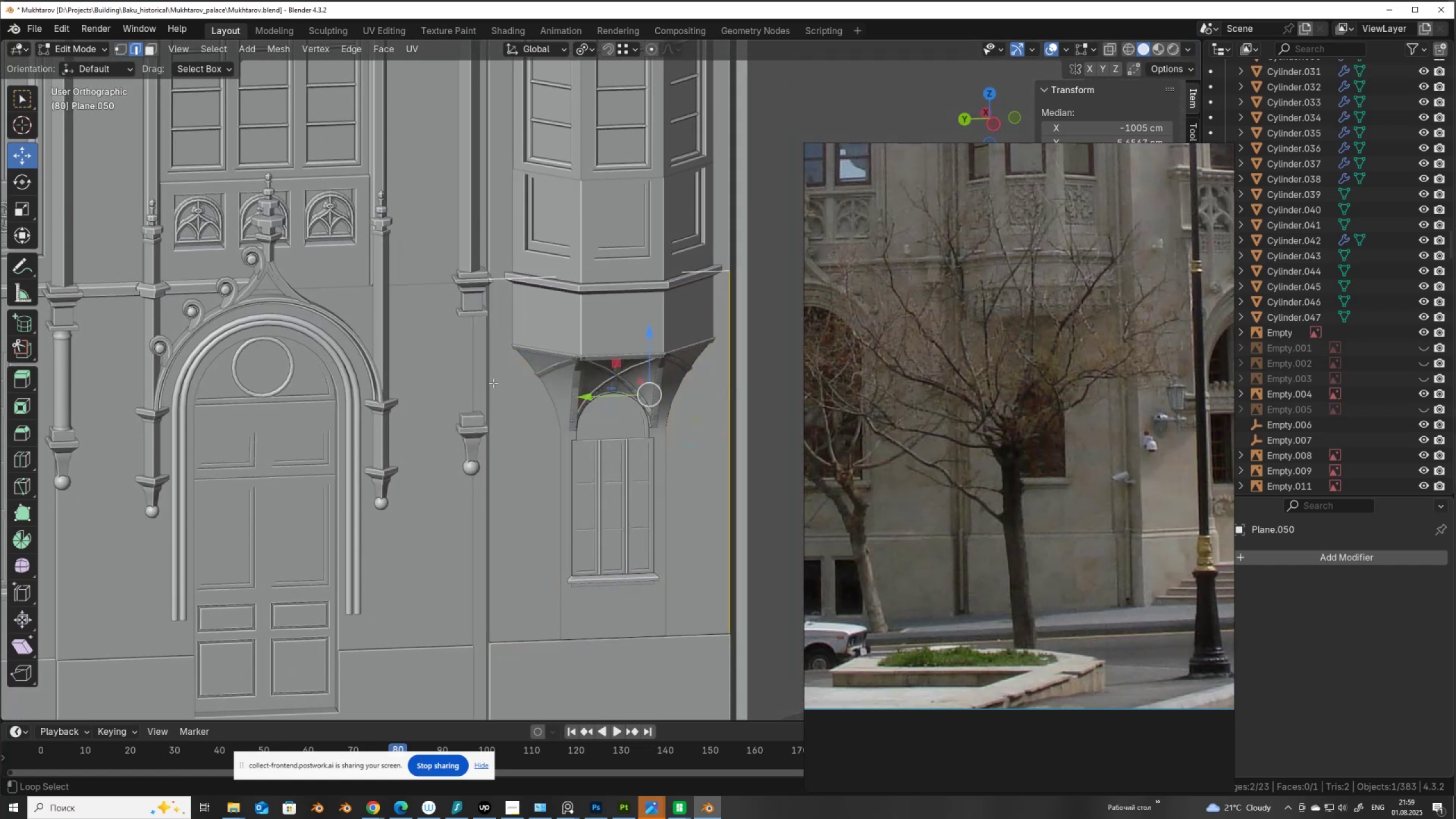 
left_click([493, 383])
 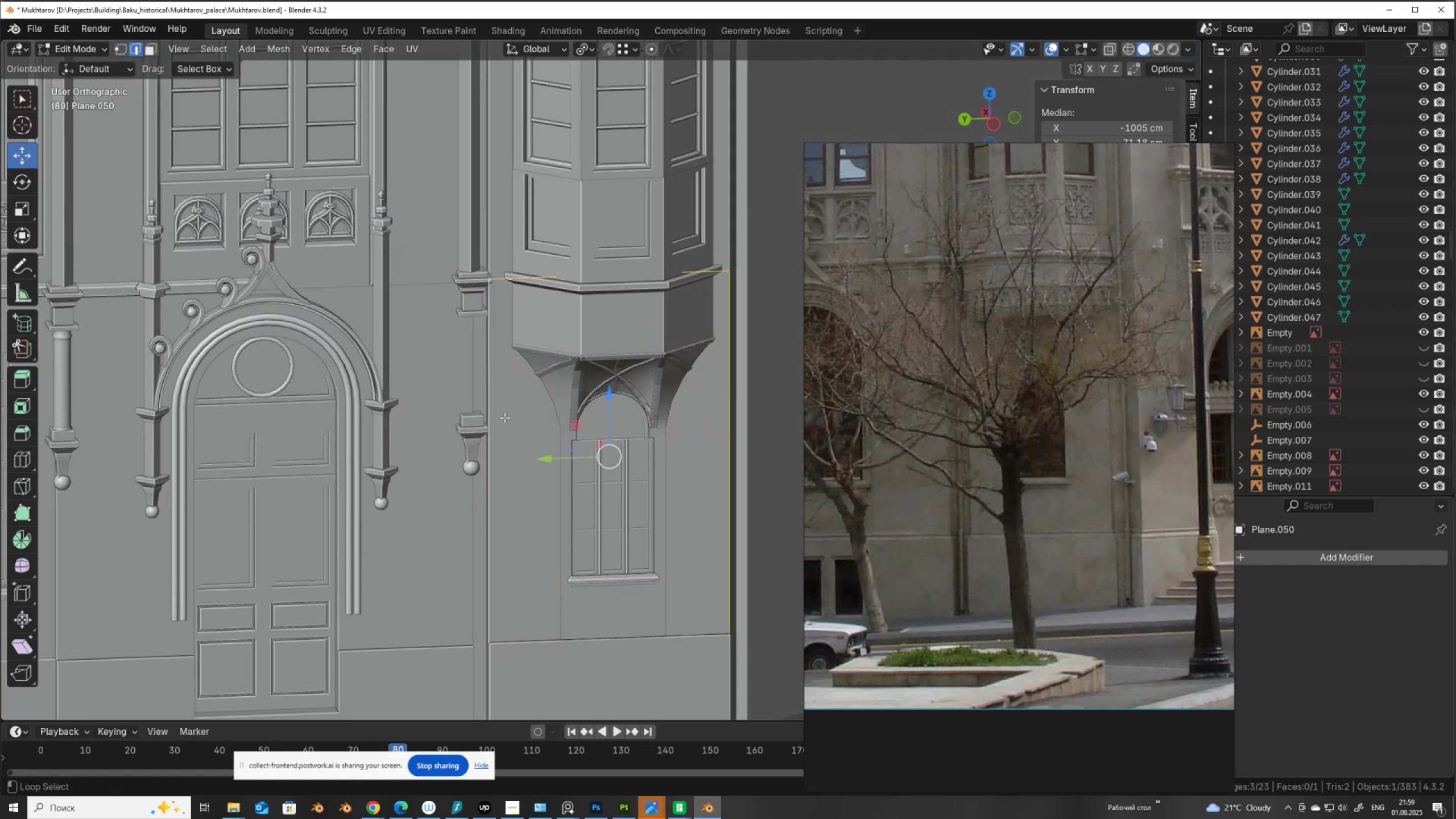 
hold_key(key=ShiftLeft, duration=0.9)
 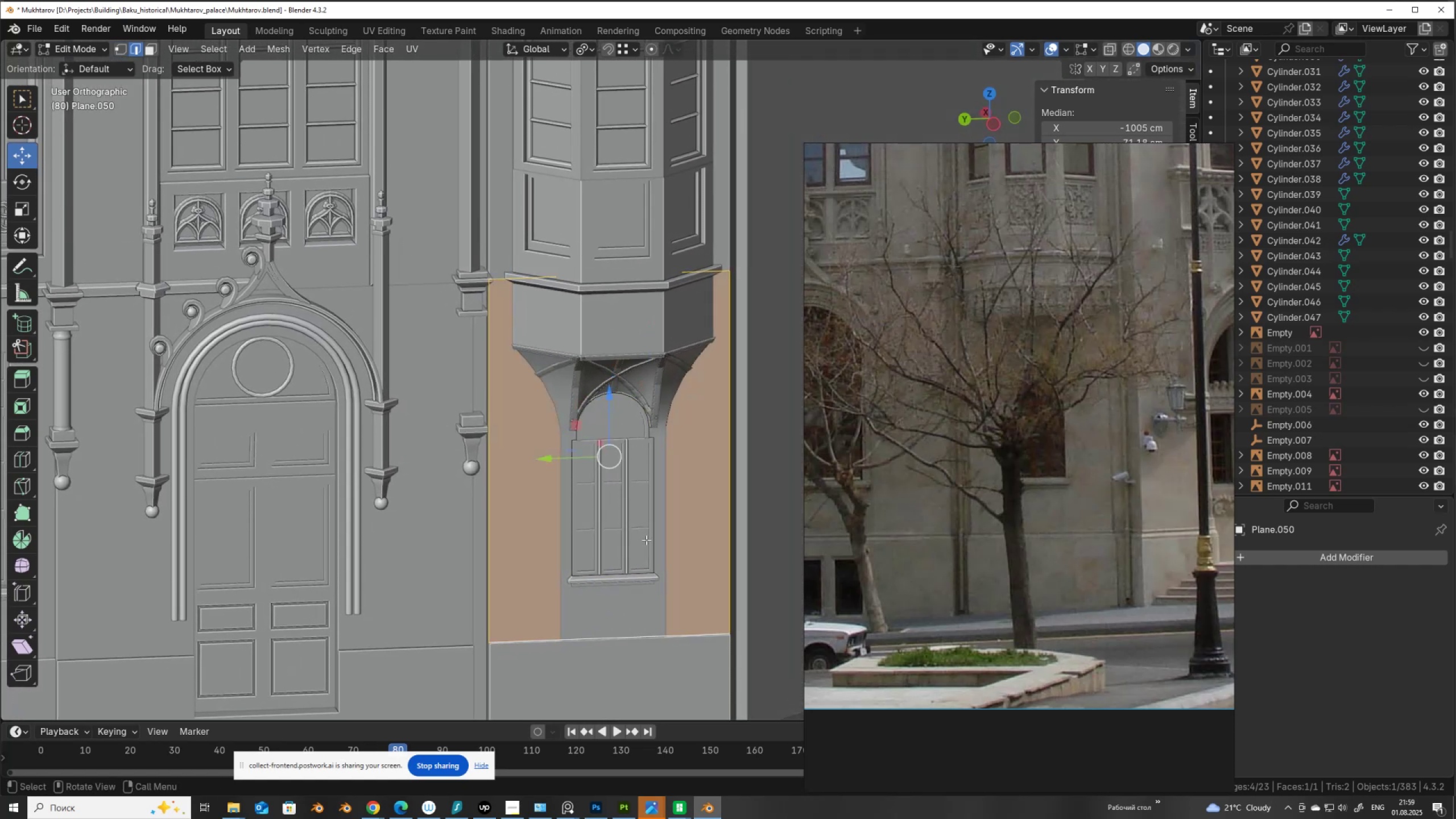 
hold_key(key=AltLeft, duration=0.87)
 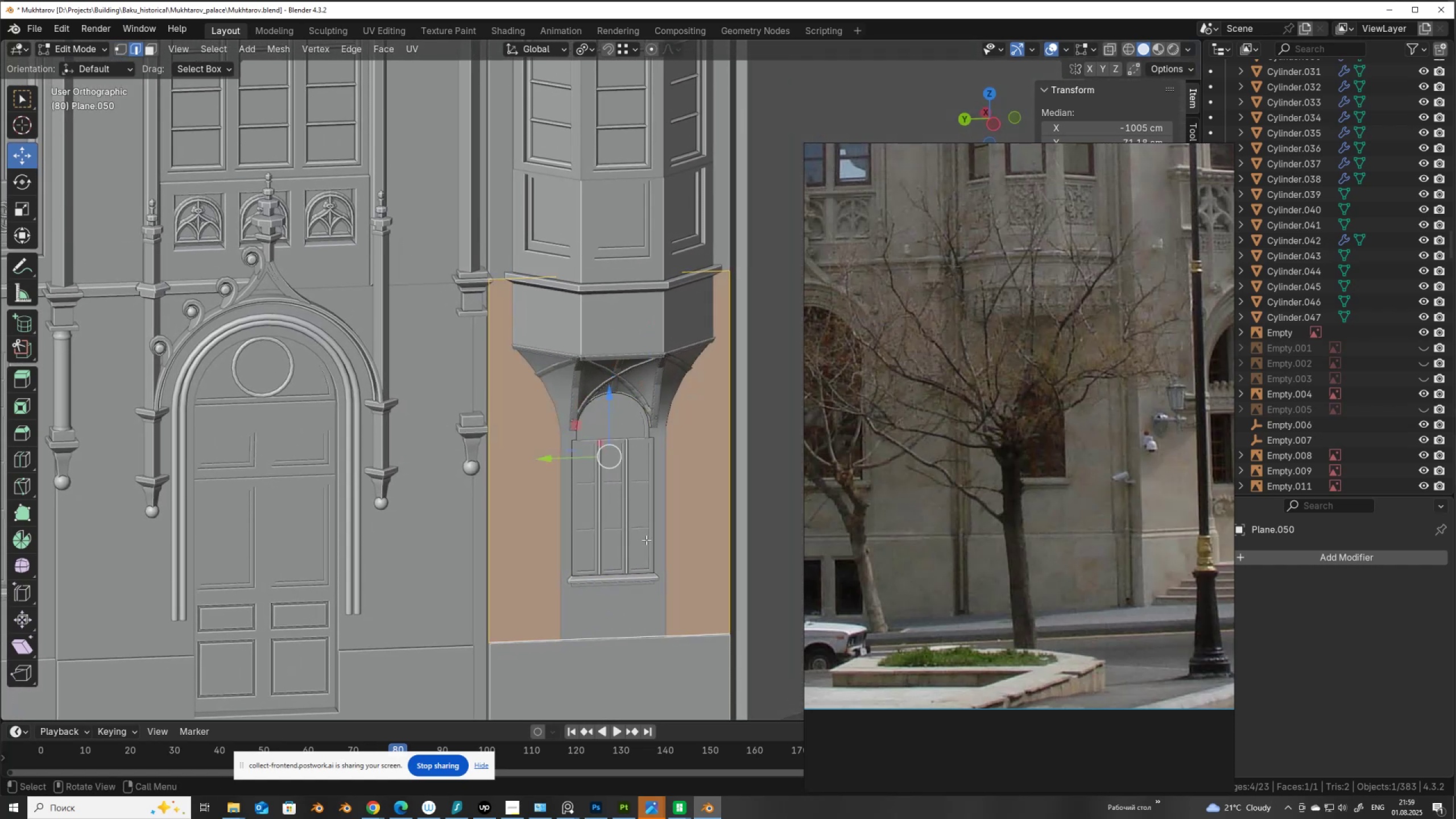 
key(Control+ControlLeft)
 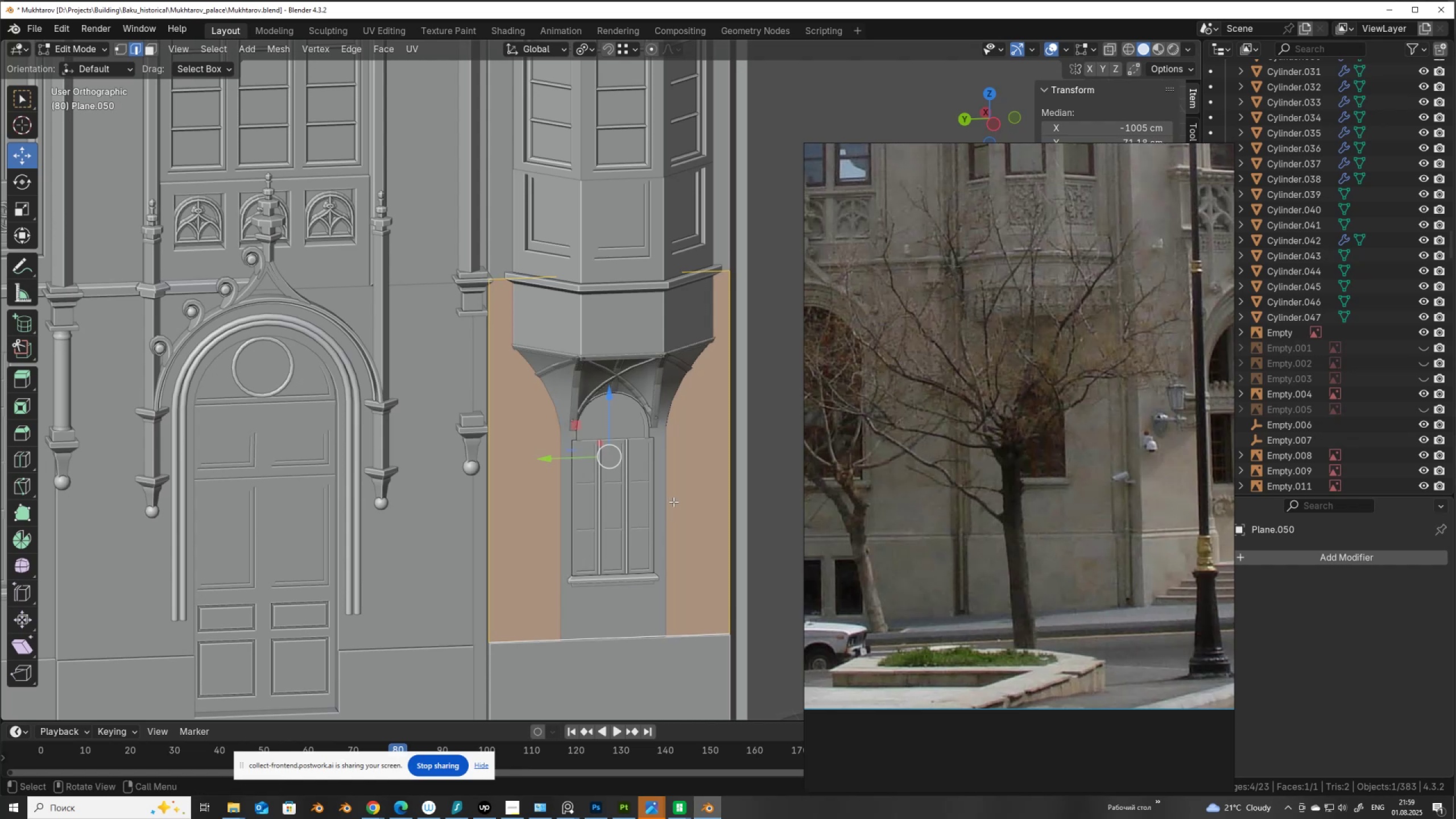 
key(E)
 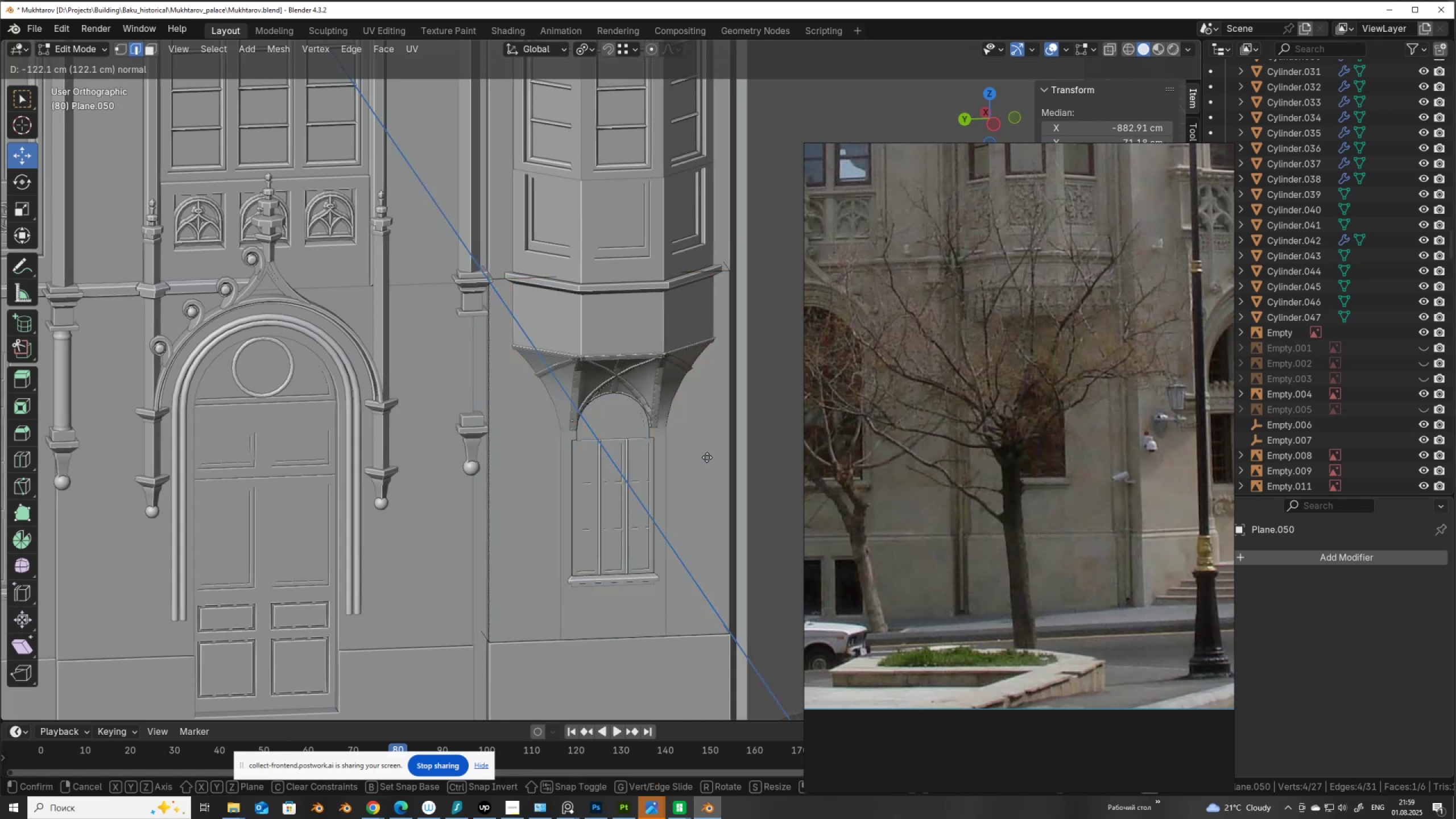 
right_click([707, 457])
 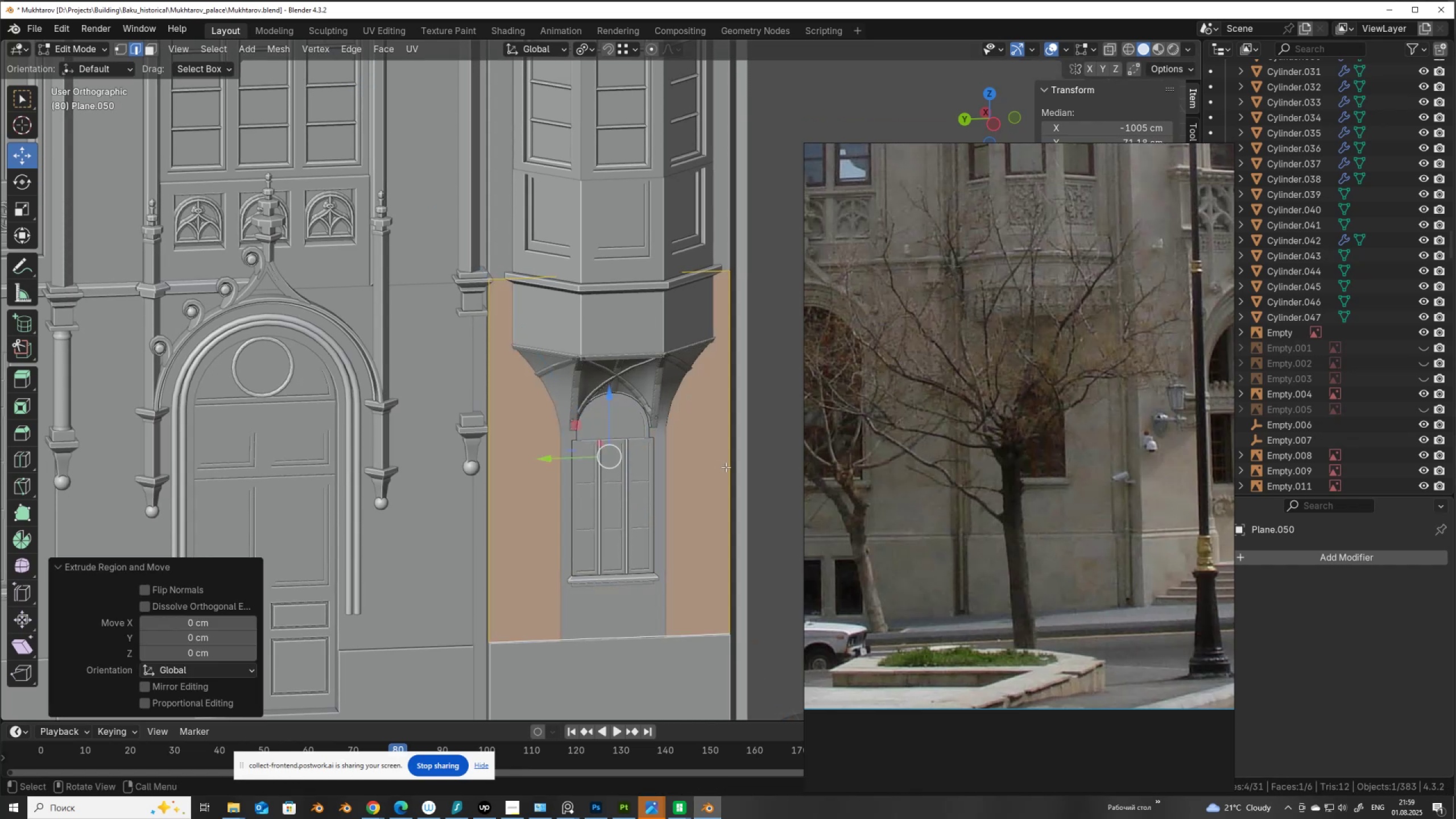 
key(S)
 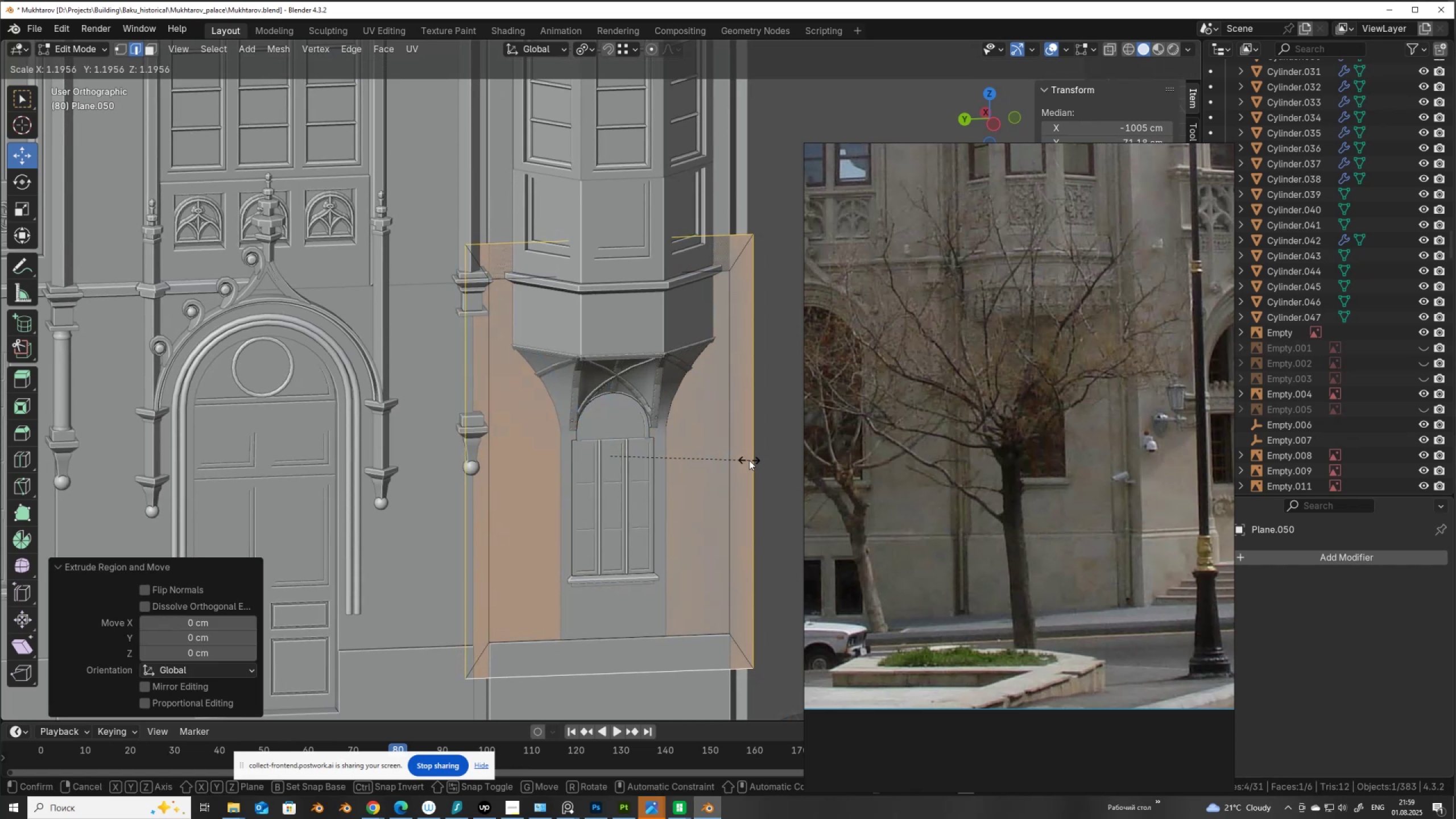 
left_click([748, 461])
 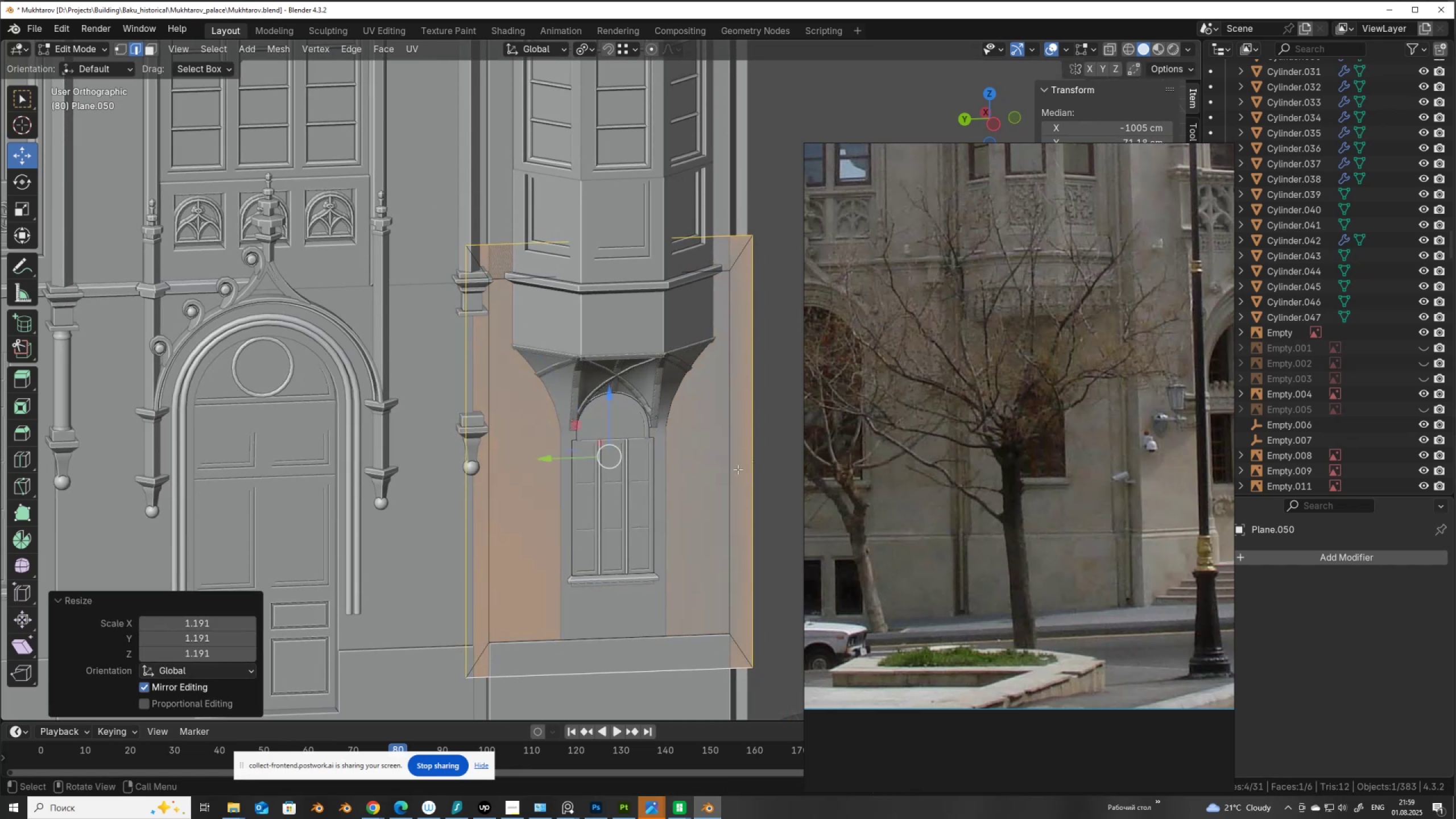 
type(3x)
 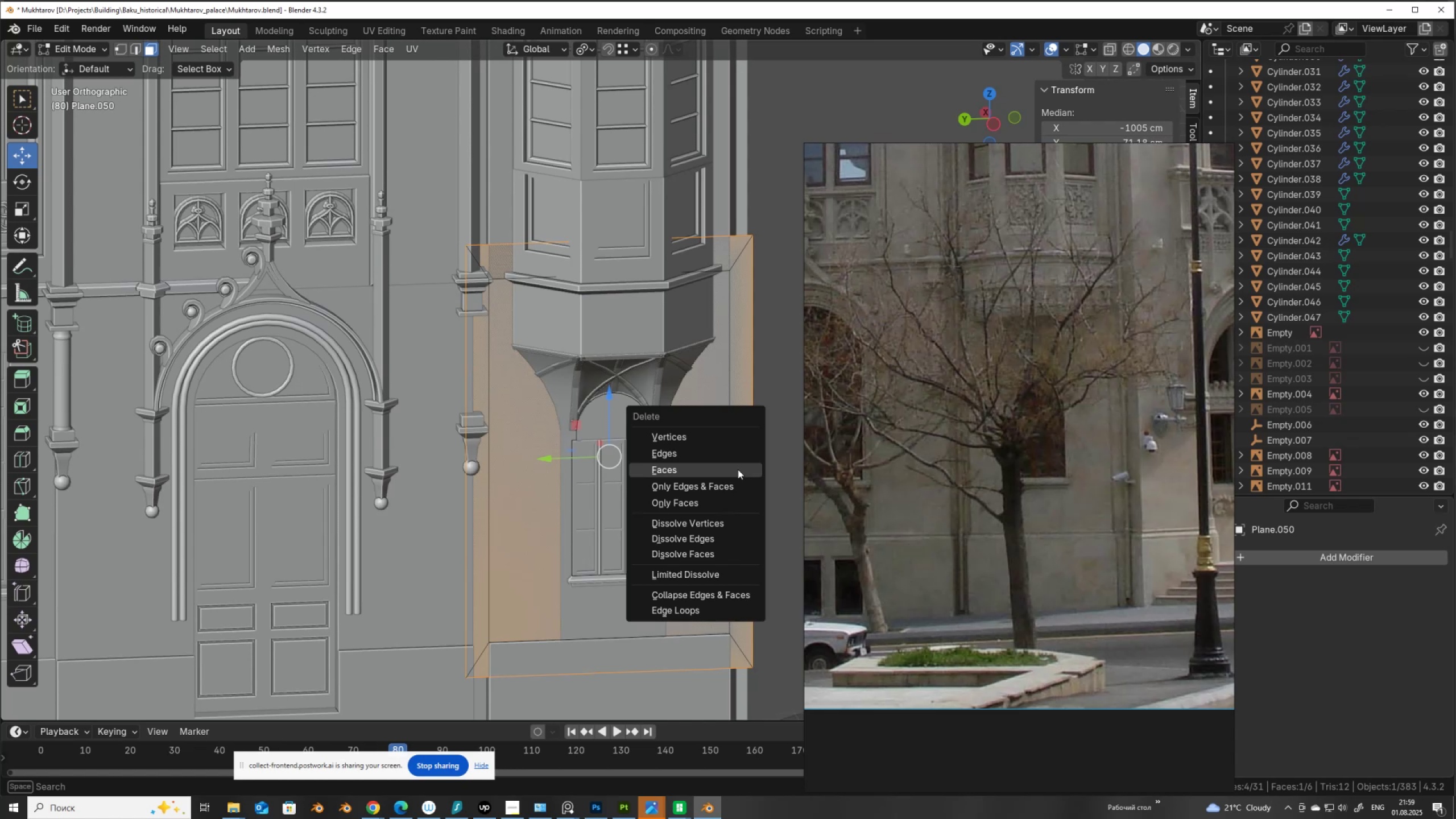 
left_click([738, 469])
 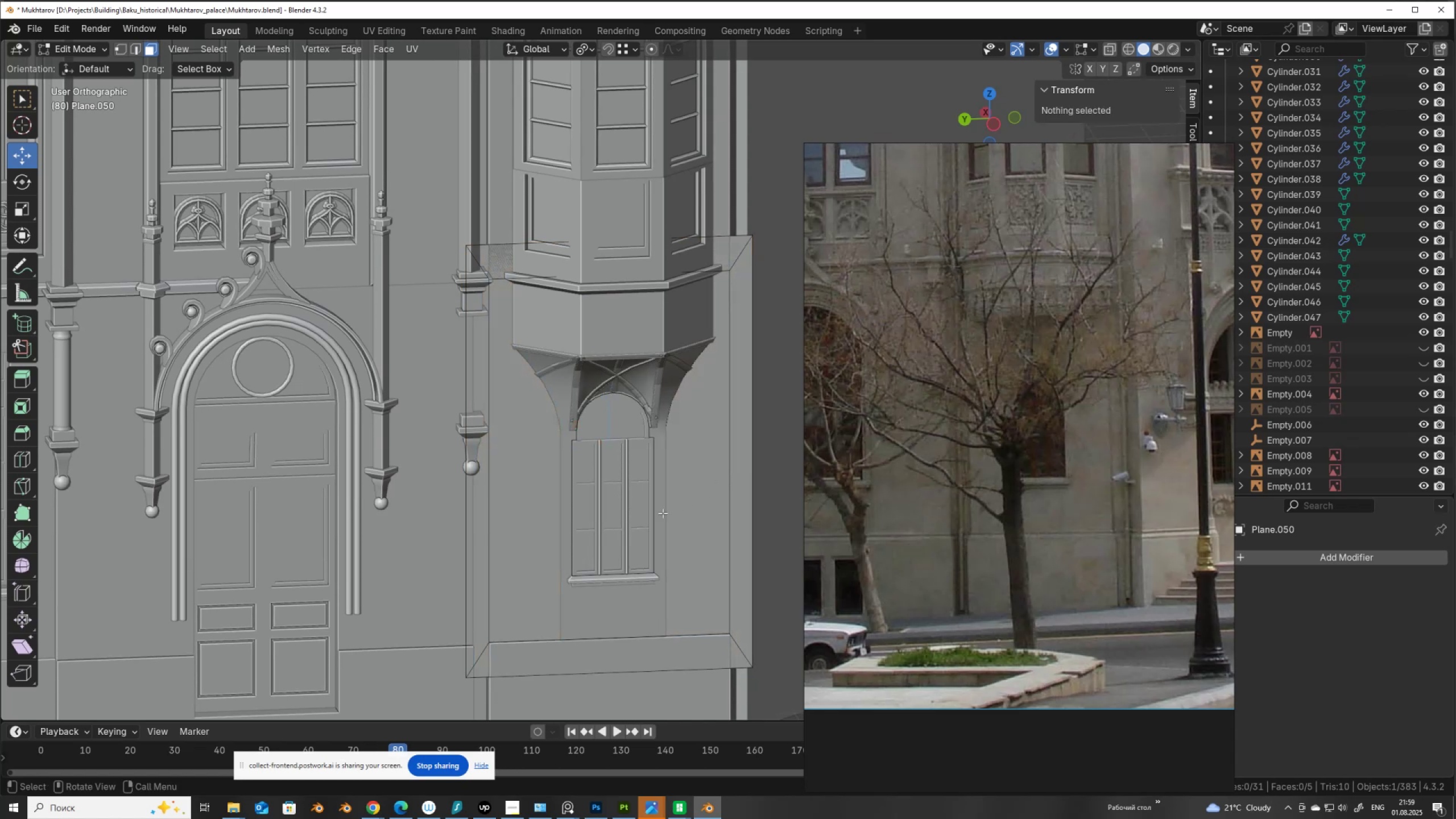 
key(Alt+AltLeft)
 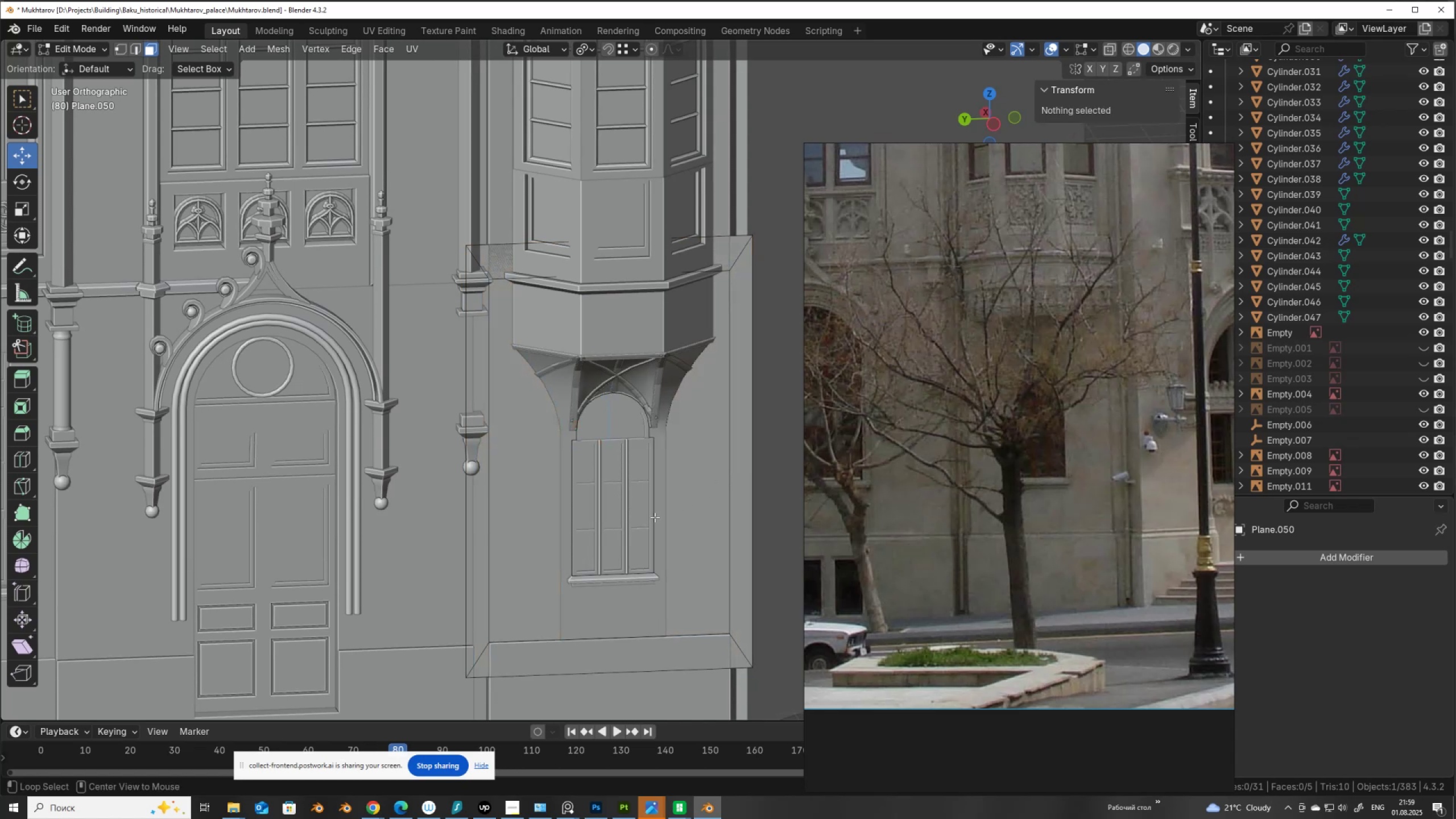 
key(Alt+Z)
 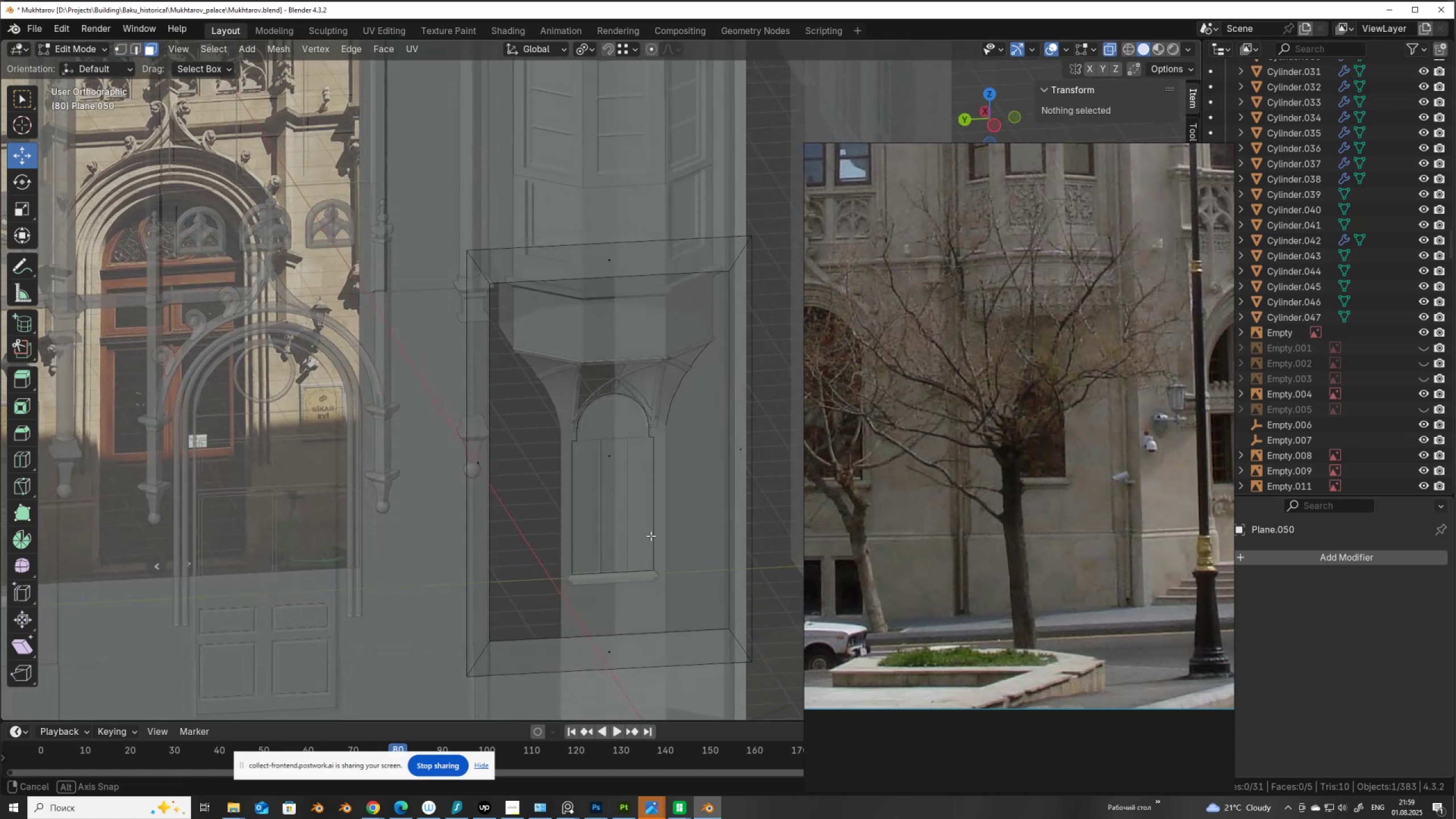 
hold_key(key=AltLeft, duration=1.19)
left_click([479, 272])
 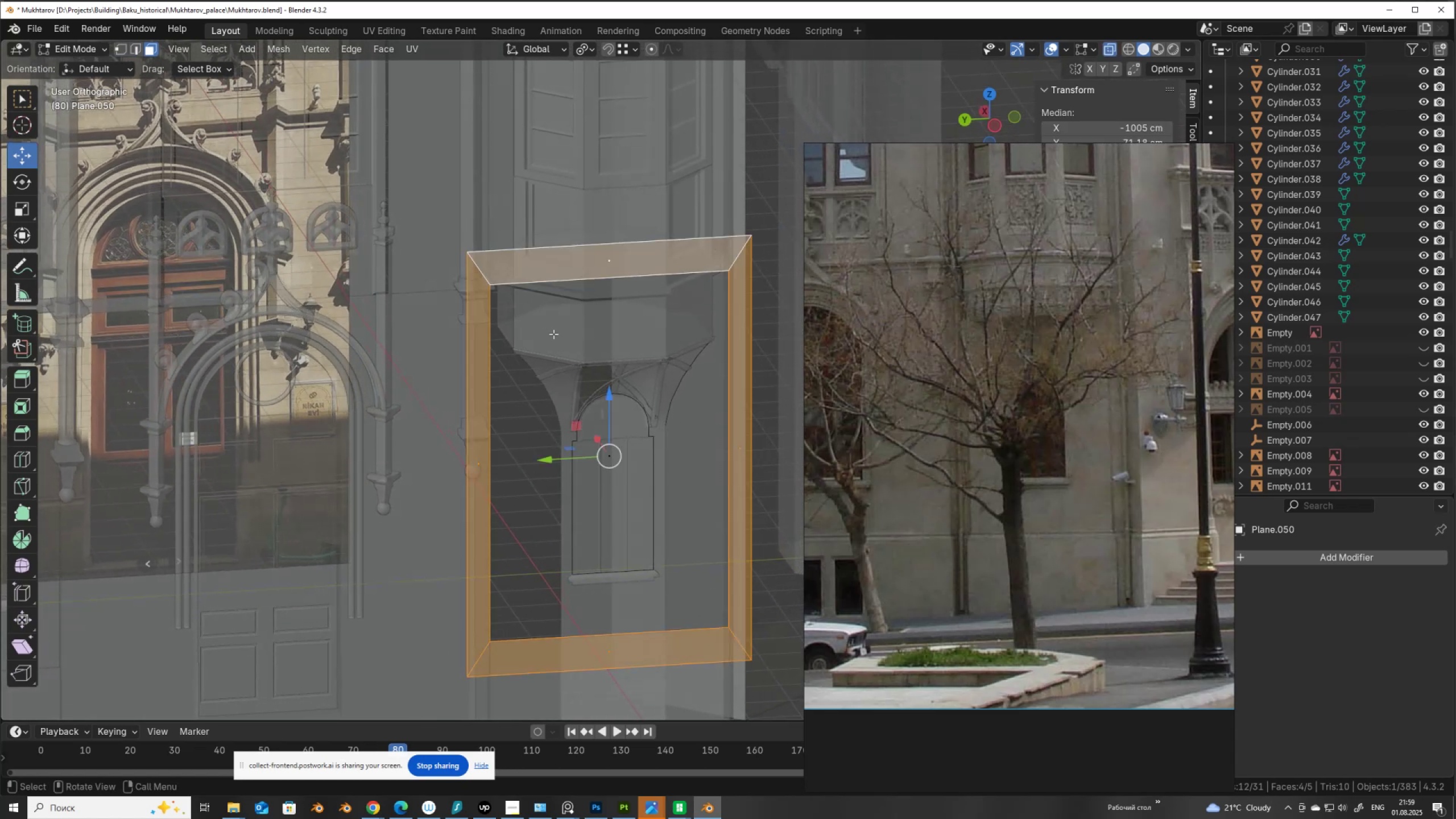 
key(H)
 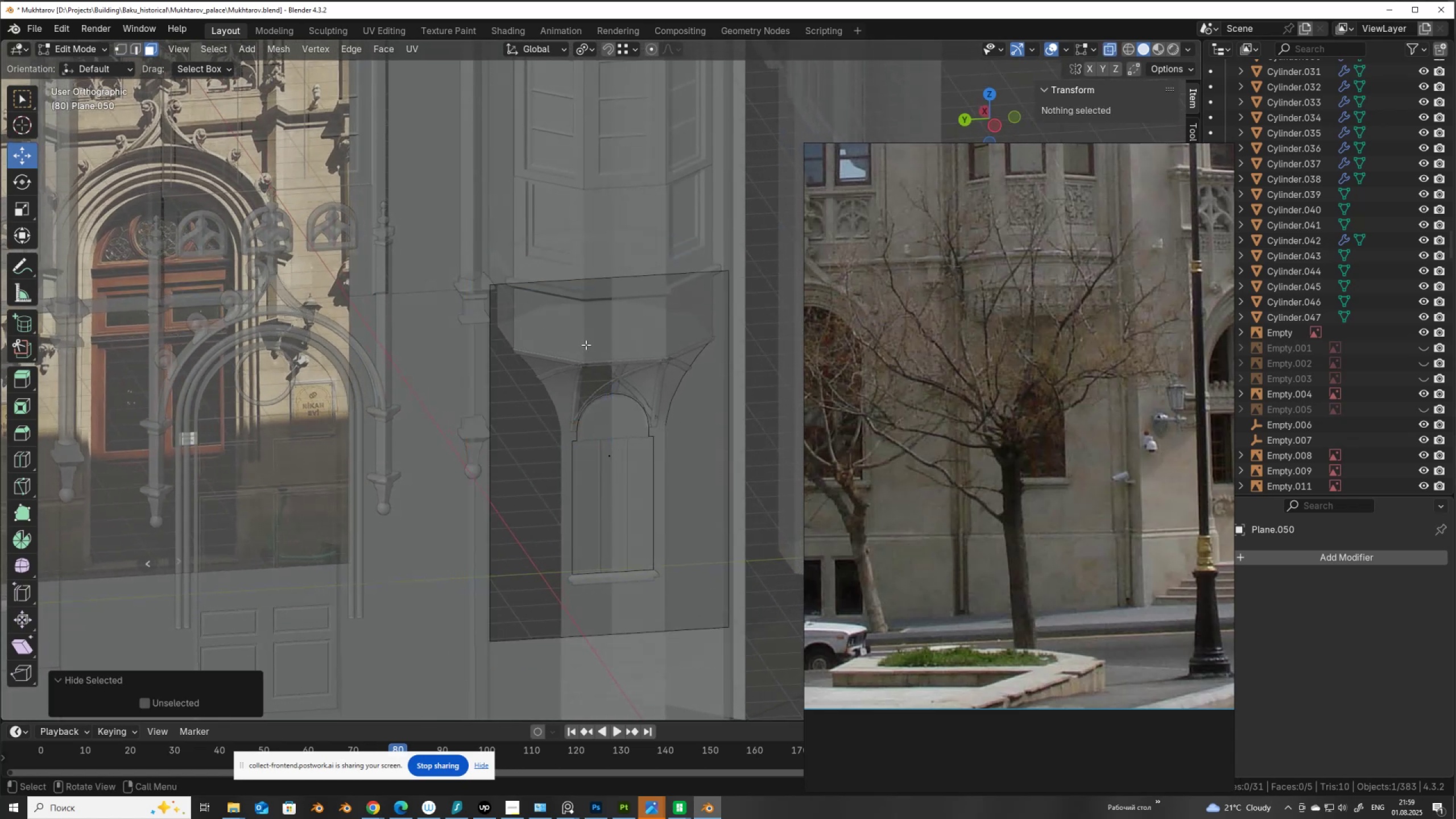 
key(Control+ControlLeft)
 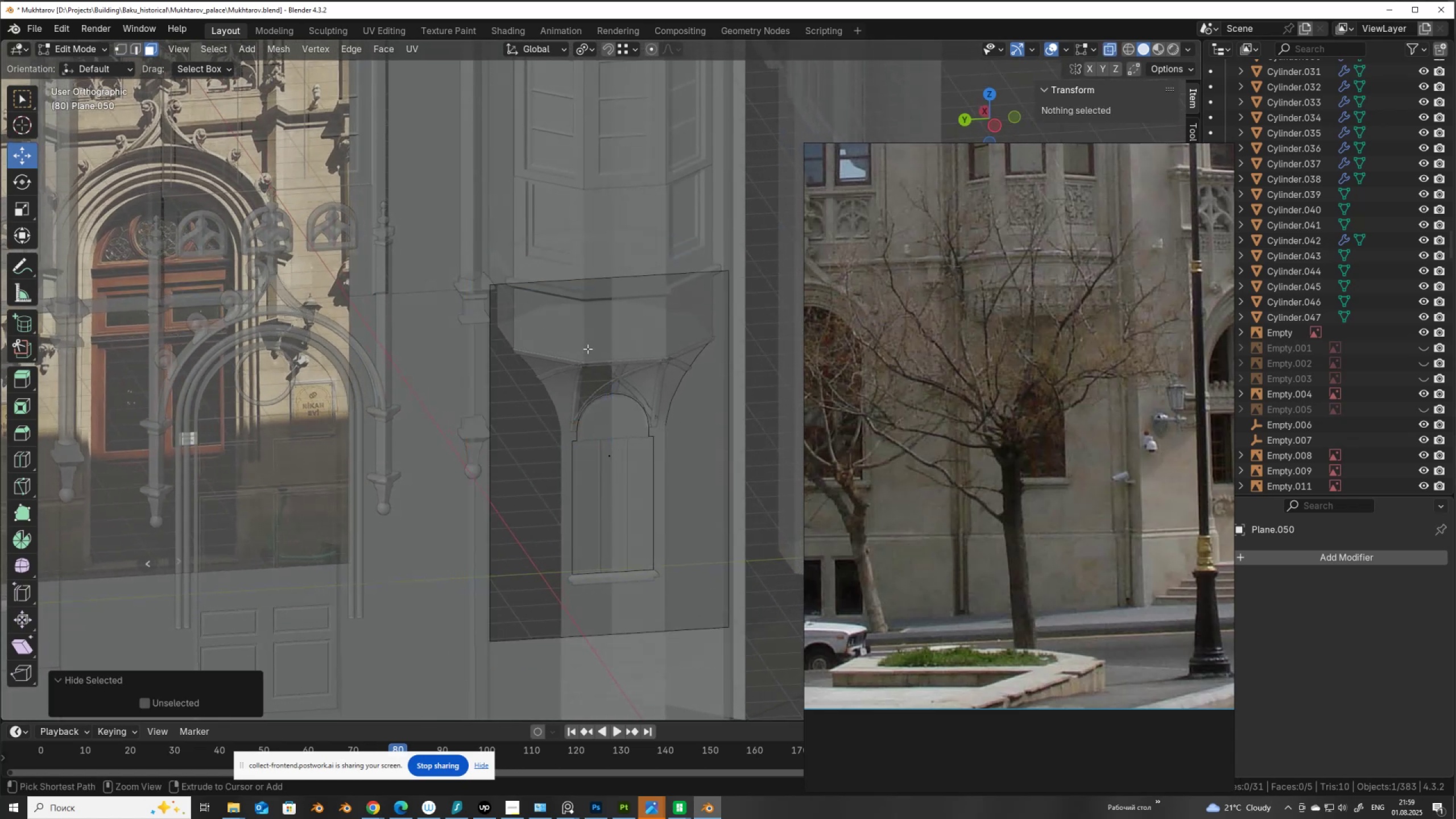 
key(Control+Z)
 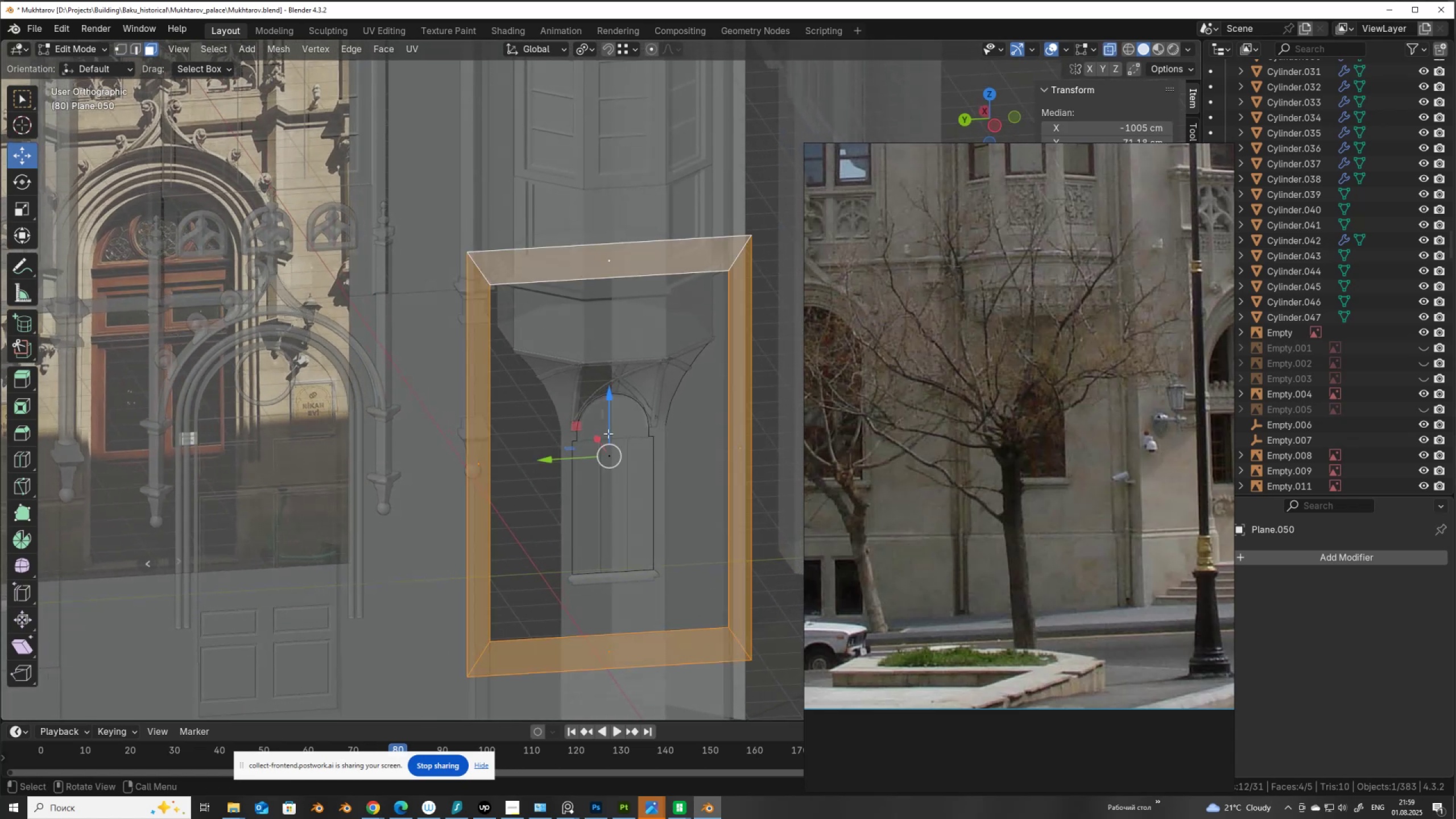 
left_click([608, 433])
 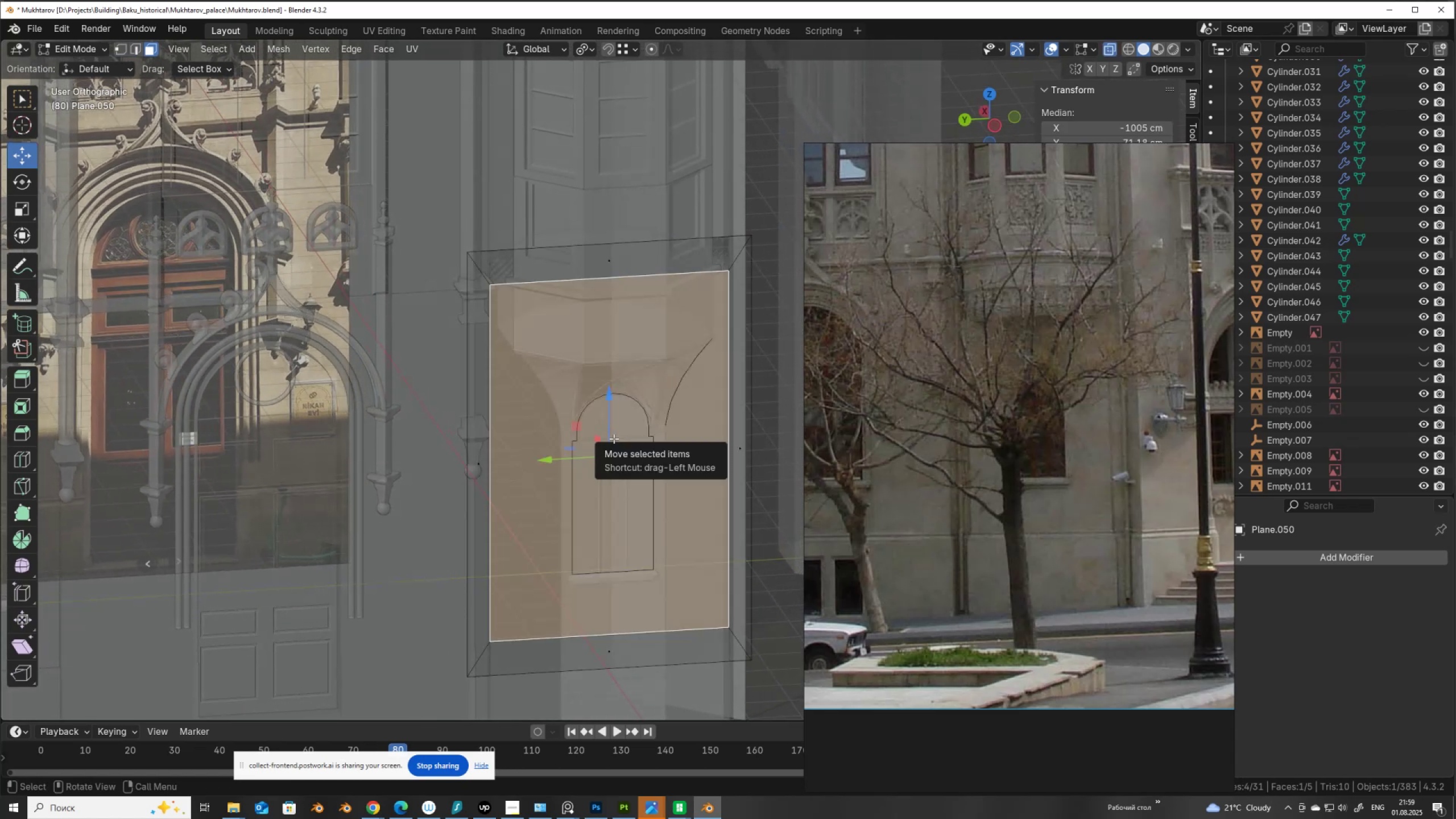 
key(X)
 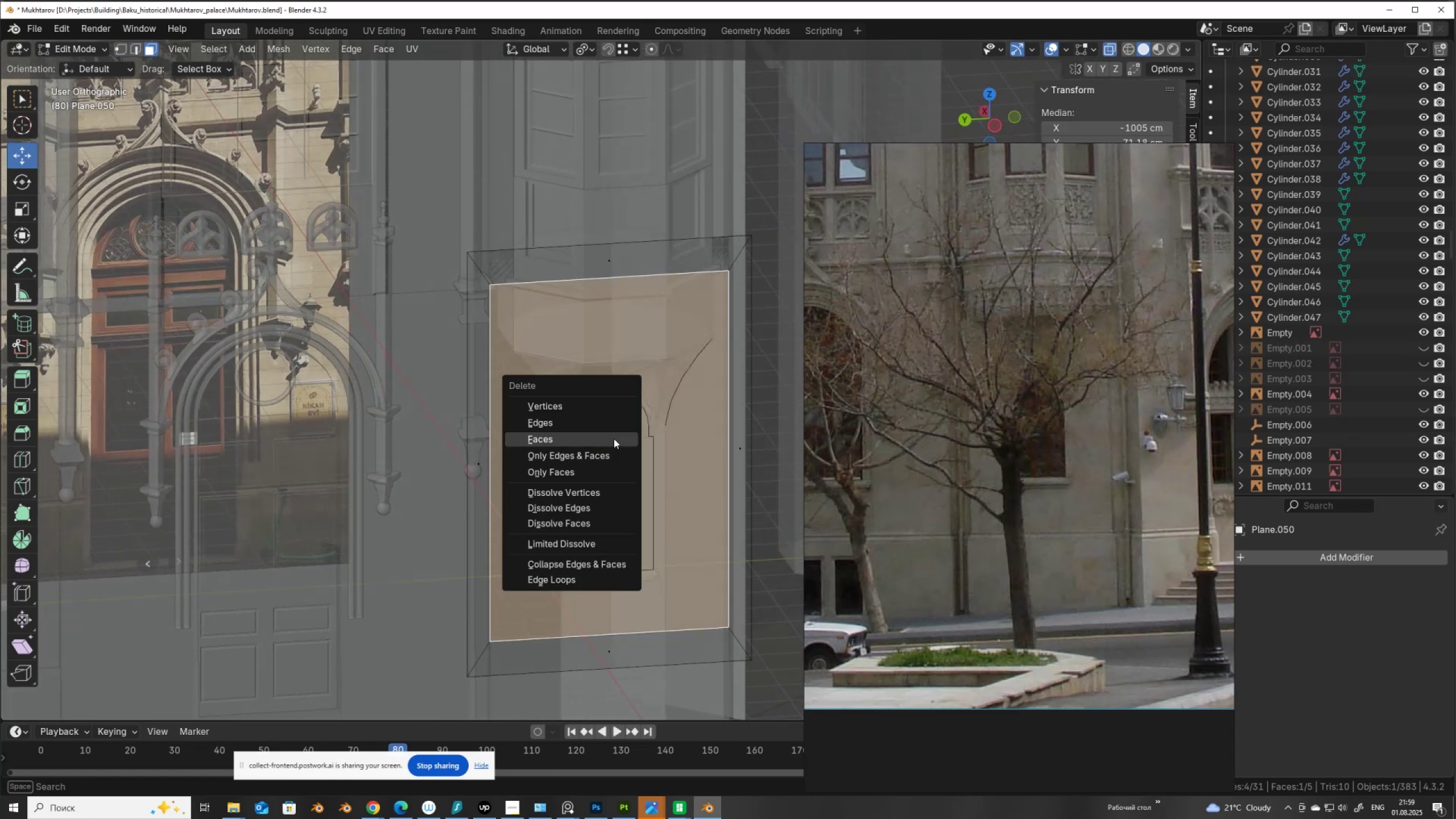 
left_click([614, 439])
 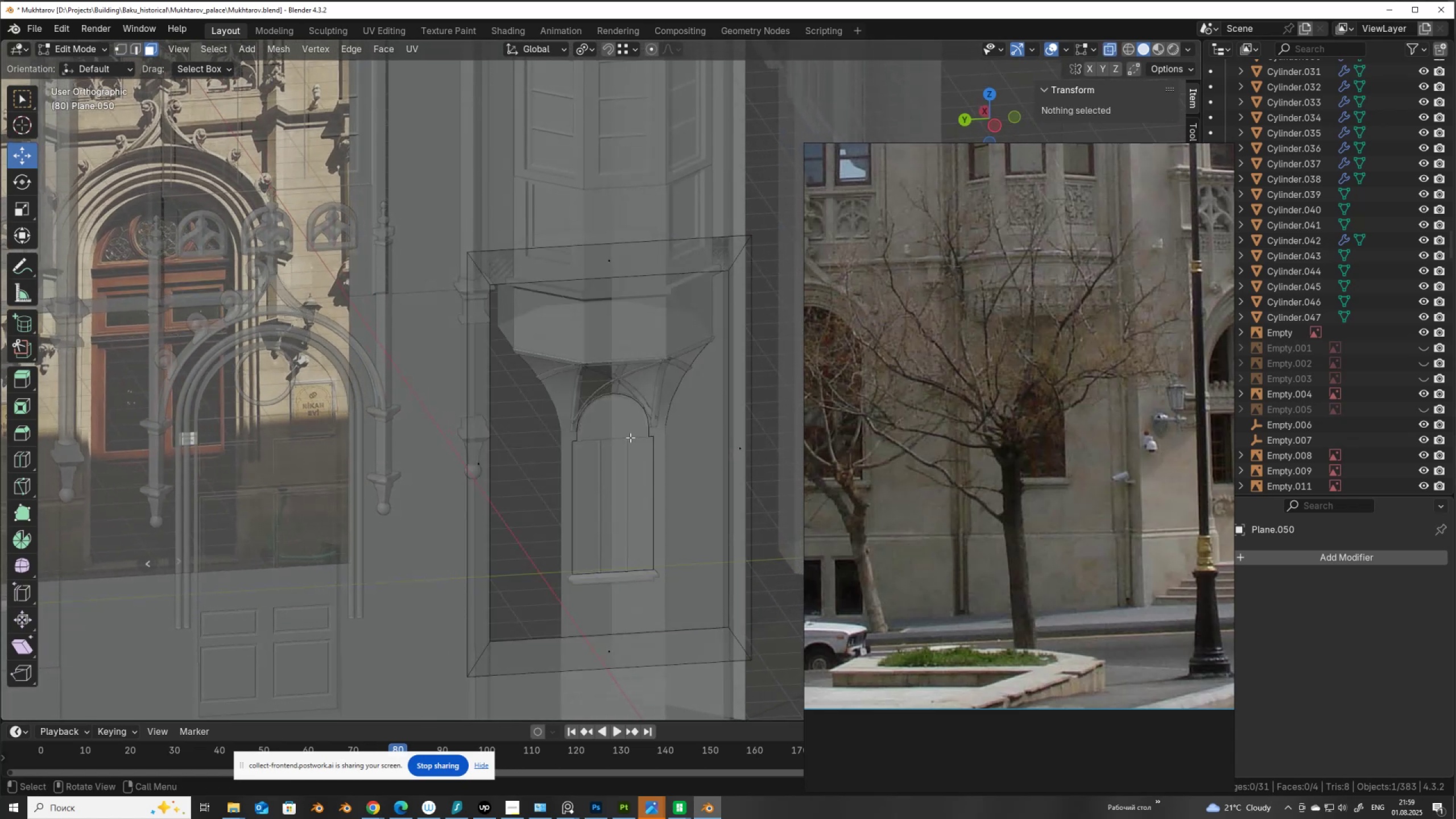 
key(Alt+AltLeft)
 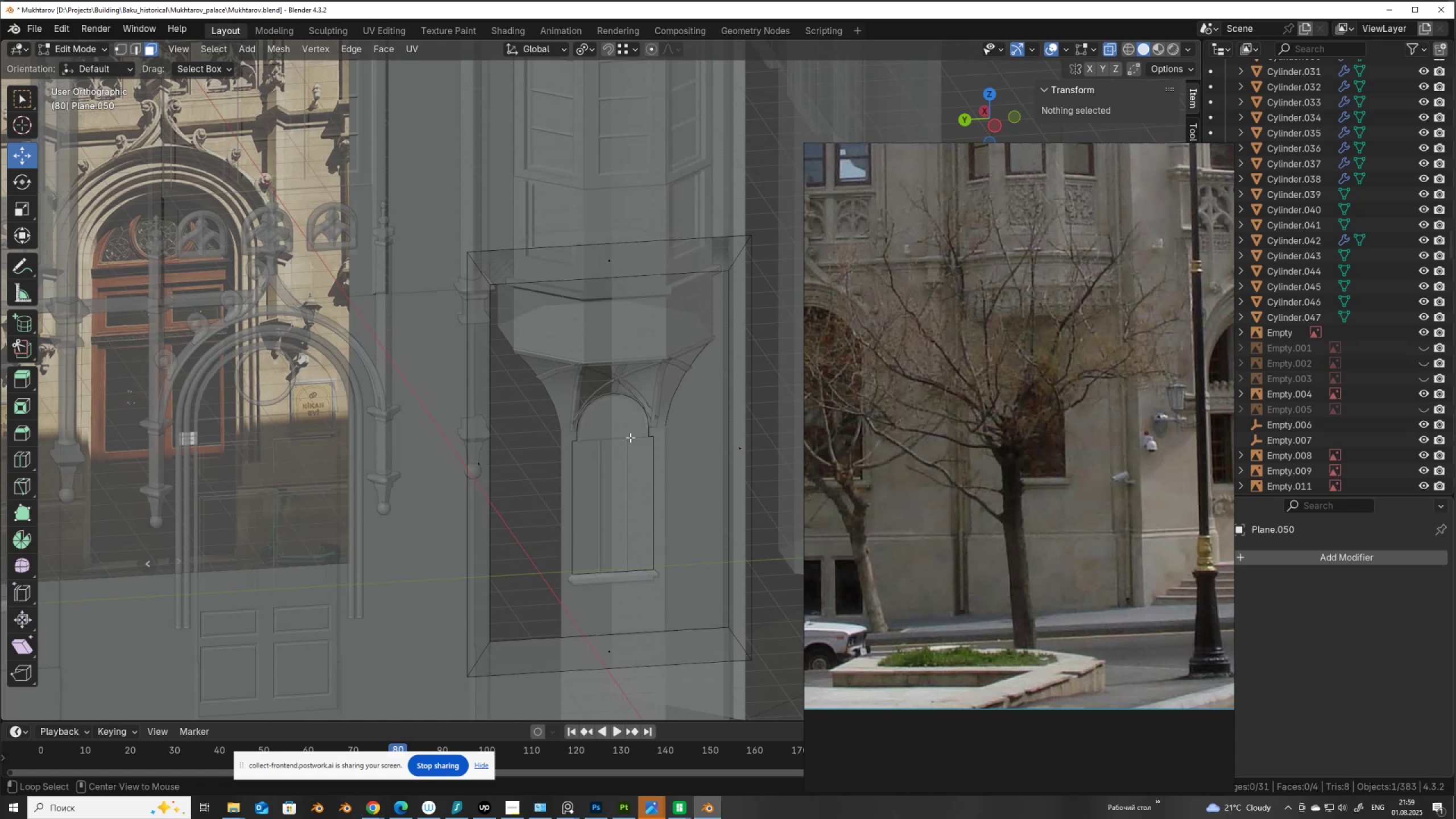 
key(Alt+Z)
 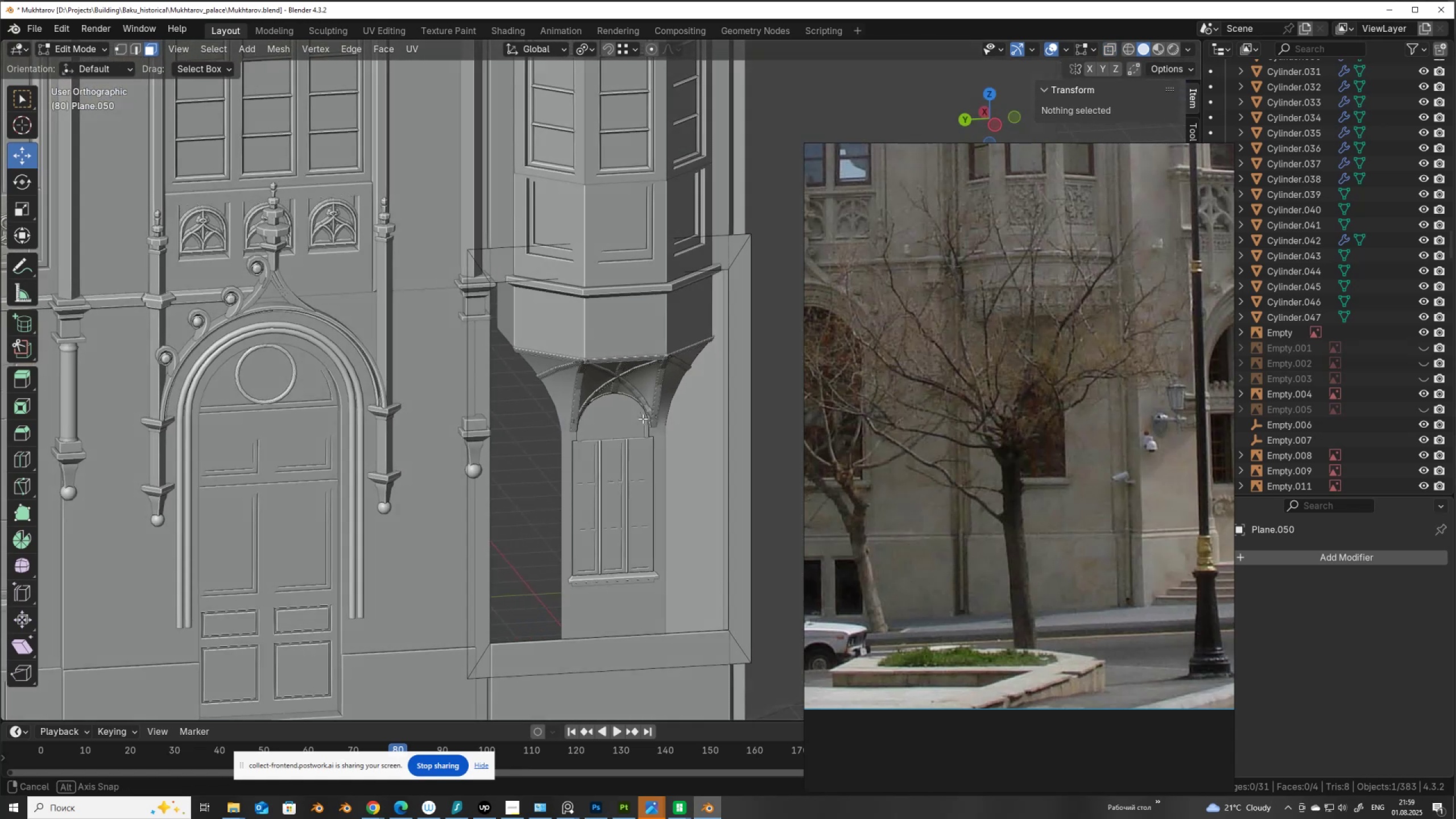 
key(Alt+AltLeft)
 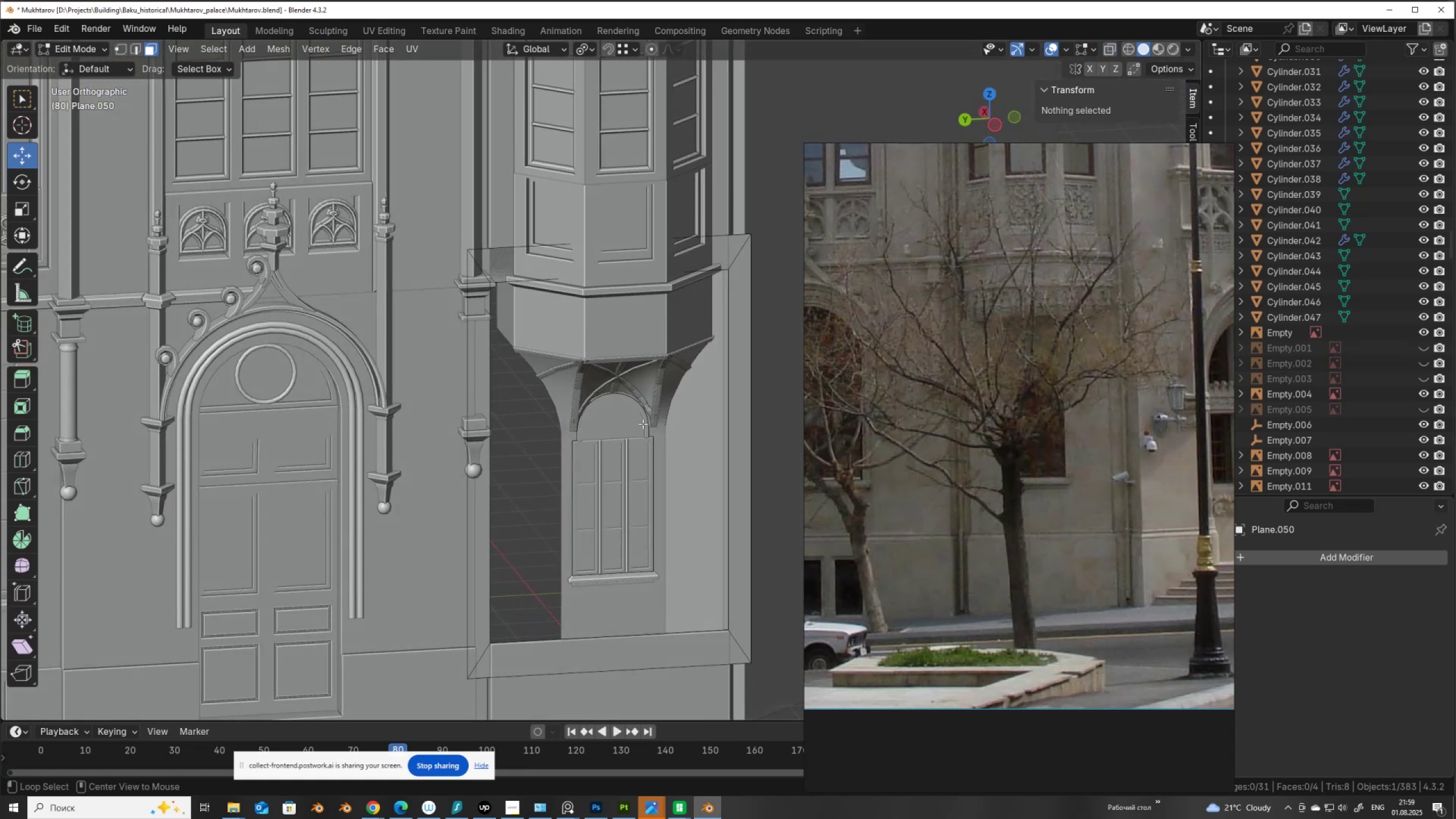 
key(Alt+Z)
 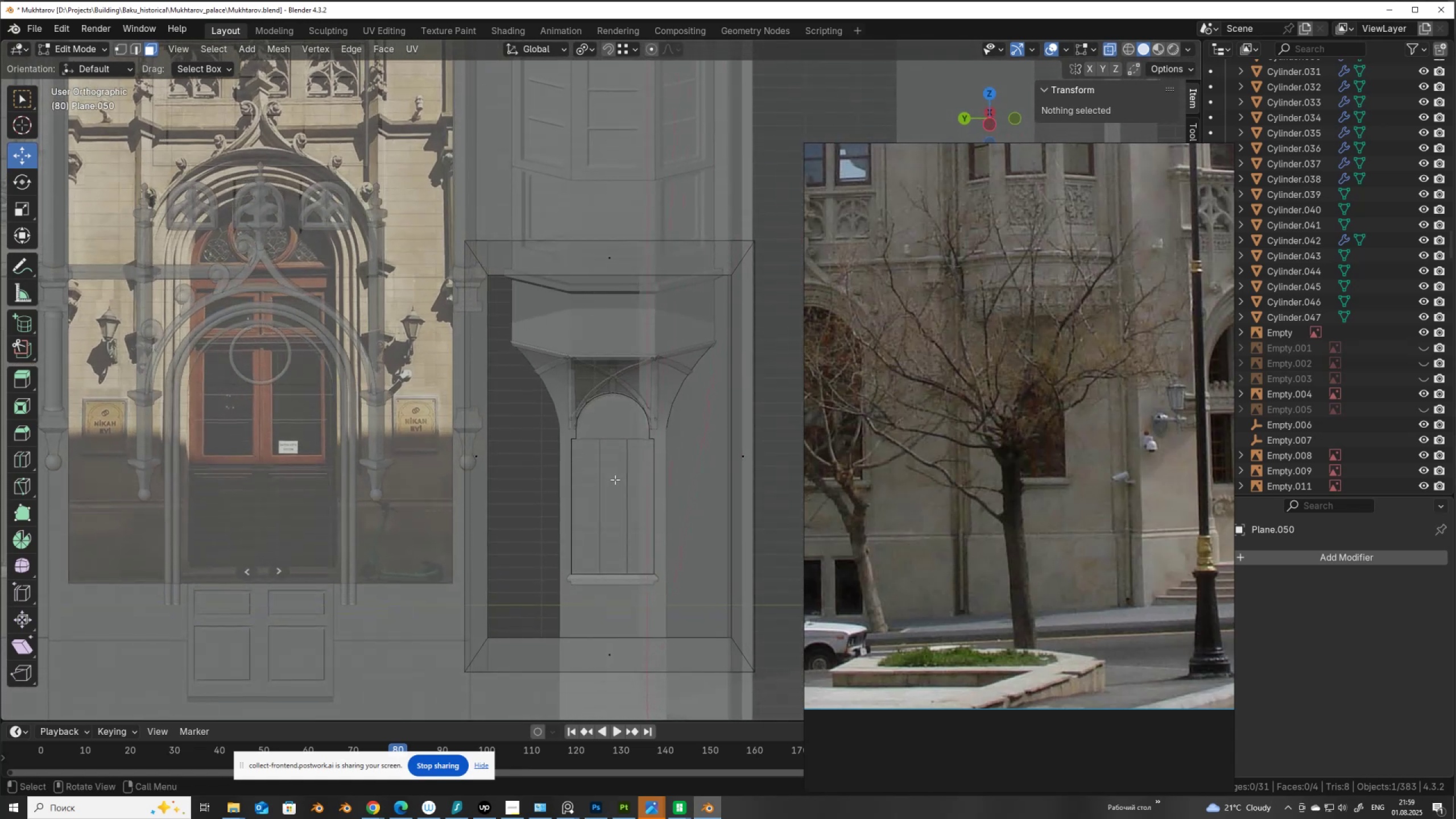 
key(1)
 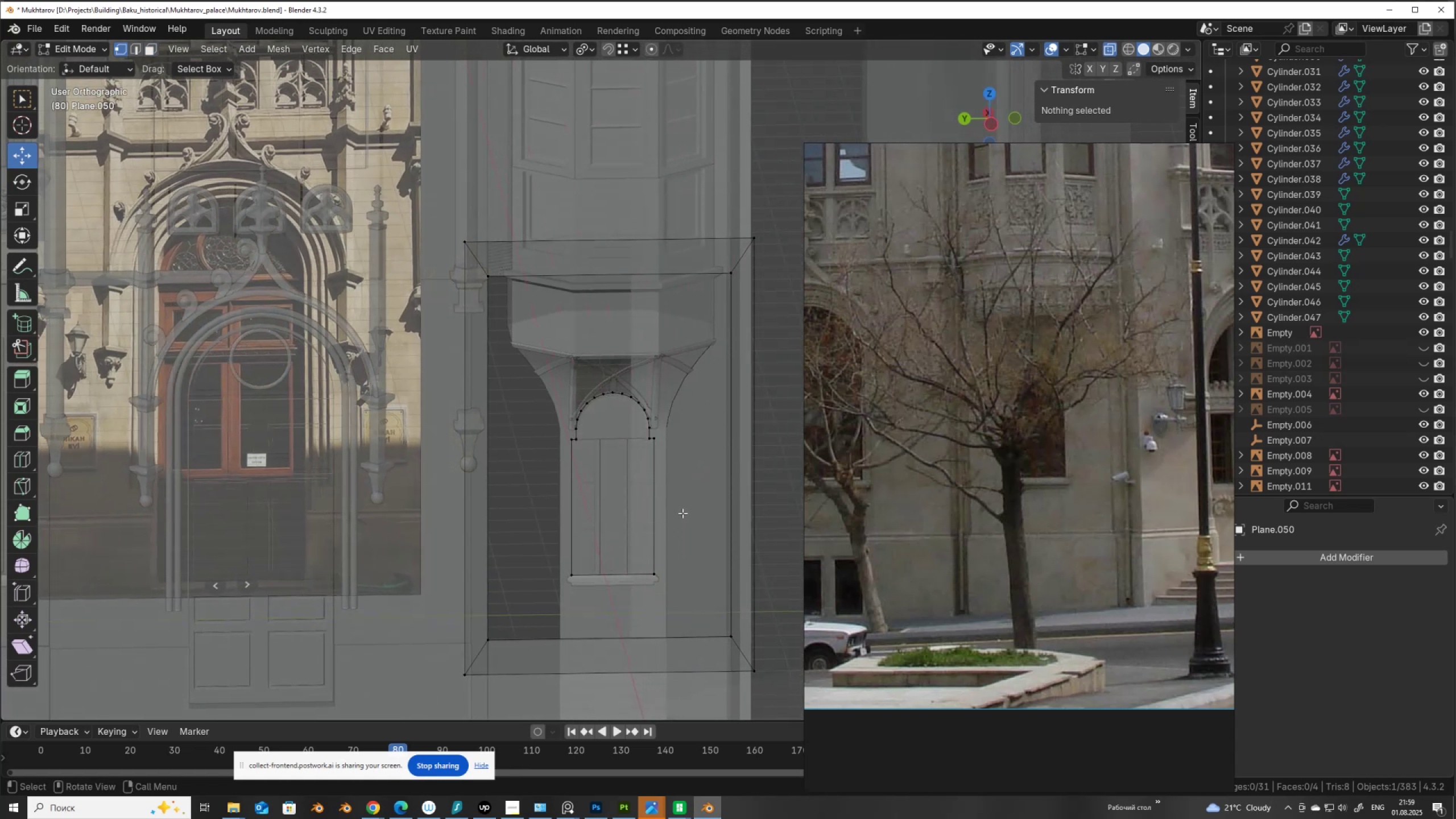 
key(2)
 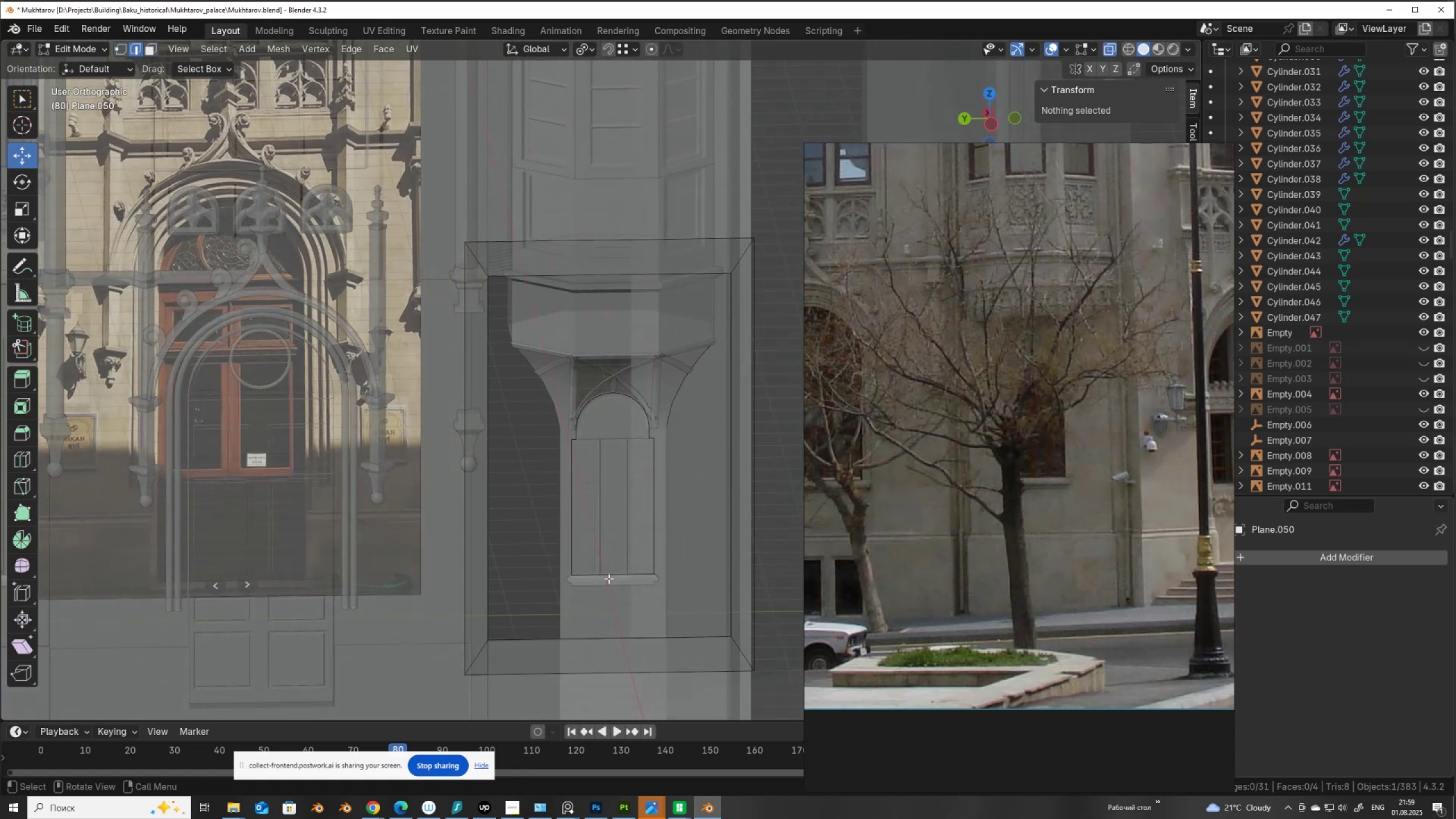 
left_click([609, 578])
 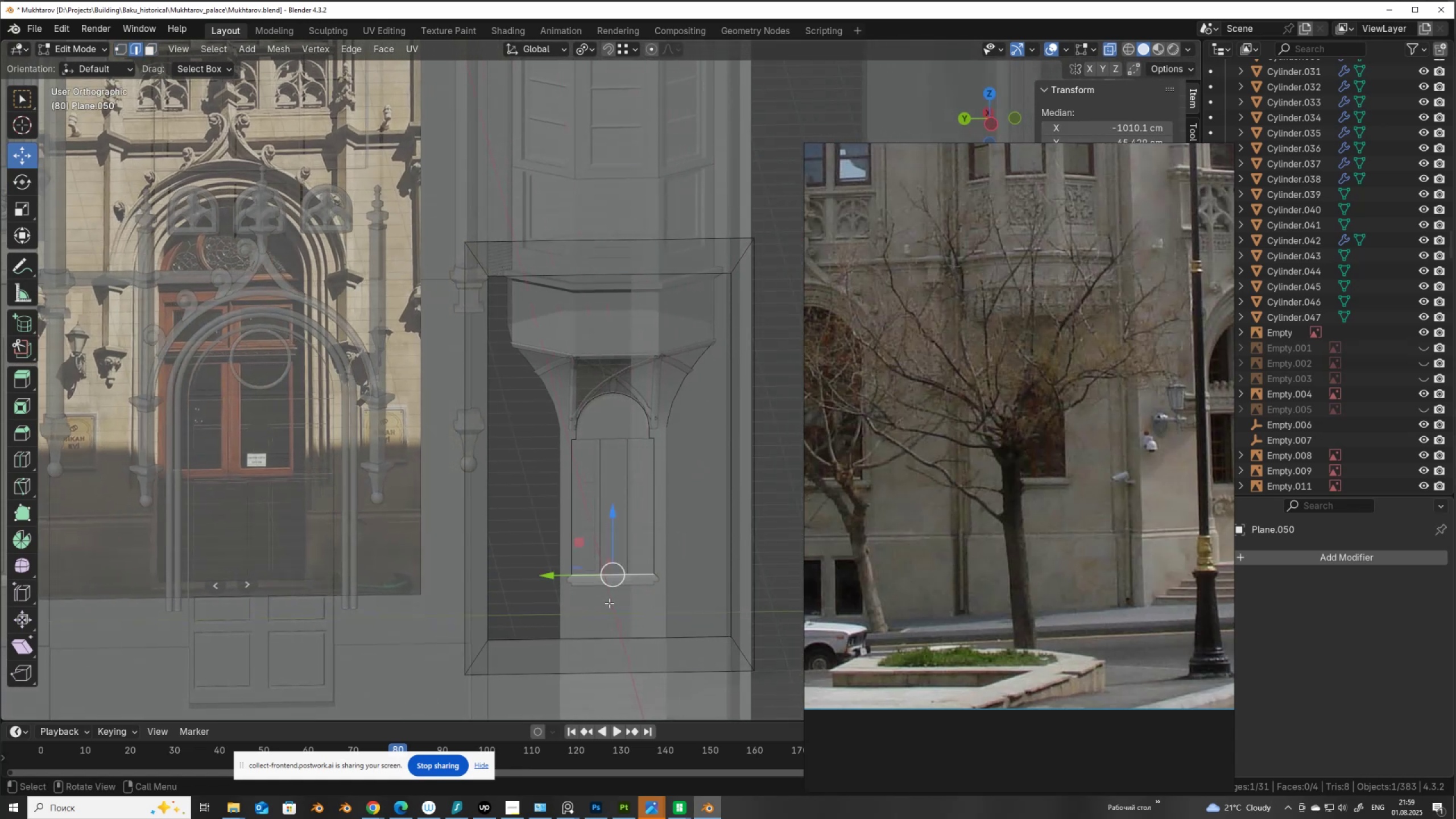 
hold_key(key=ShiftLeft, duration=0.7)
left_click([609, 615])
 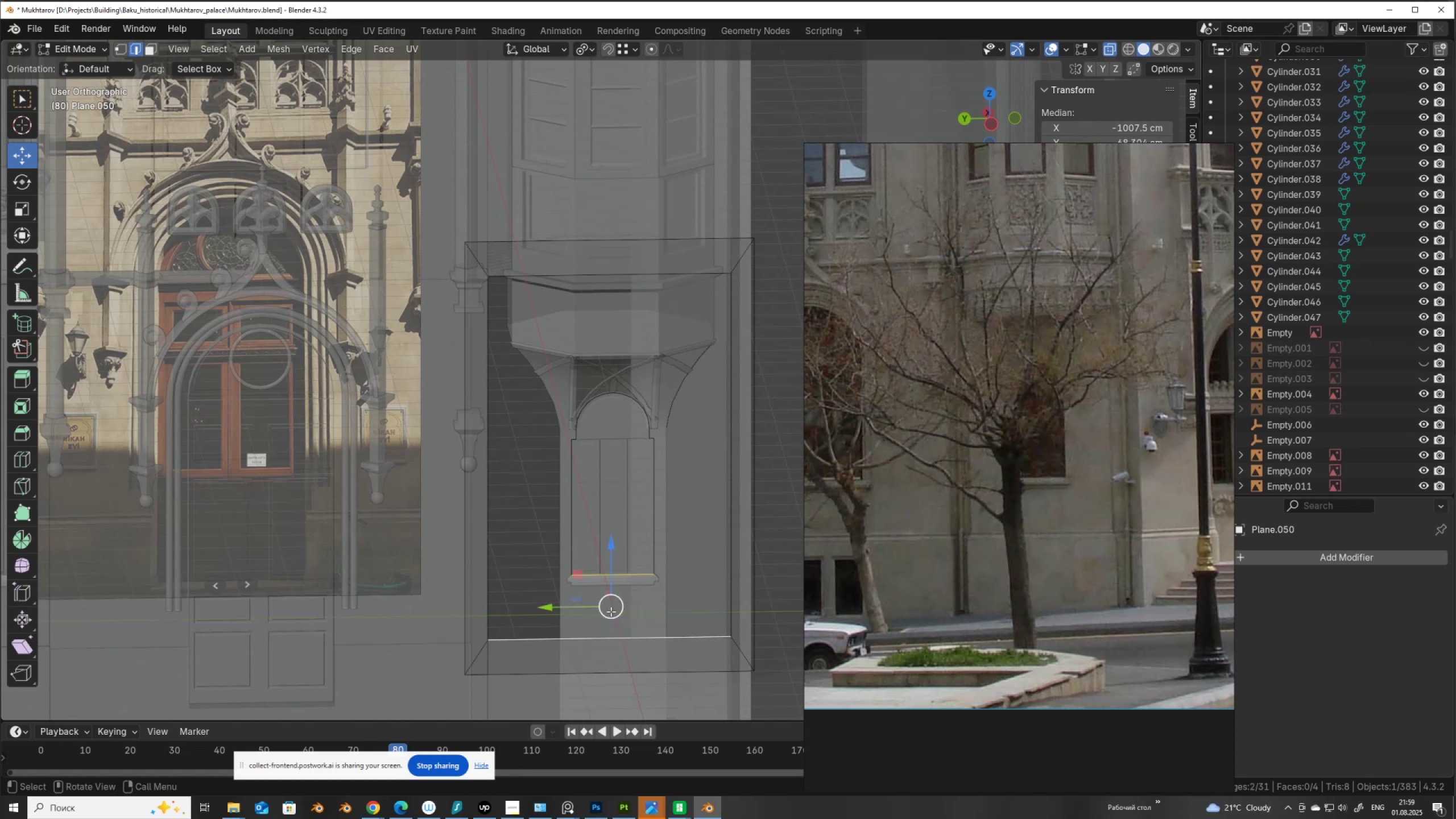 
key(F)
 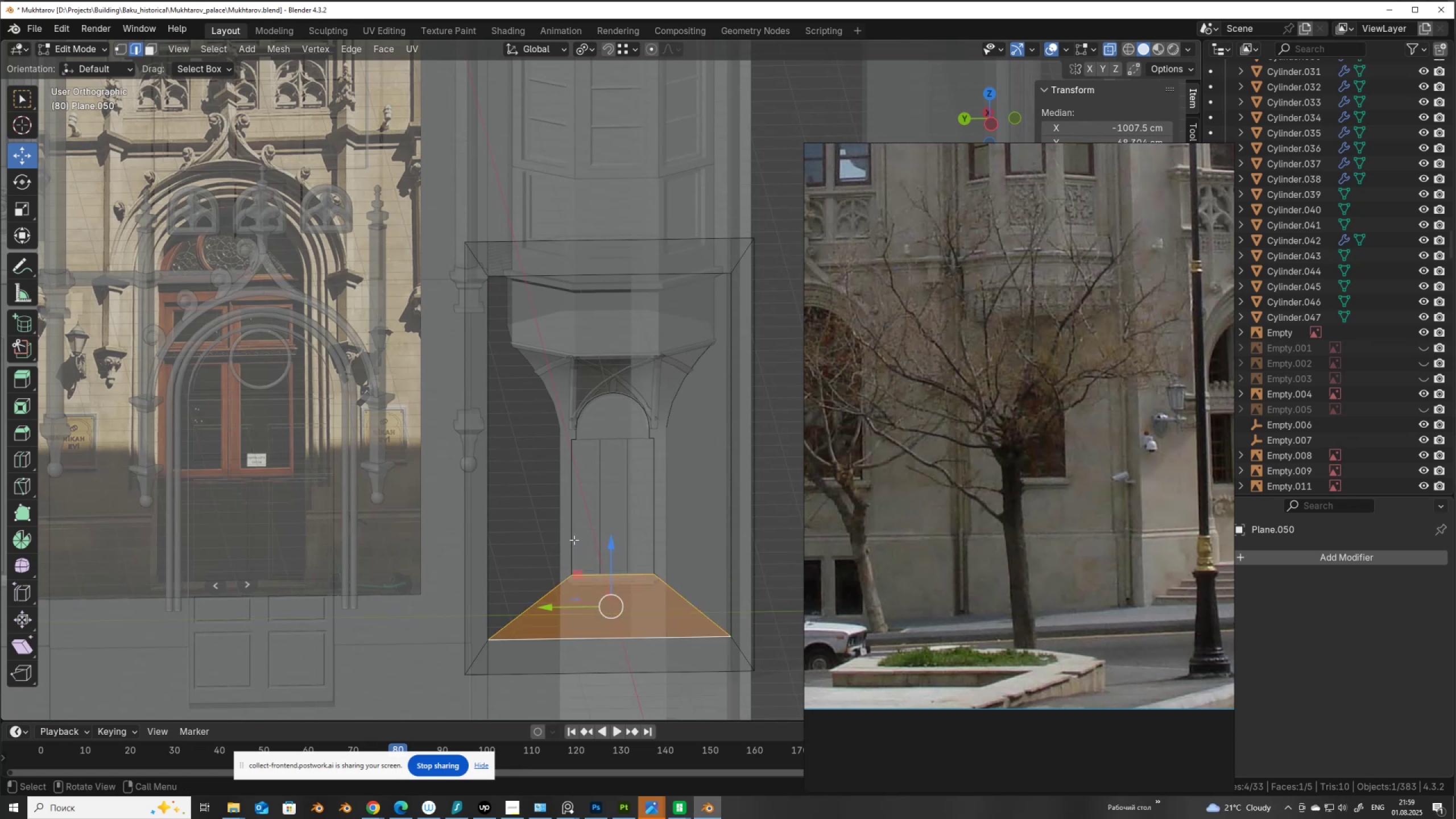 
left_click([574, 540])
 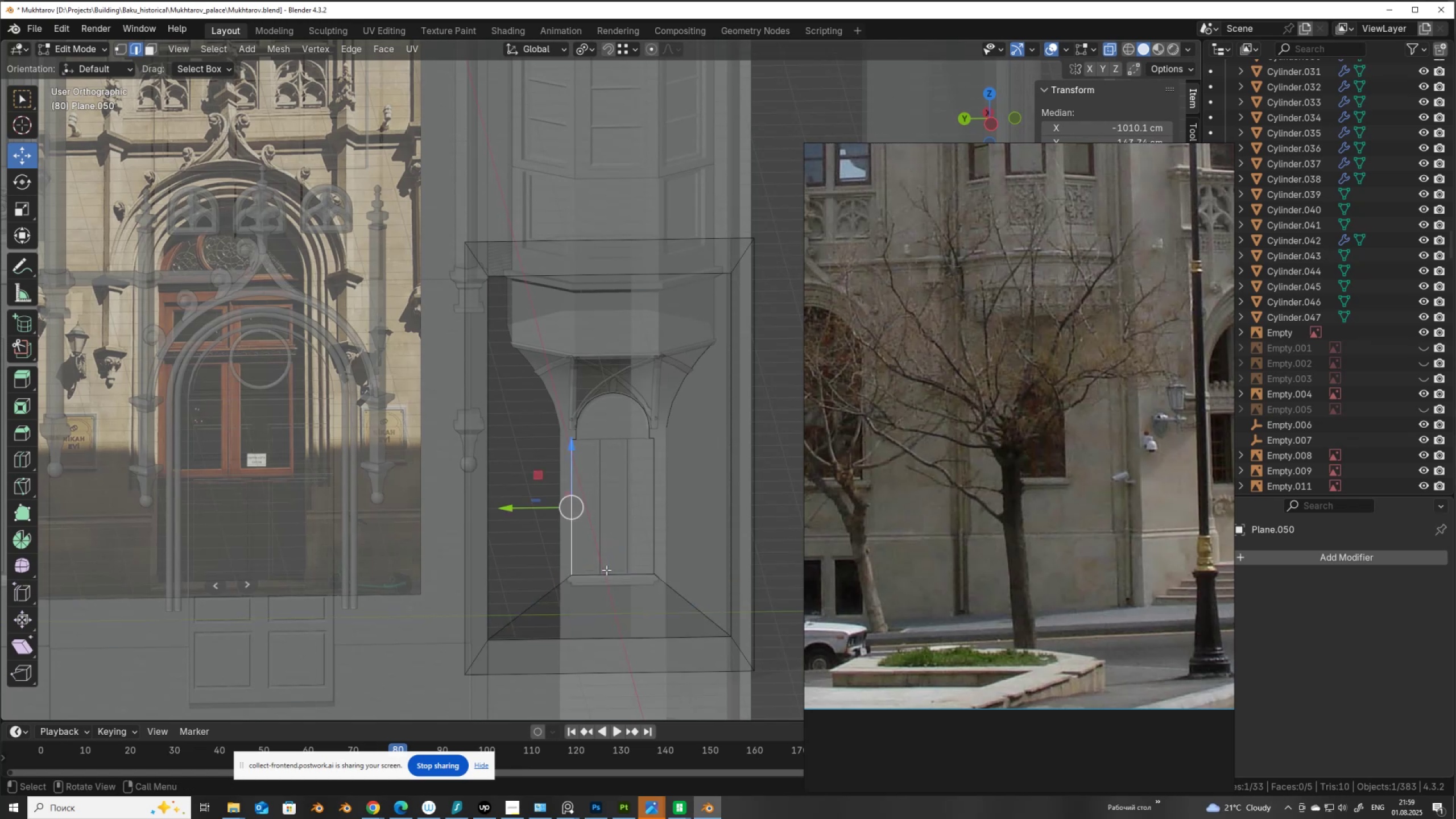 
key(F)
 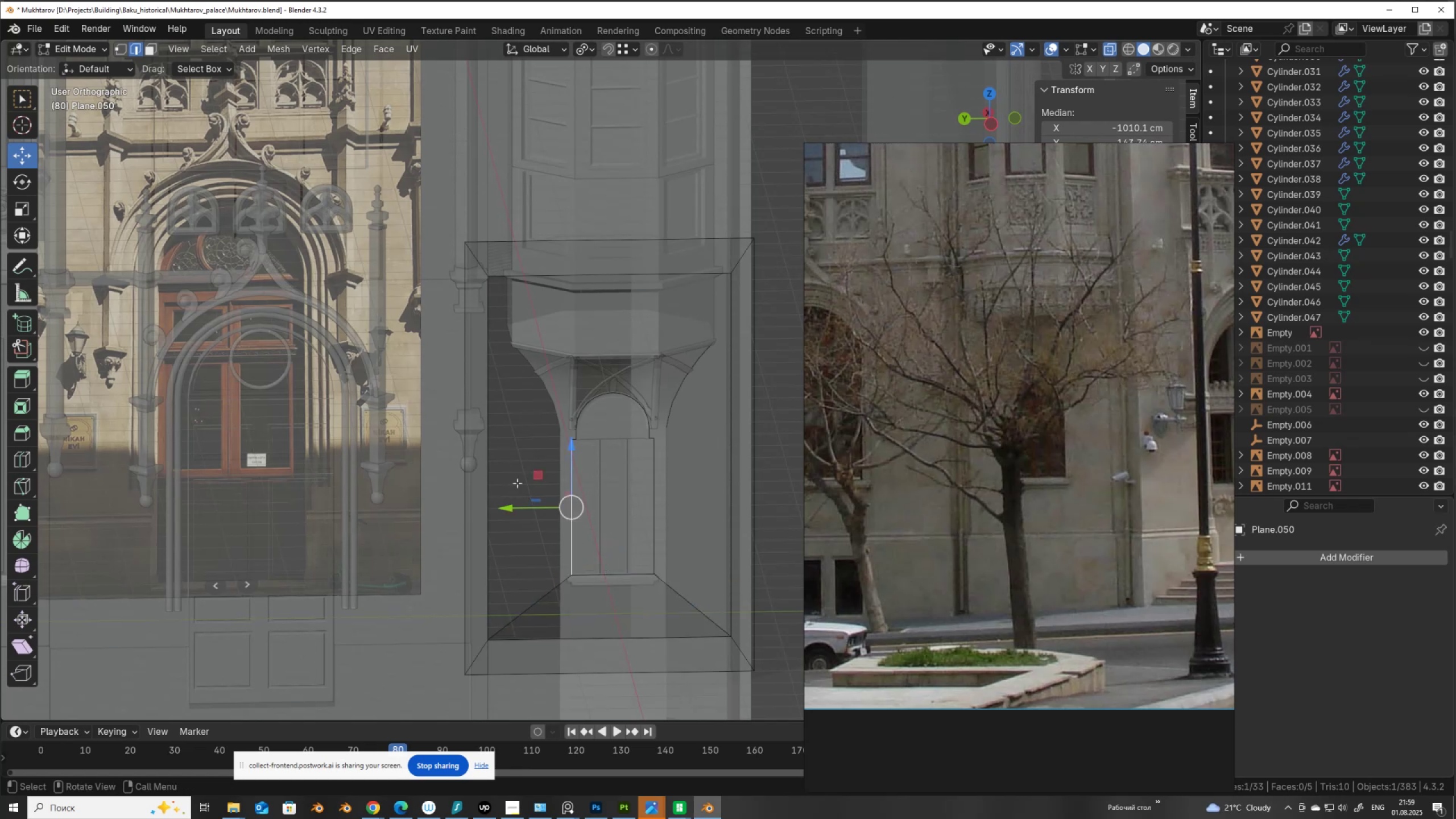 
hold_key(key=AltLeft, duration=0.39)
 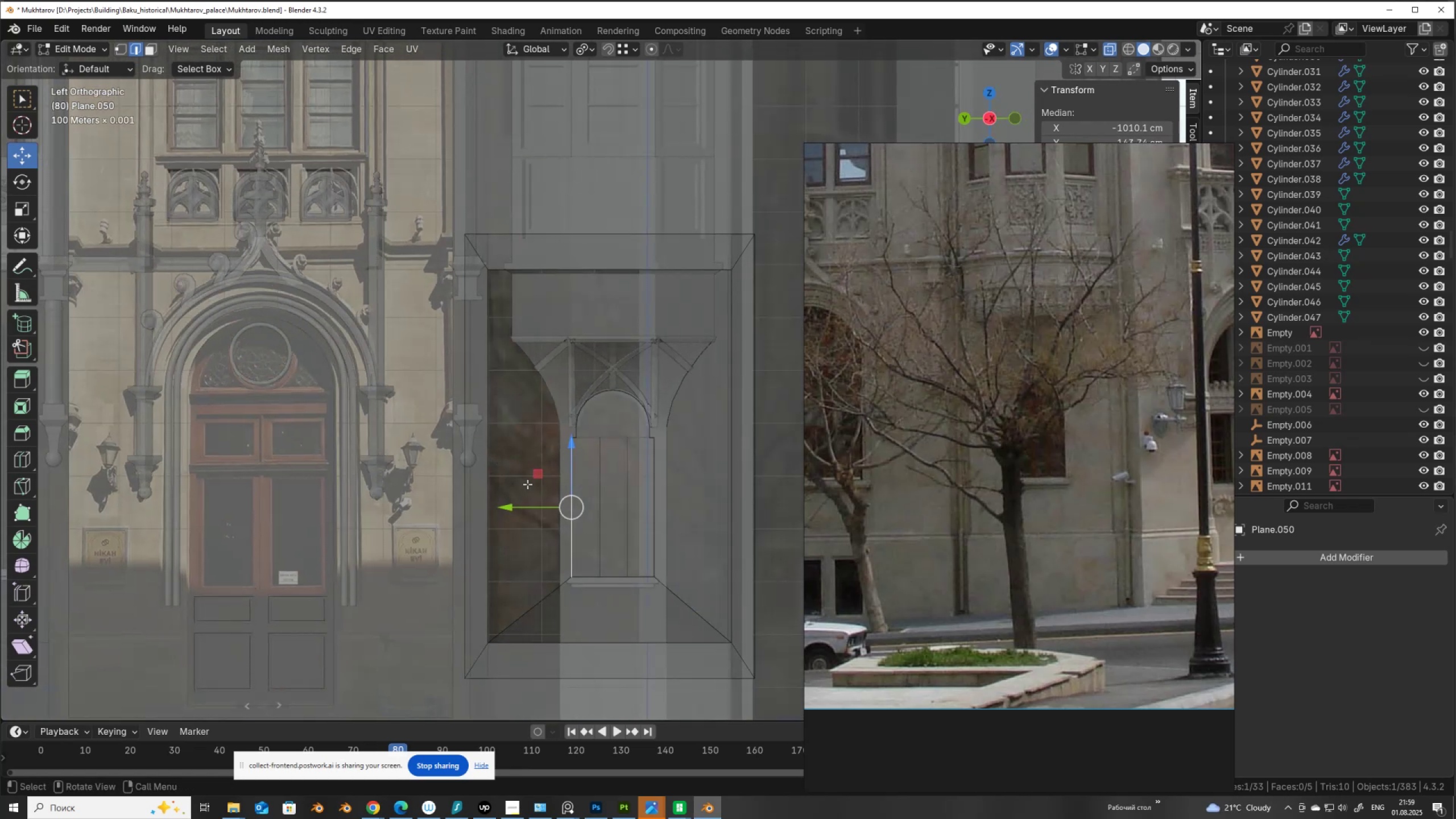 
type(kac)
 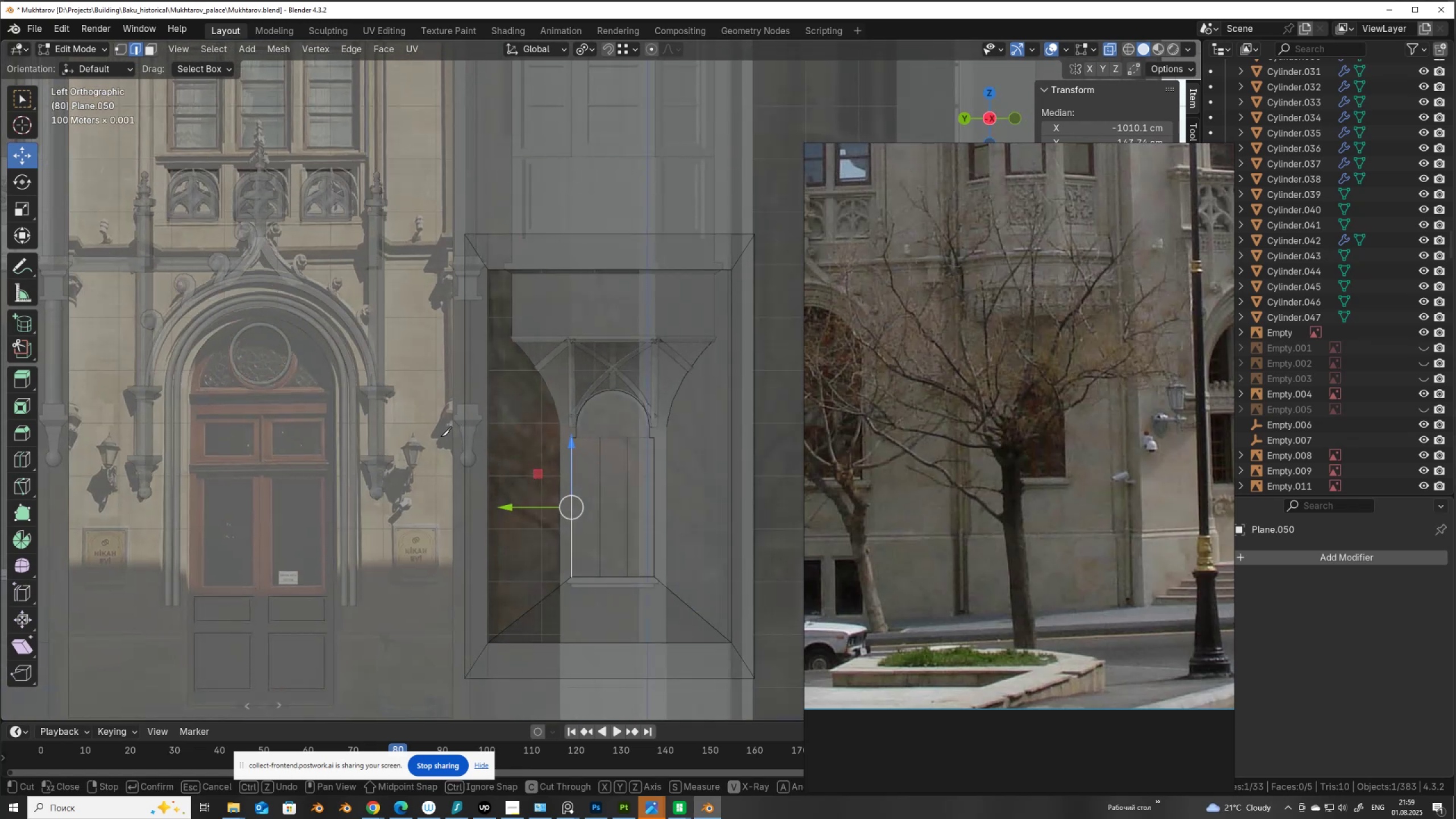 
left_click([444, 437])
 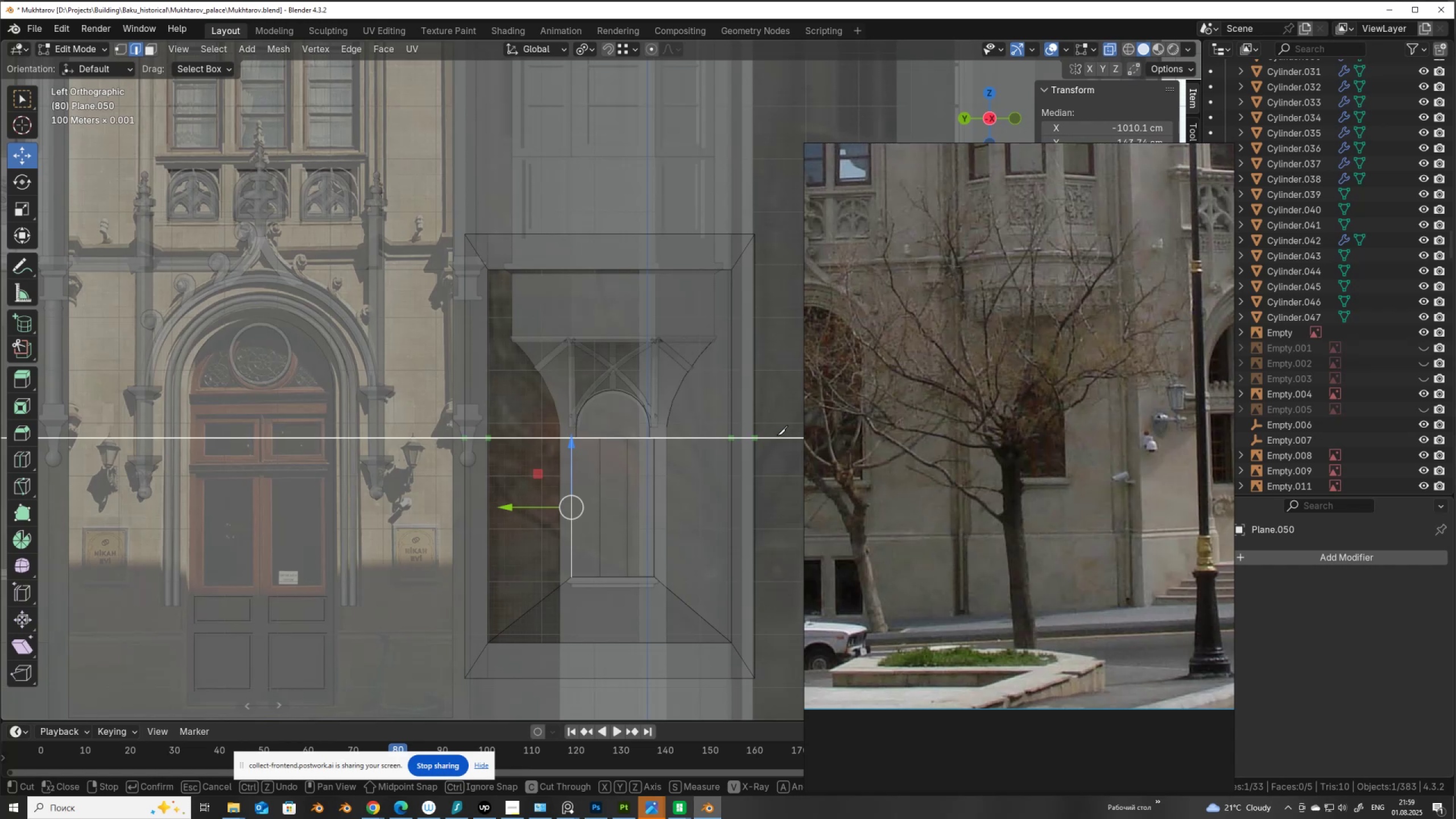 
left_click([777, 435])
 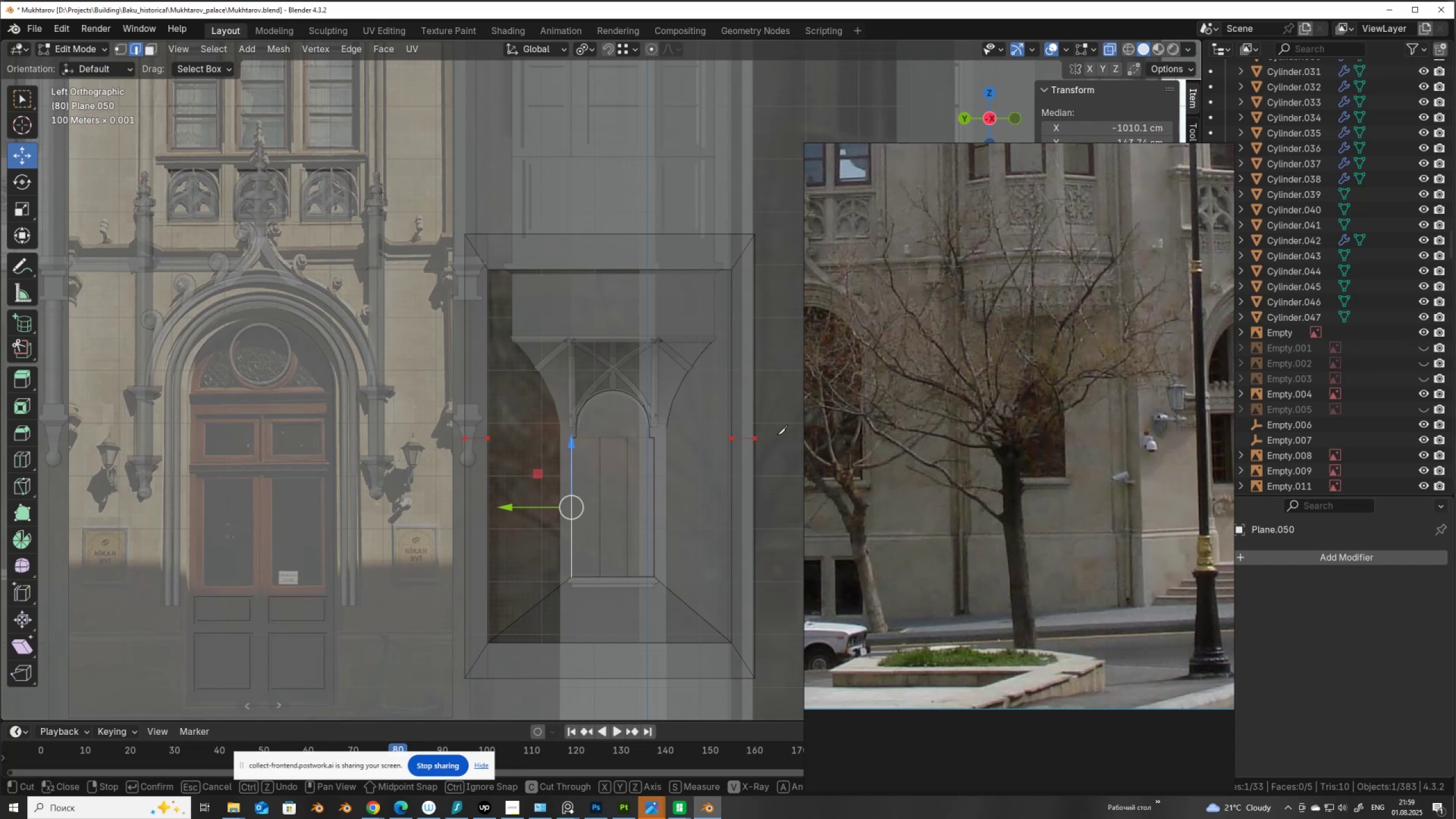 
key(Enter)
 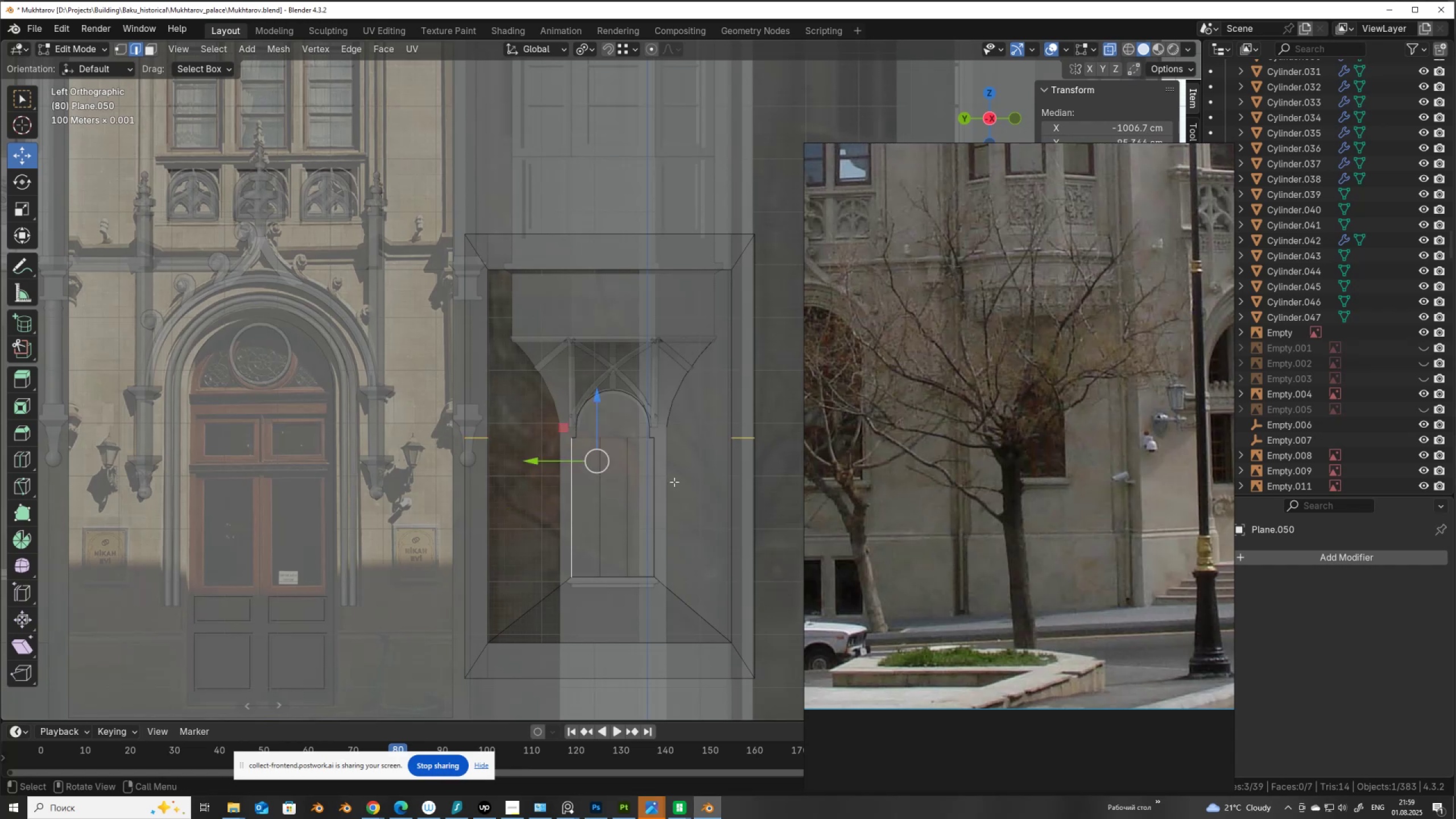 
scroll: coordinate [643, 492], scroll_direction: up, amount: 1.0
 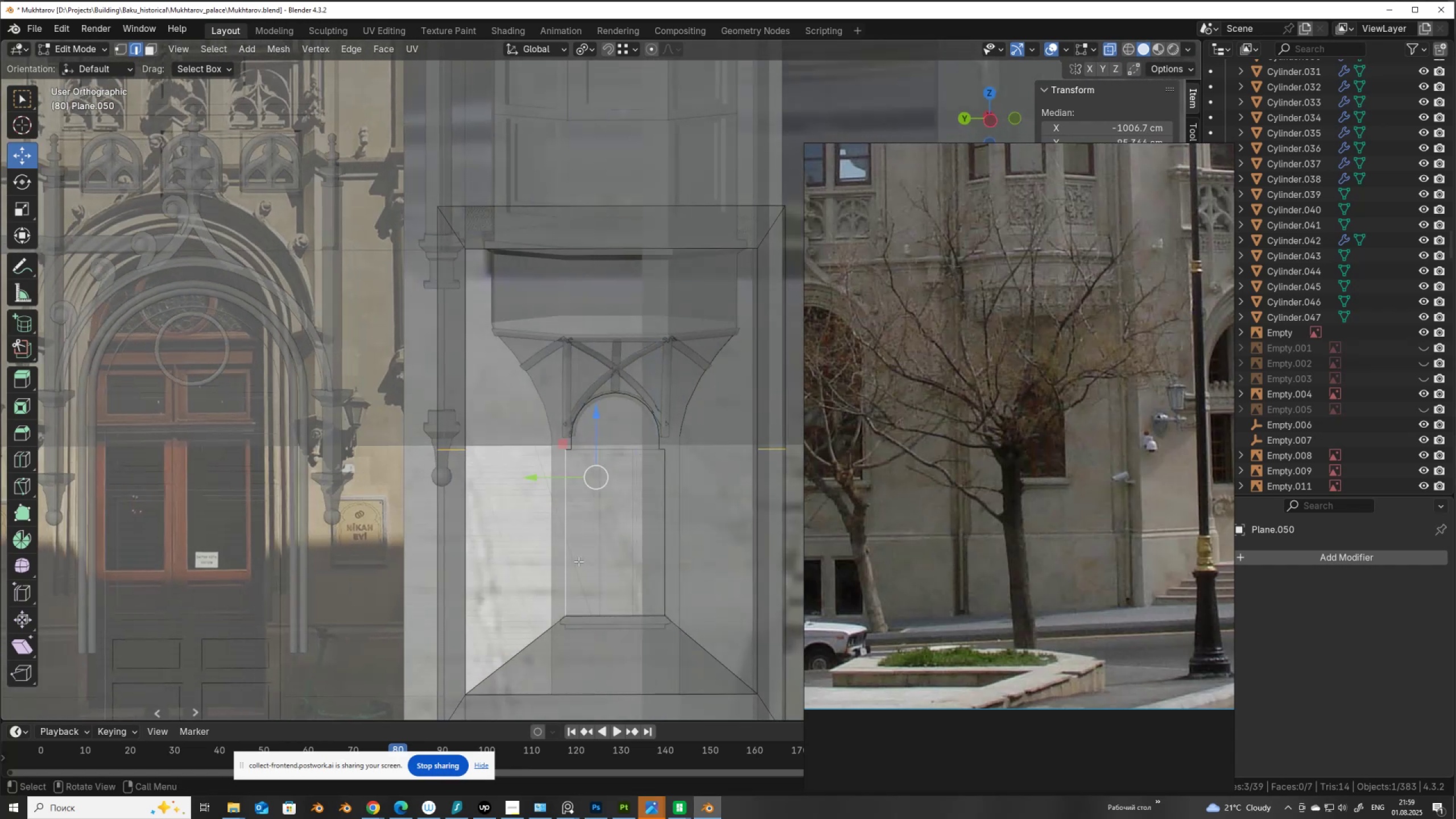 
left_click([568, 552])
 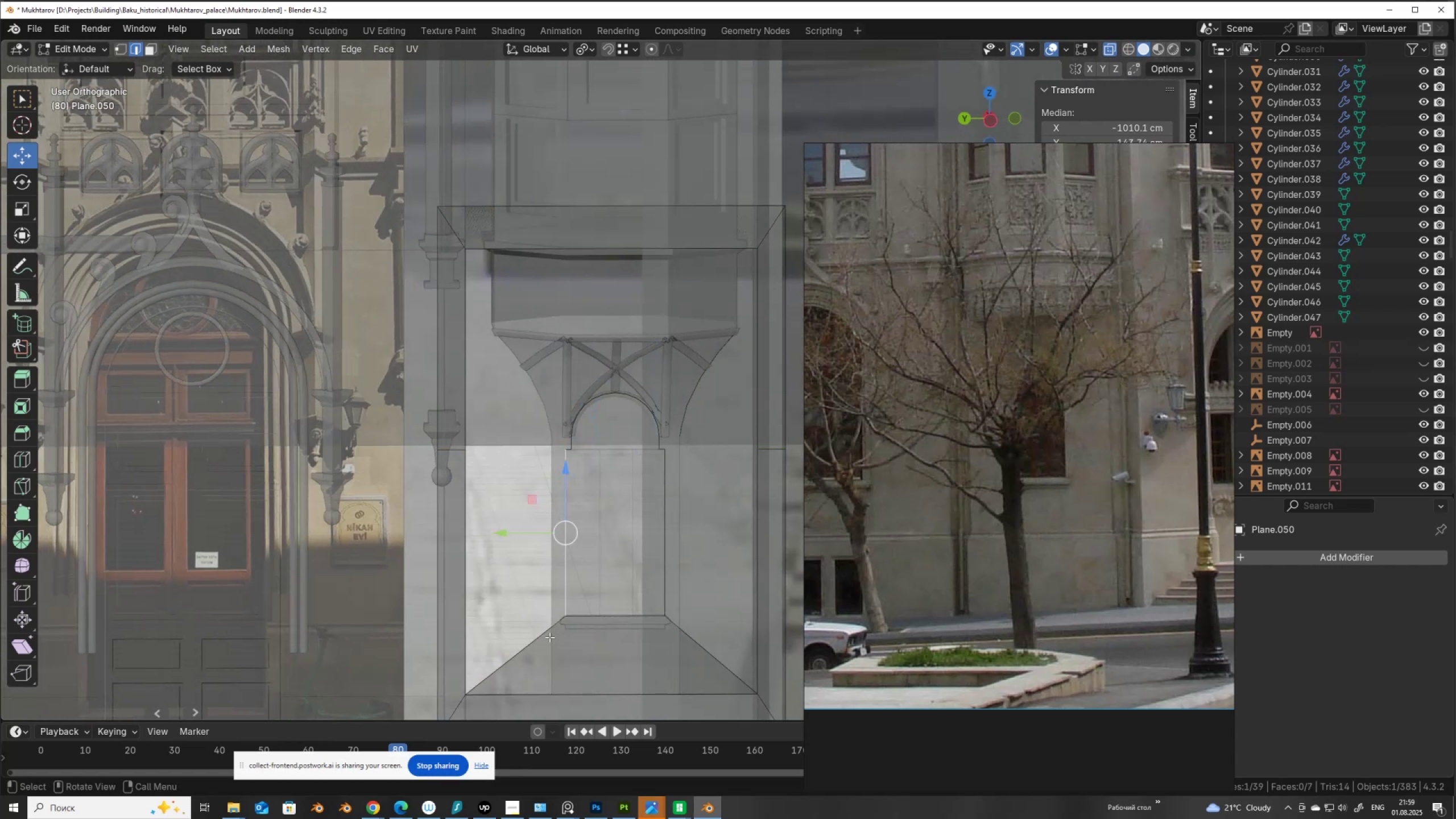 
left_click([549, 637])
 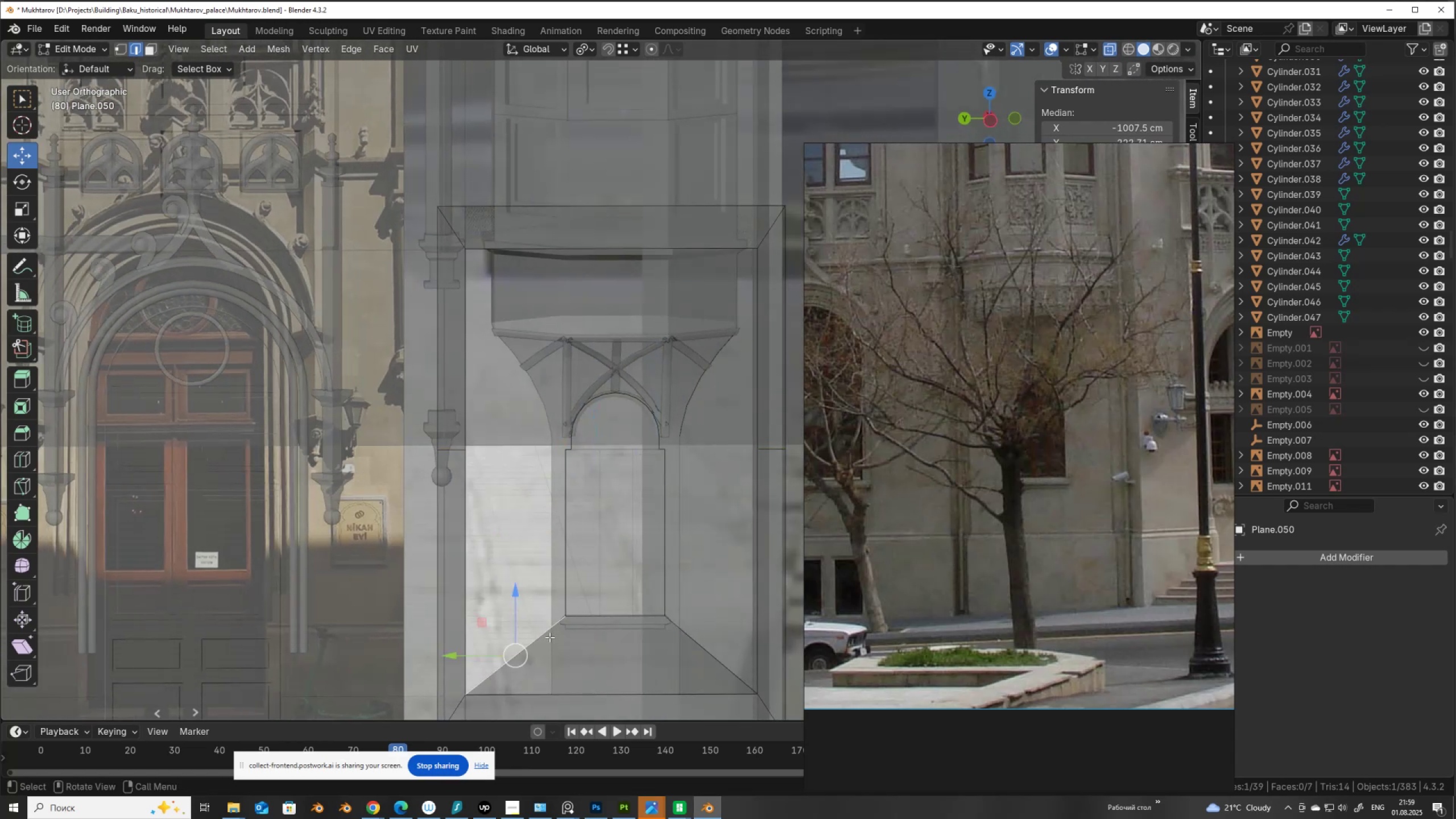 
key(F)
 